 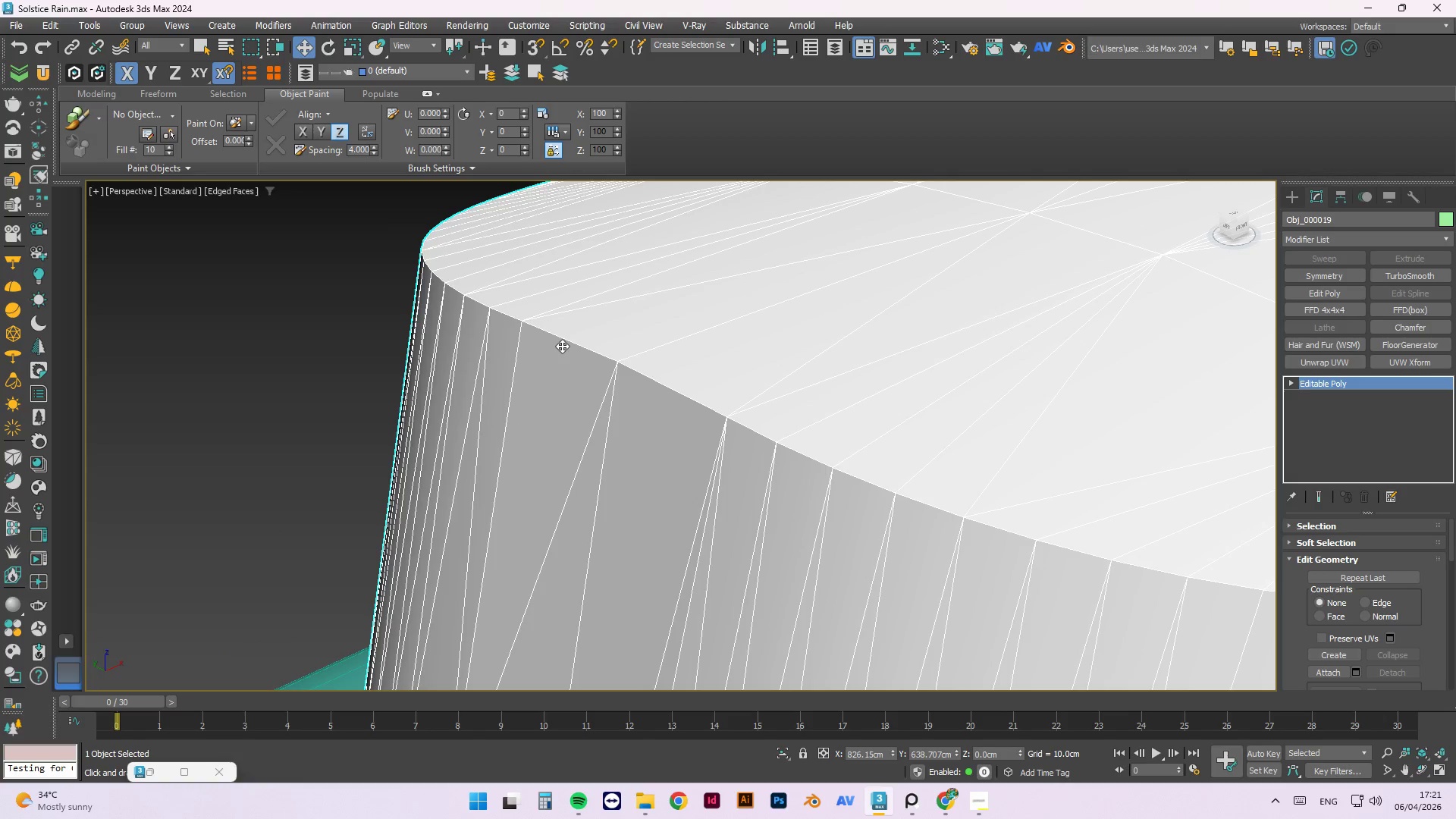 
scroll: coordinate [573, 340], scroll_direction: down, amount: 3.0
 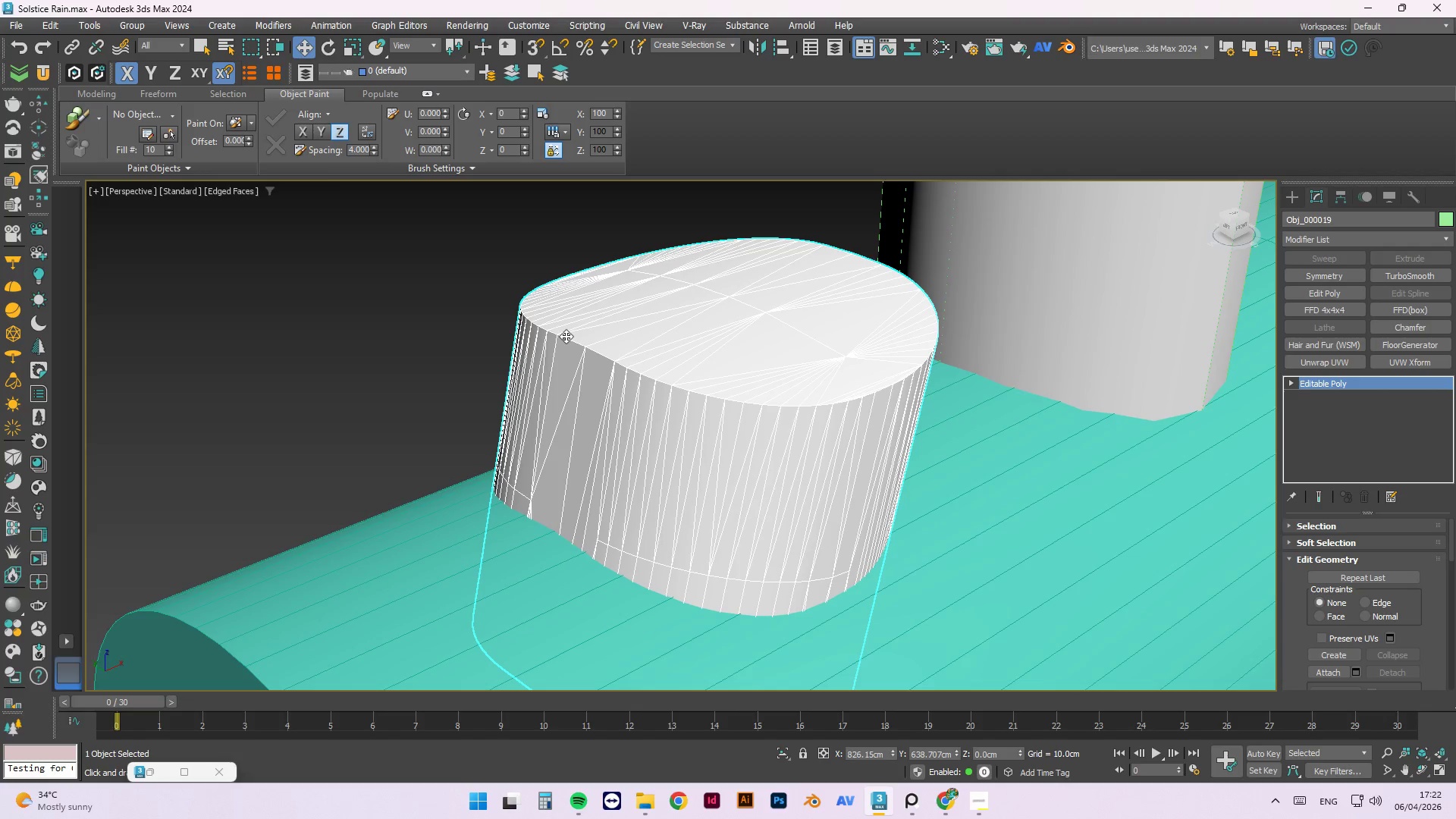 
wait(5.43)
 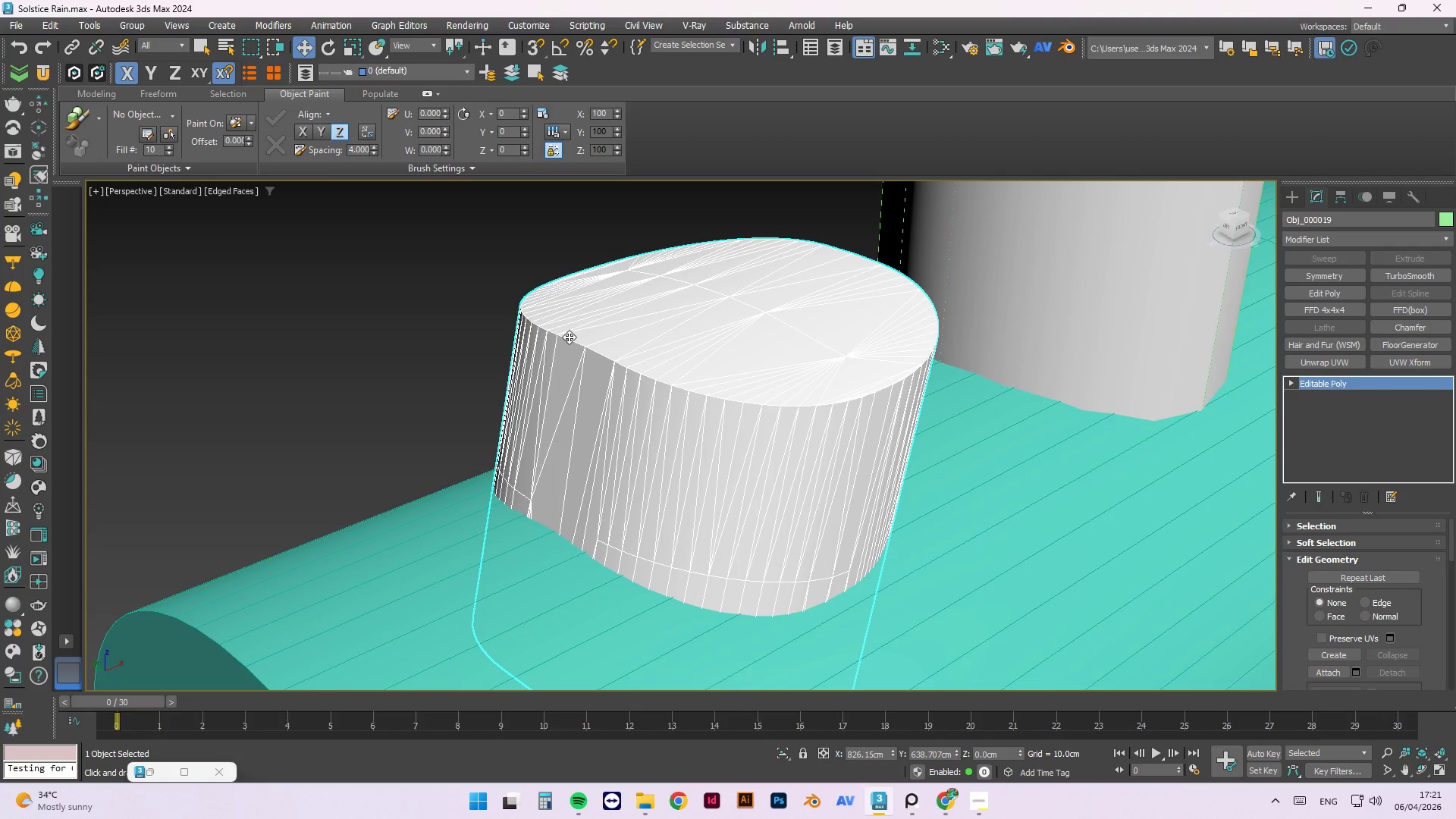 
scroll: coordinate [566, 317], scroll_direction: down, amount: 3.0
 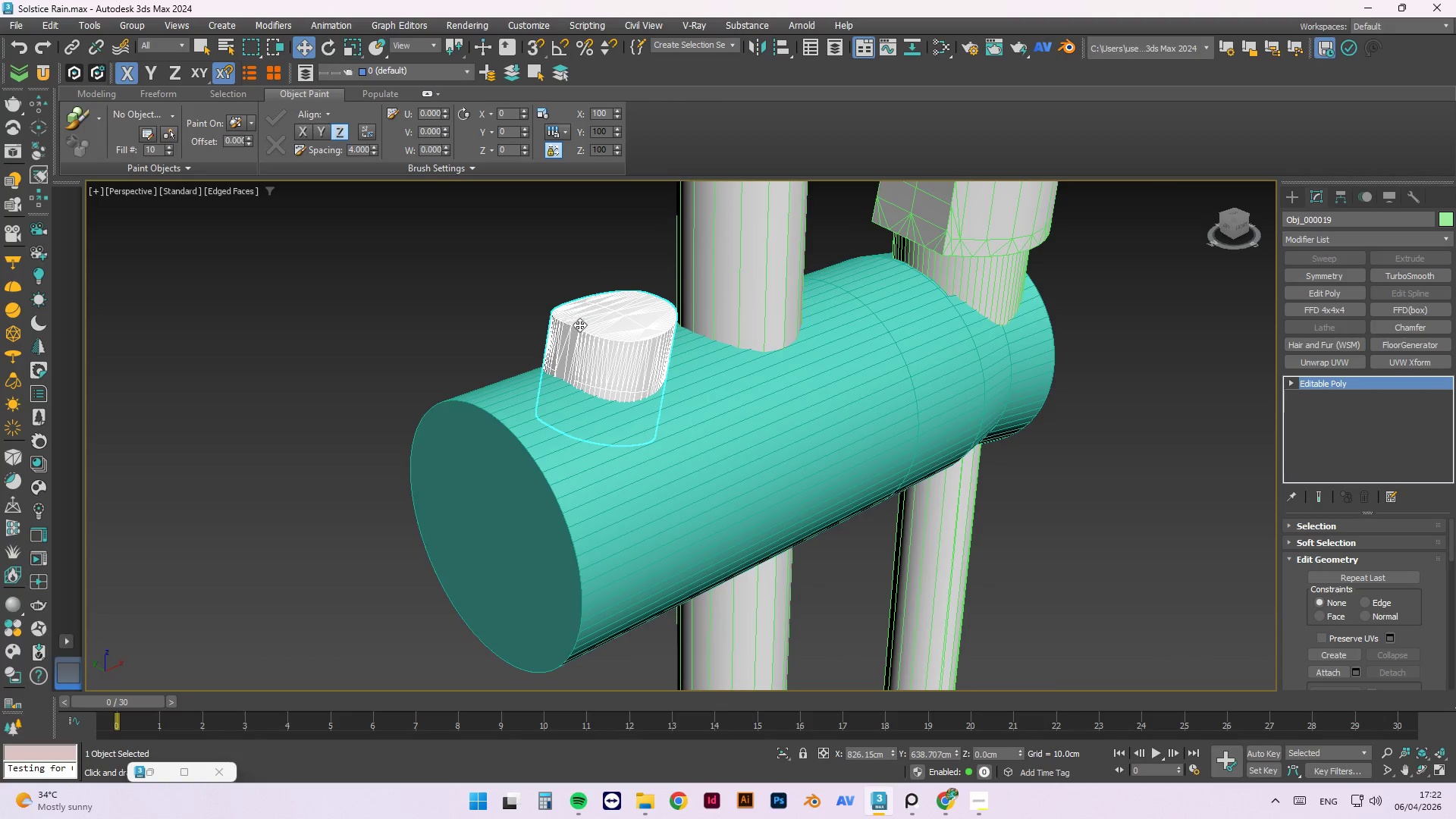 
scroll: coordinate [580, 331], scroll_direction: up, amount: 3.0
 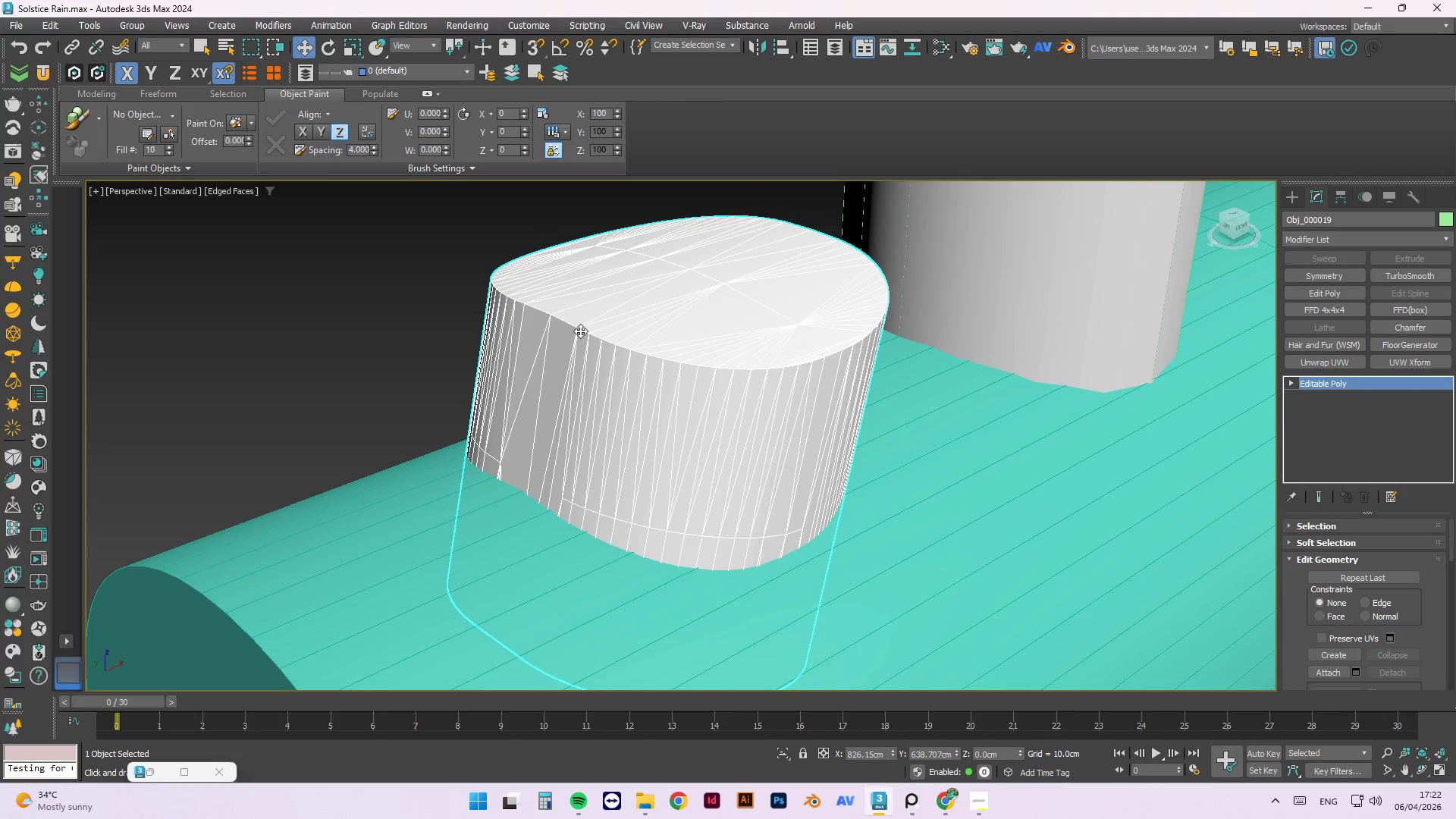 
wait(7.83)
 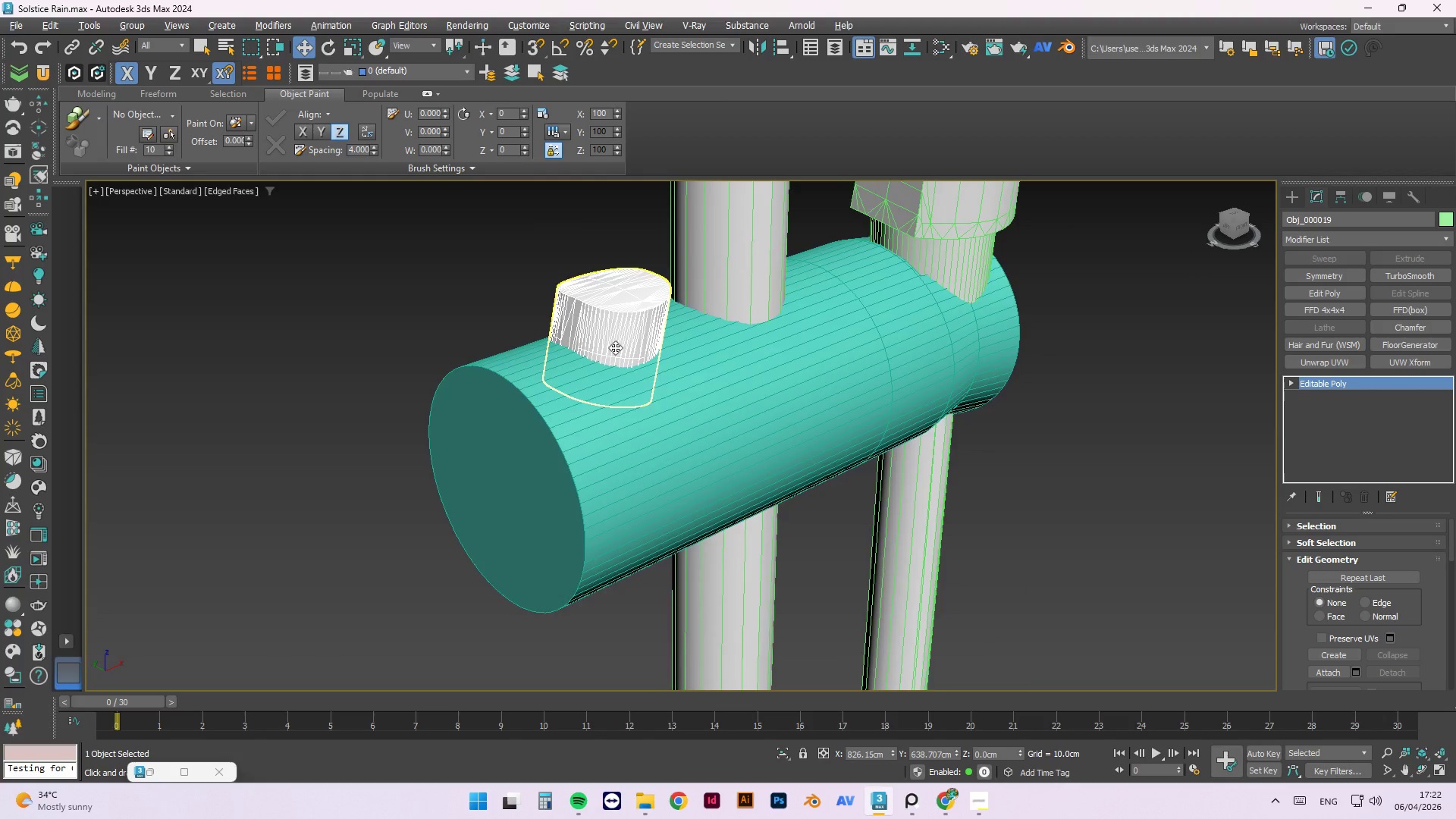 
hold_key(key=AltLeft, duration=1.5)
 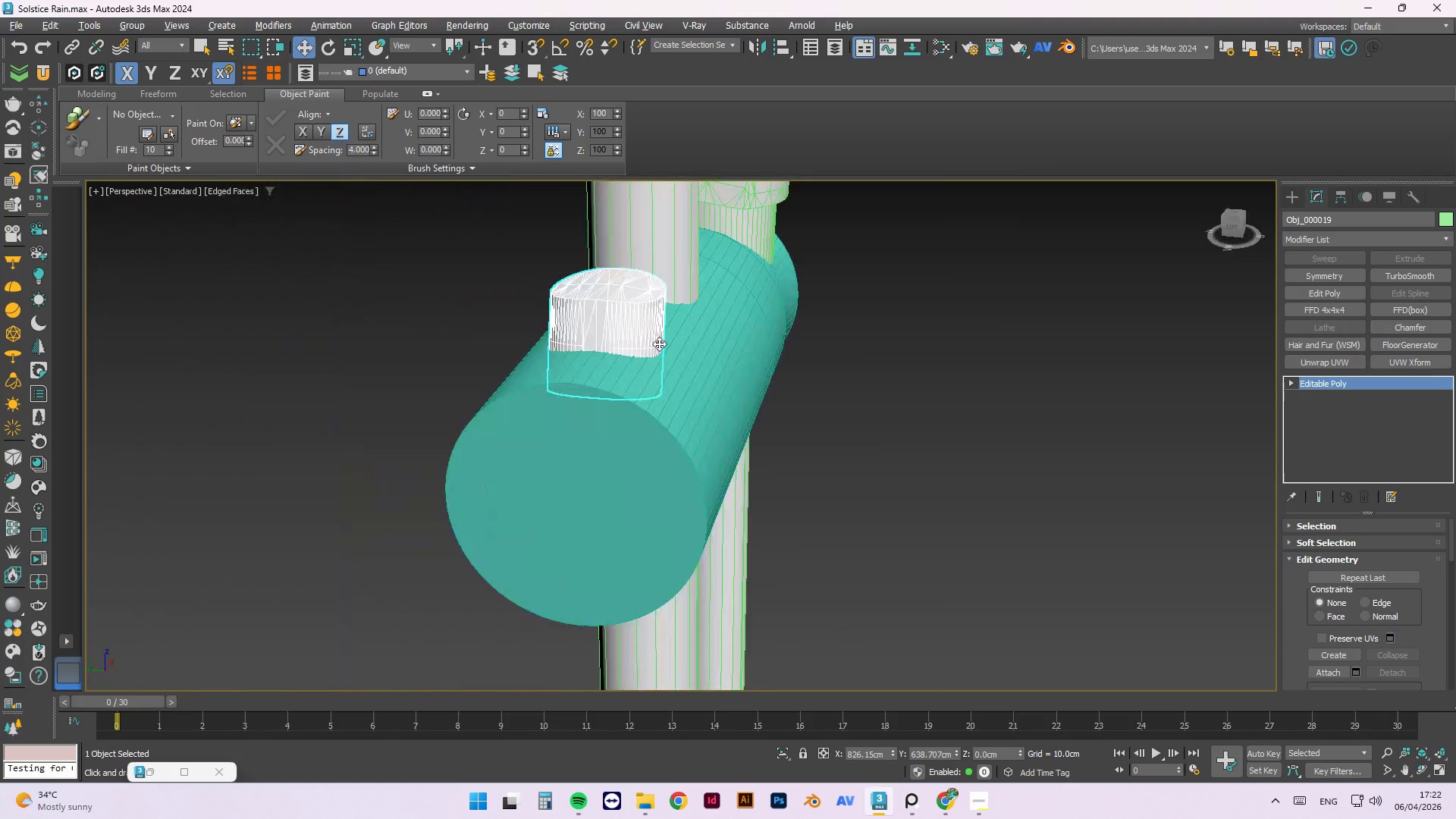 
scroll: coordinate [551, 304], scroll_direction: down, amount: 3.0
 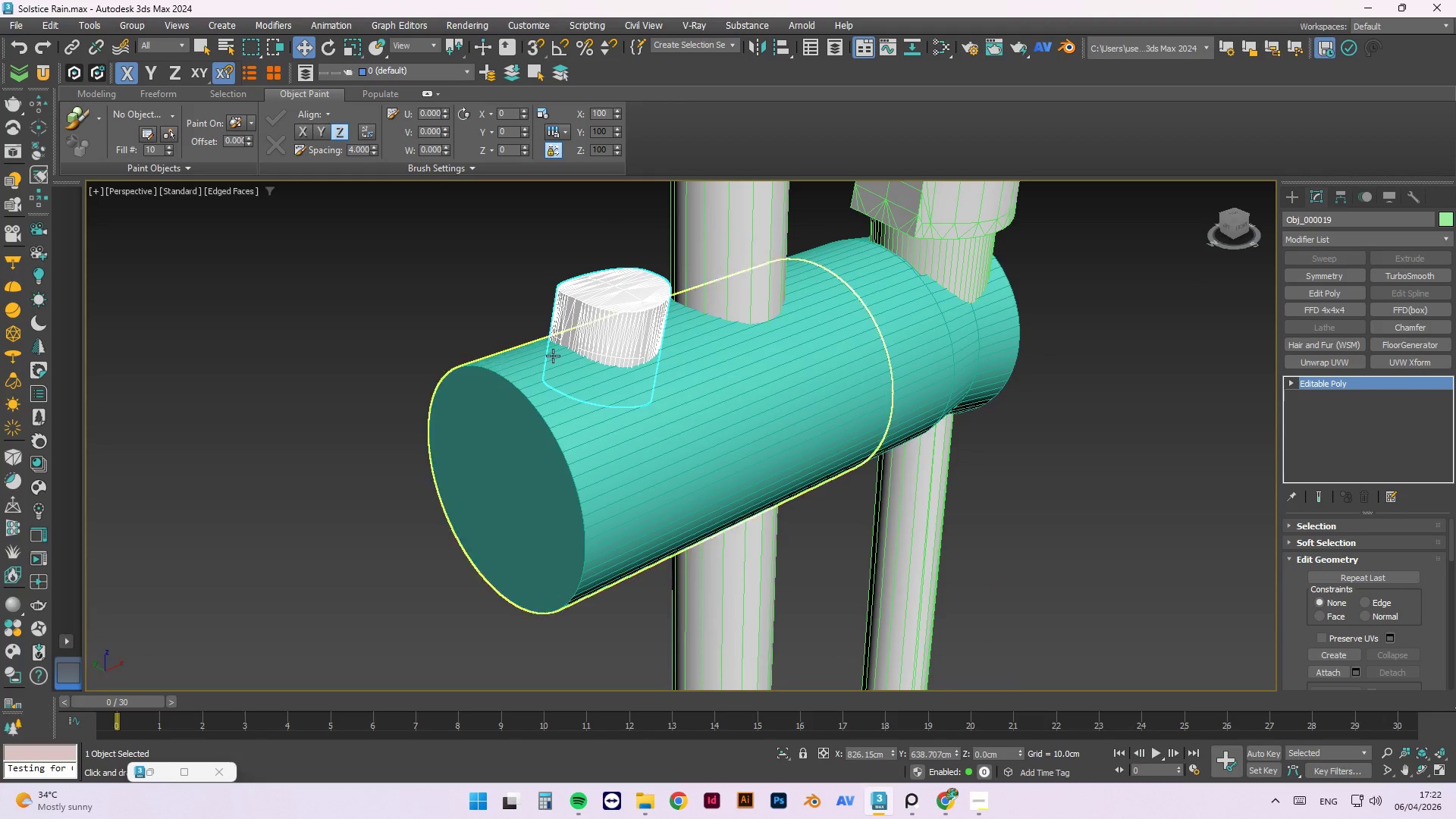 
hold_key(key=AltLeft, duration=1.45)
 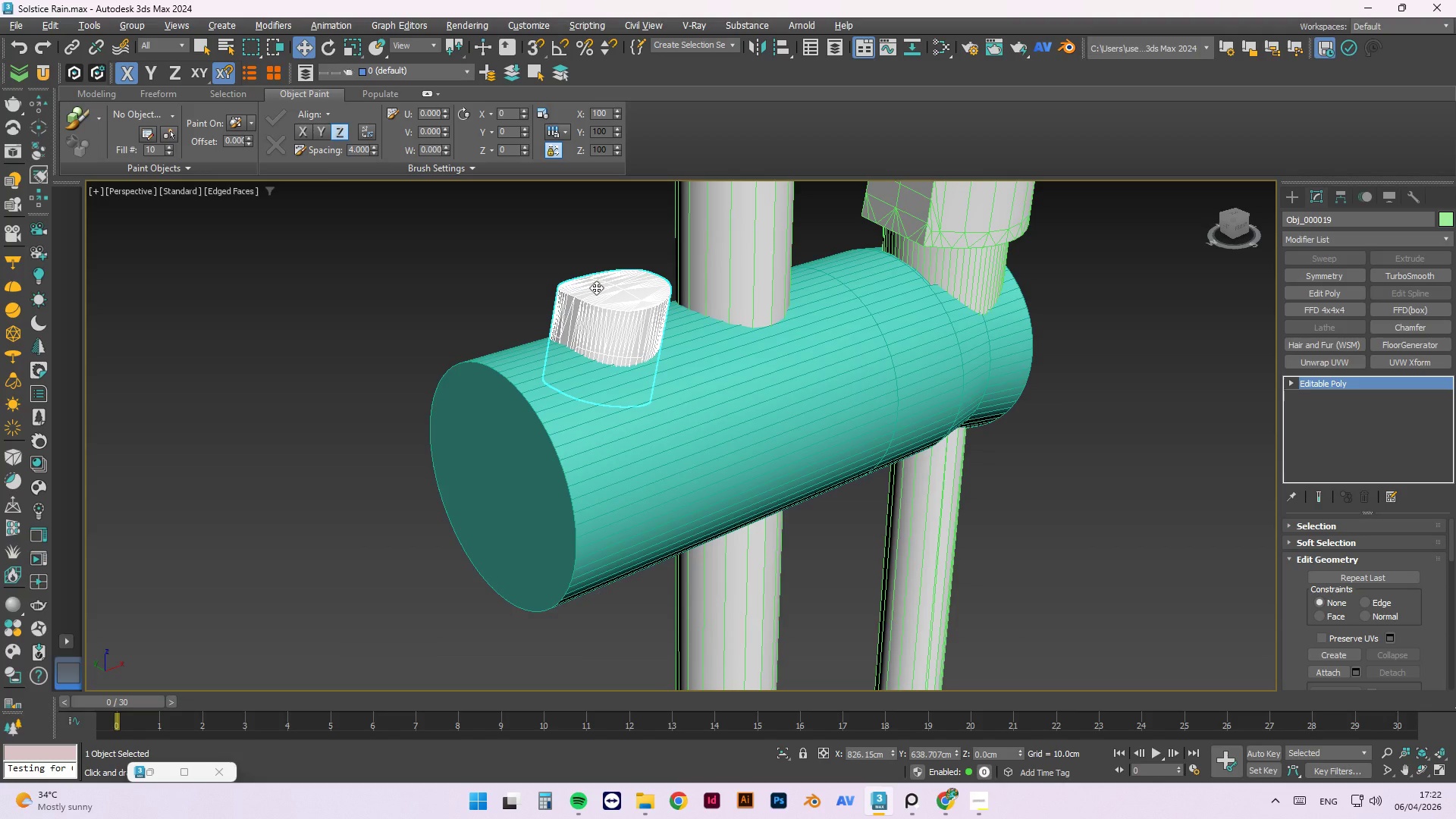 
wait(17.33)
 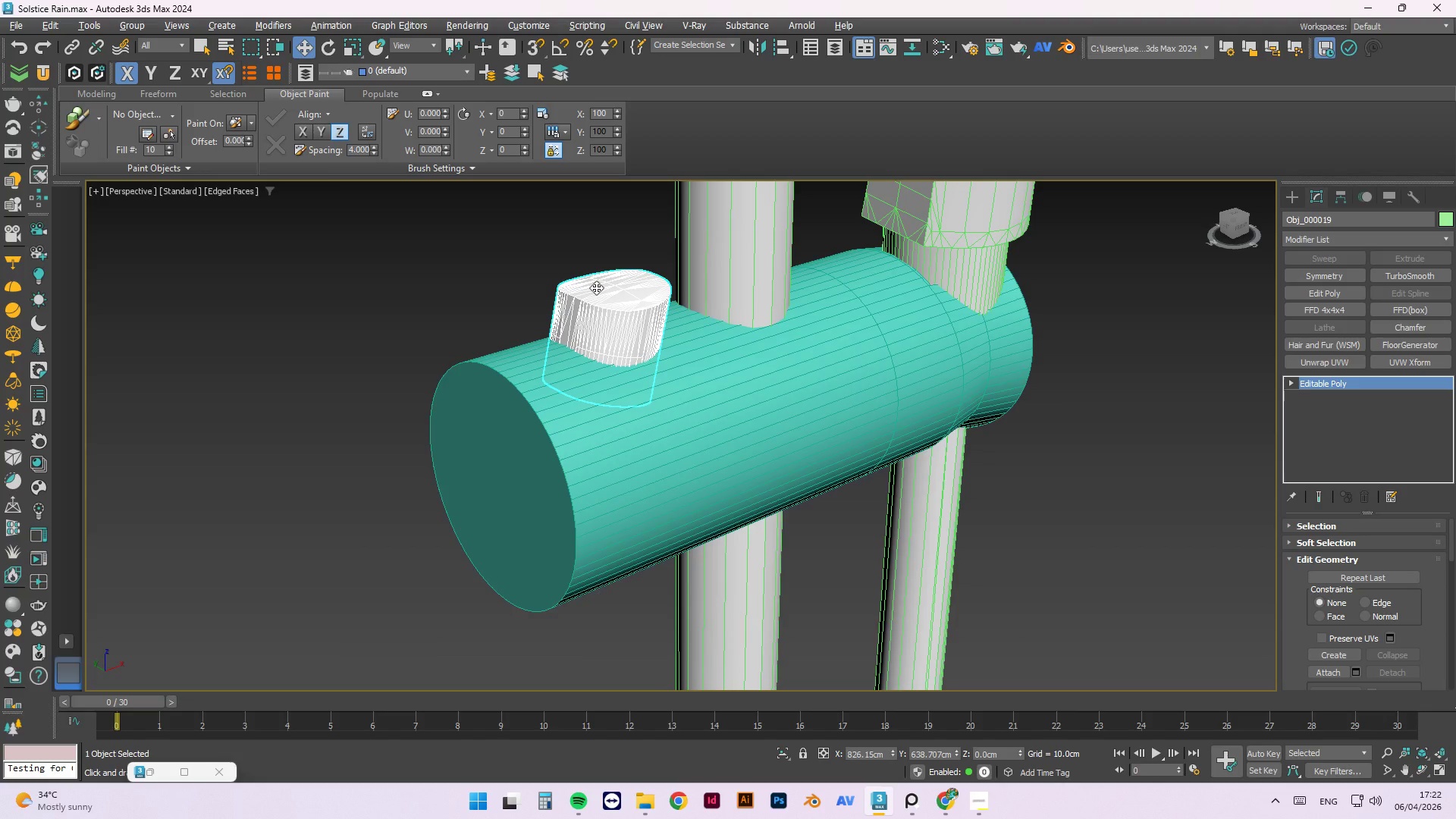 
scroll: coordinate [563, 306], scroll_direction: up, amount: 6.0
 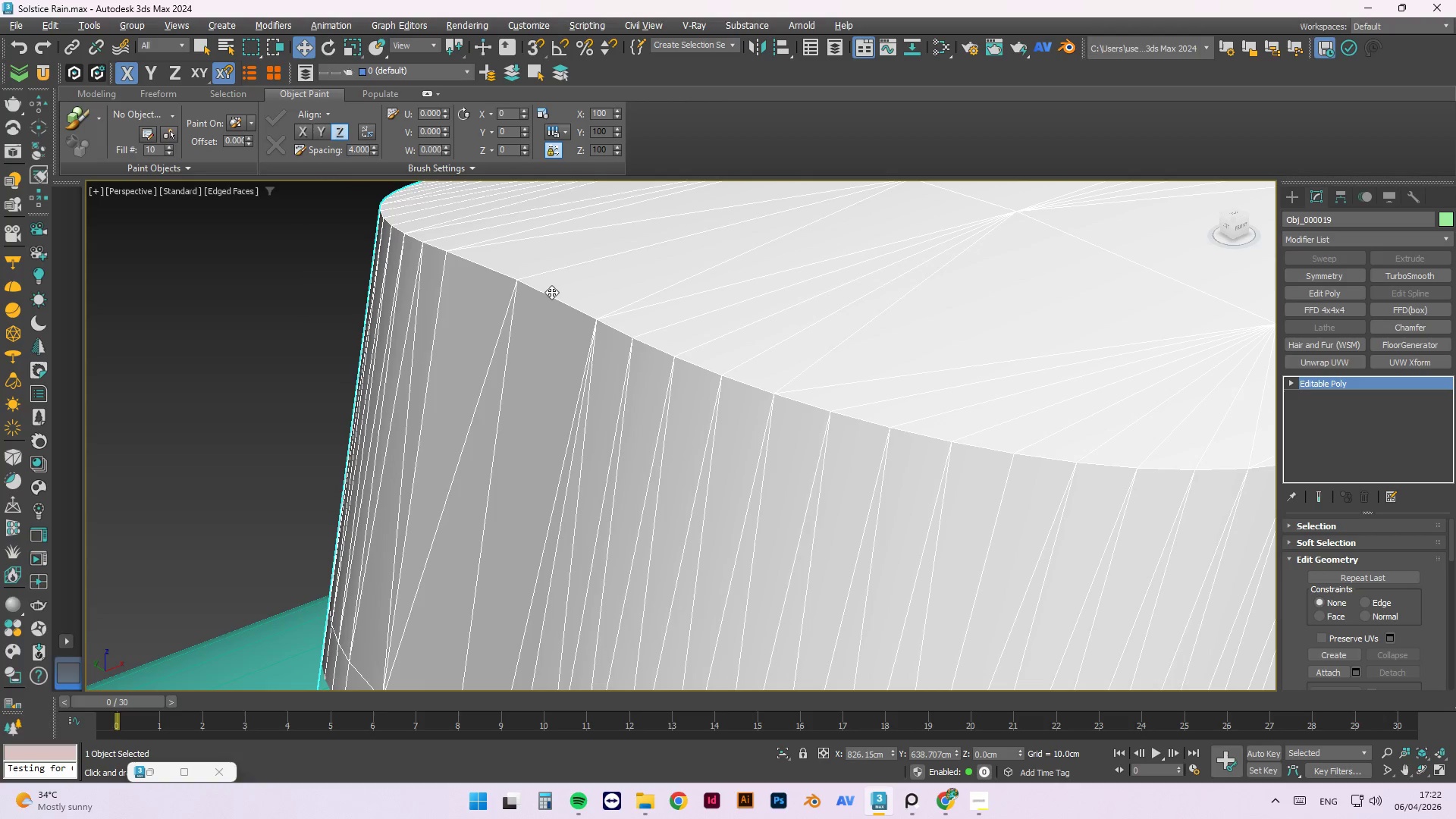 
key(2)
 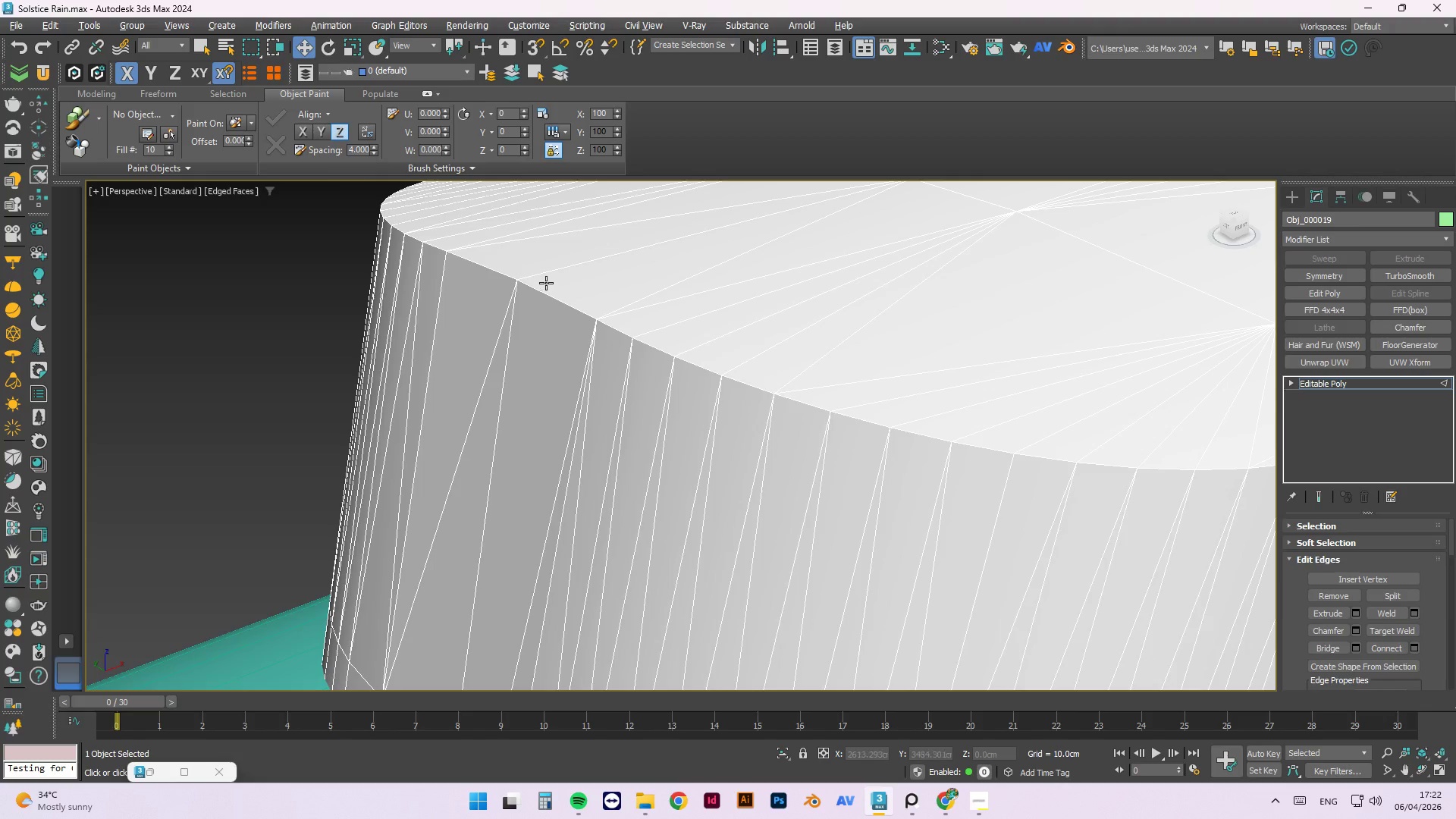 
hold_key(key=AltLeft, duration=1.5)
 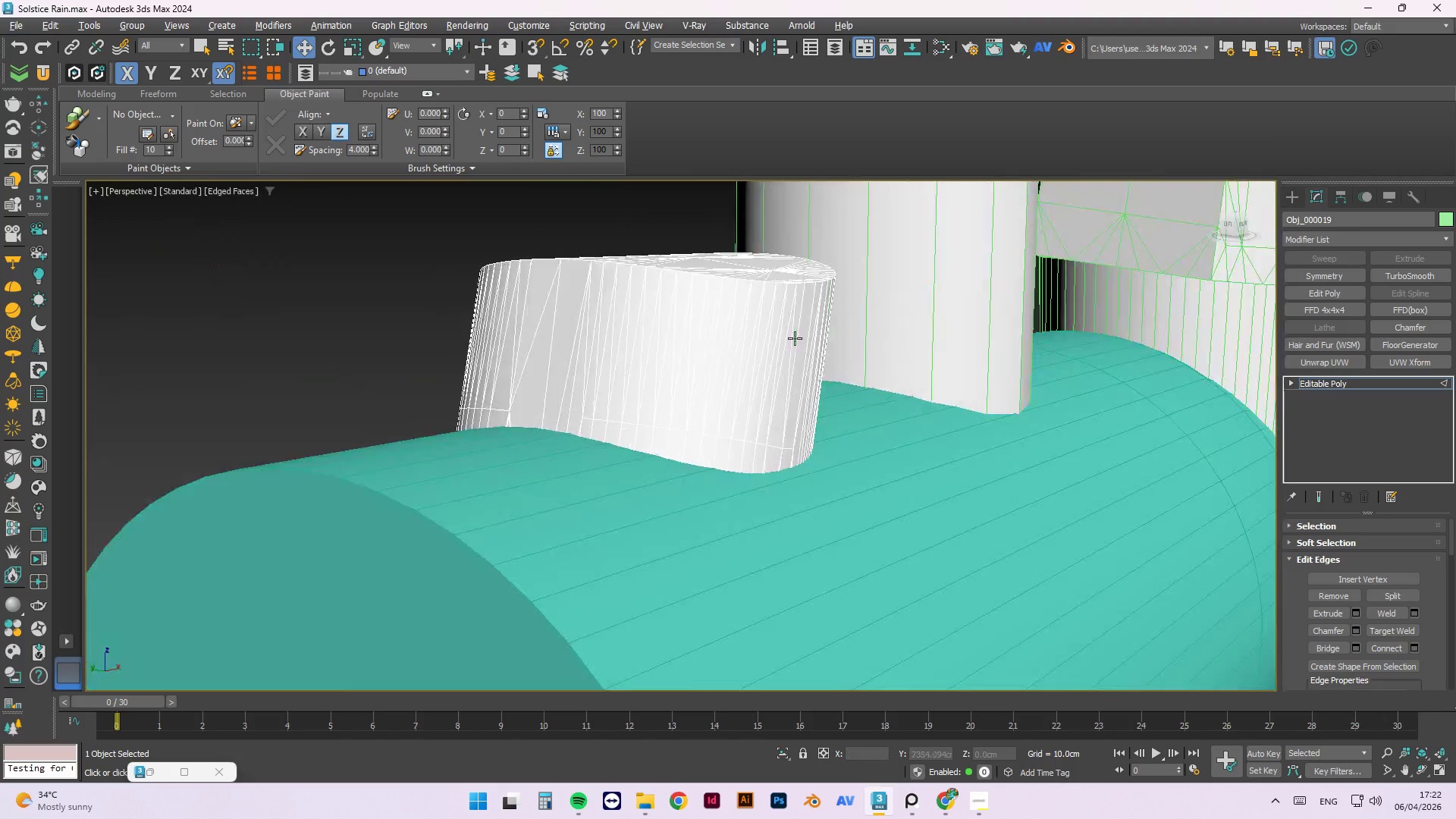 
scroll: coordinate [538, 308], scroll_direction: down, amount: 3.0
 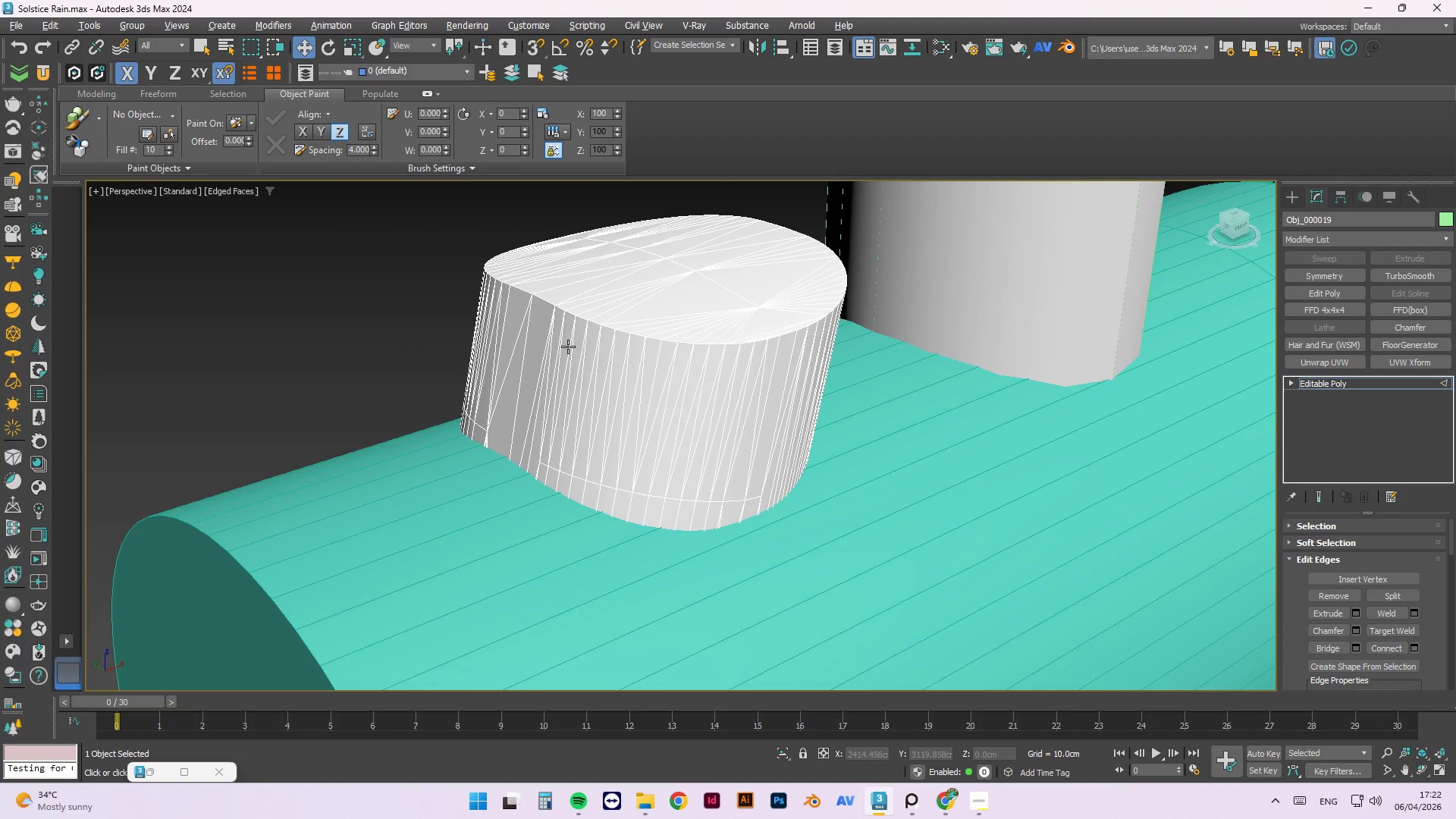 
hold_key(key=AltLeft, duration=1.51)
 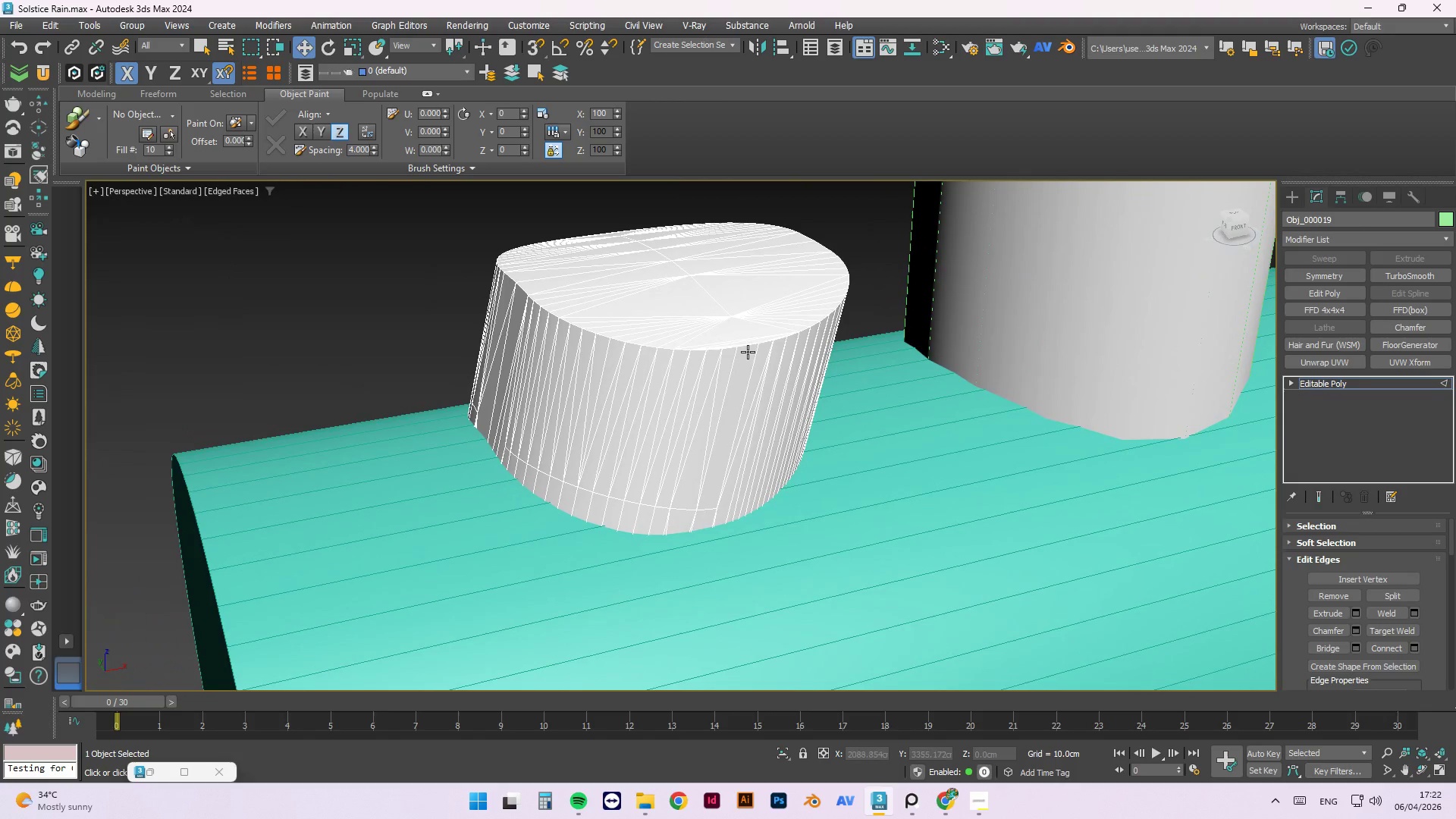 
key(Alt+AltLeft)
 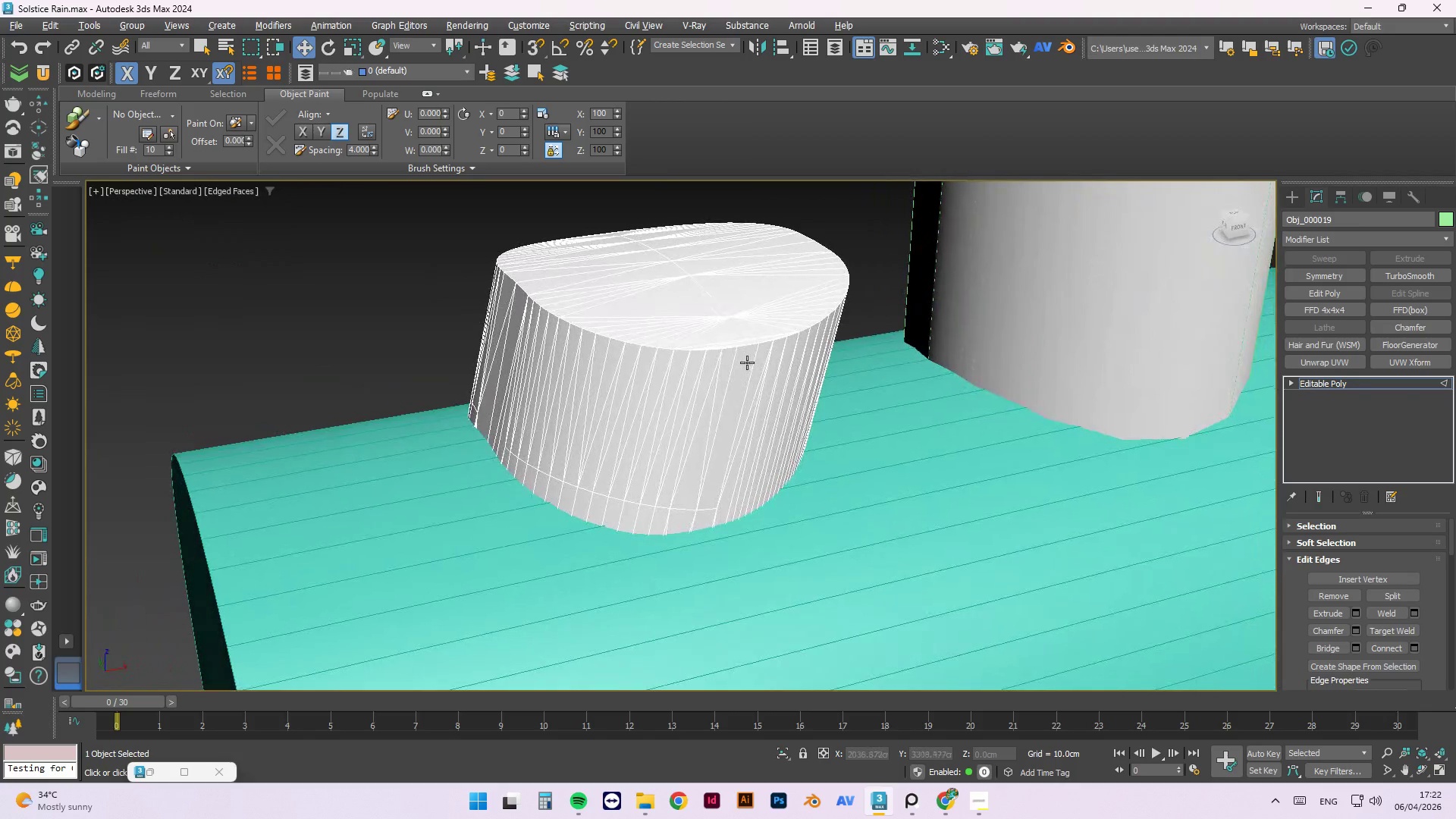 
key(Alt+AltLeft)
 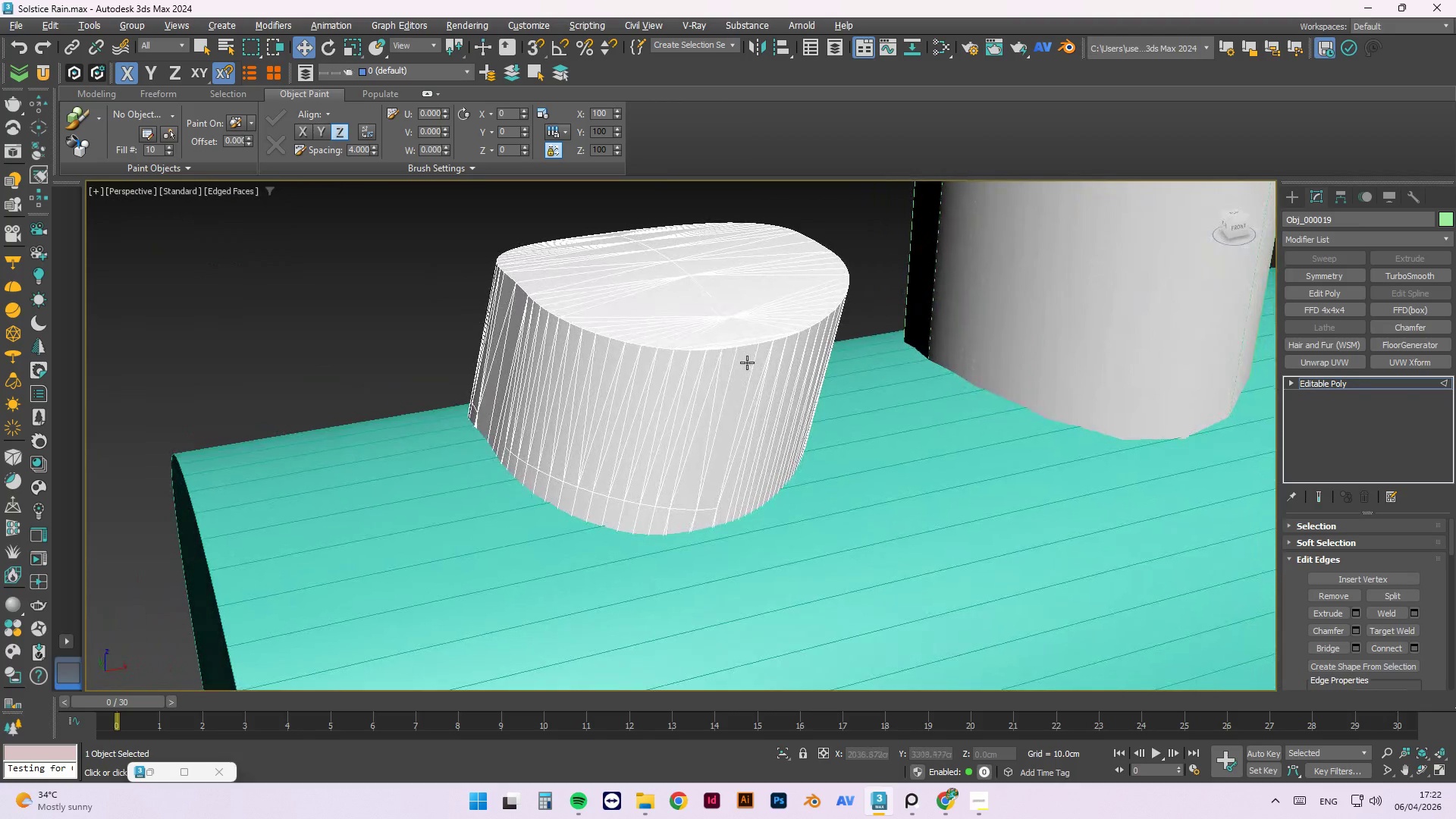 
key(Alt+AltLeft)
 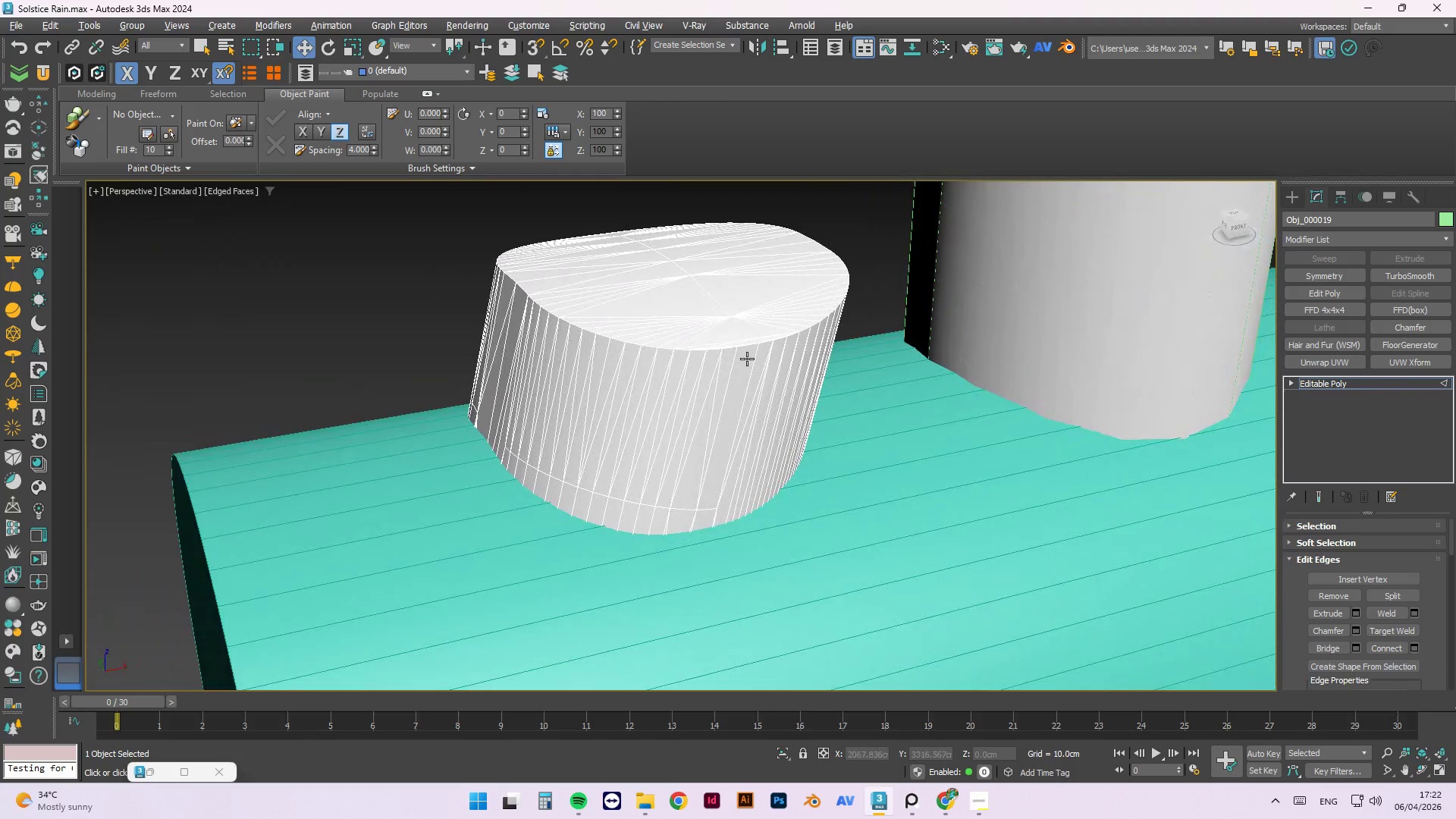 
key(Alt+AltLeft)
 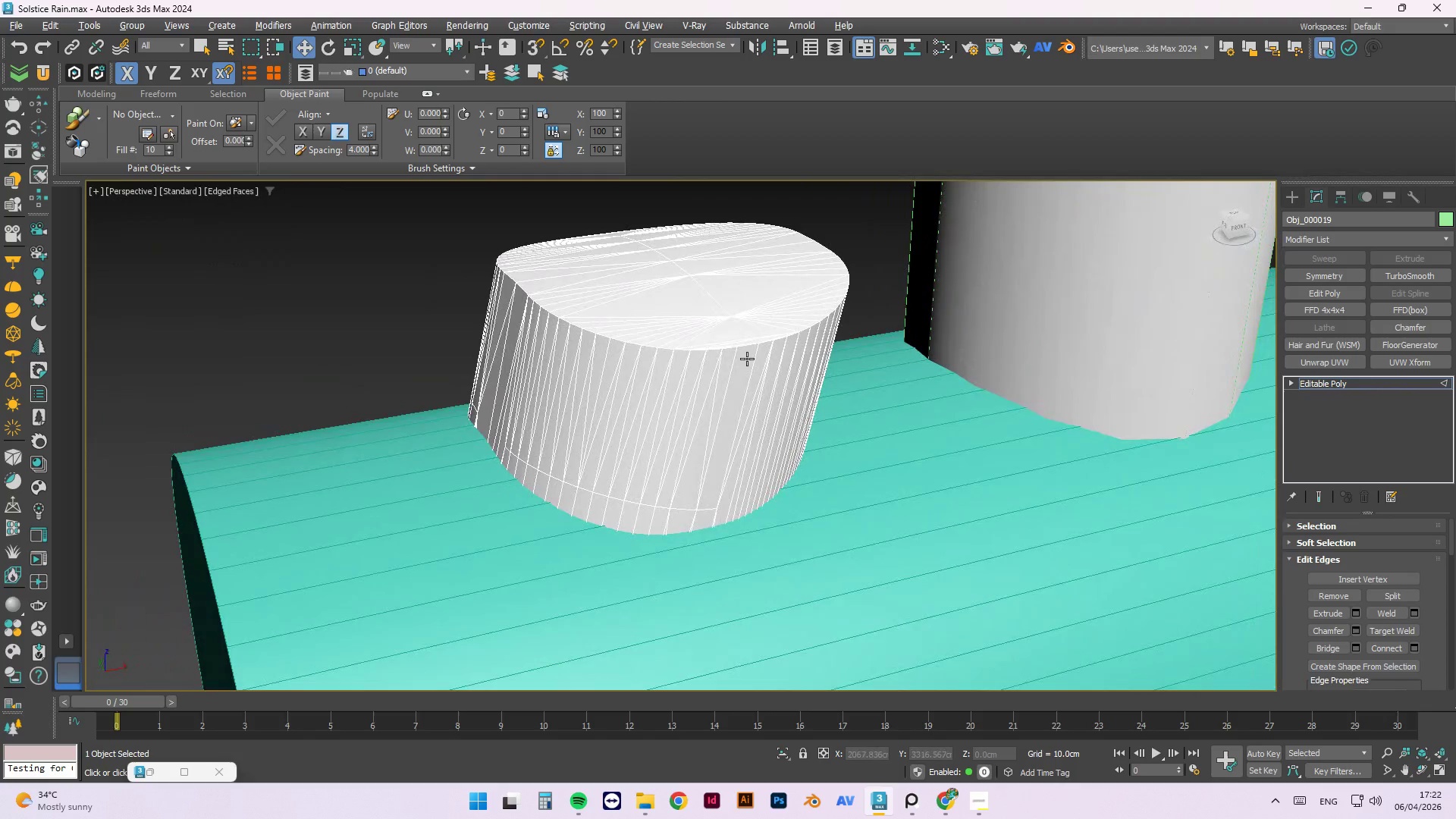 
key(Alt+AltLeft)
 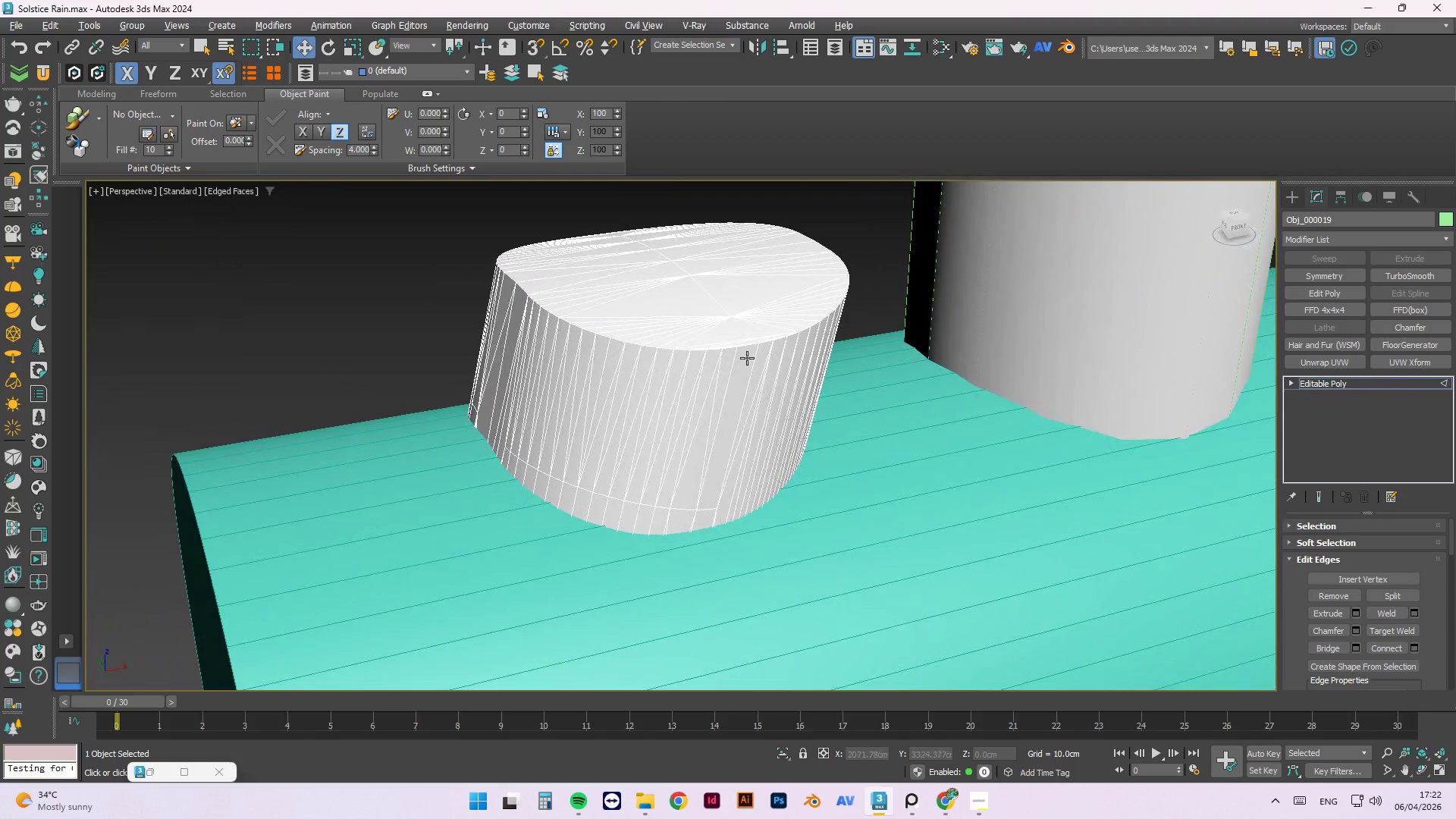 
key(Alt+AltLeft)
 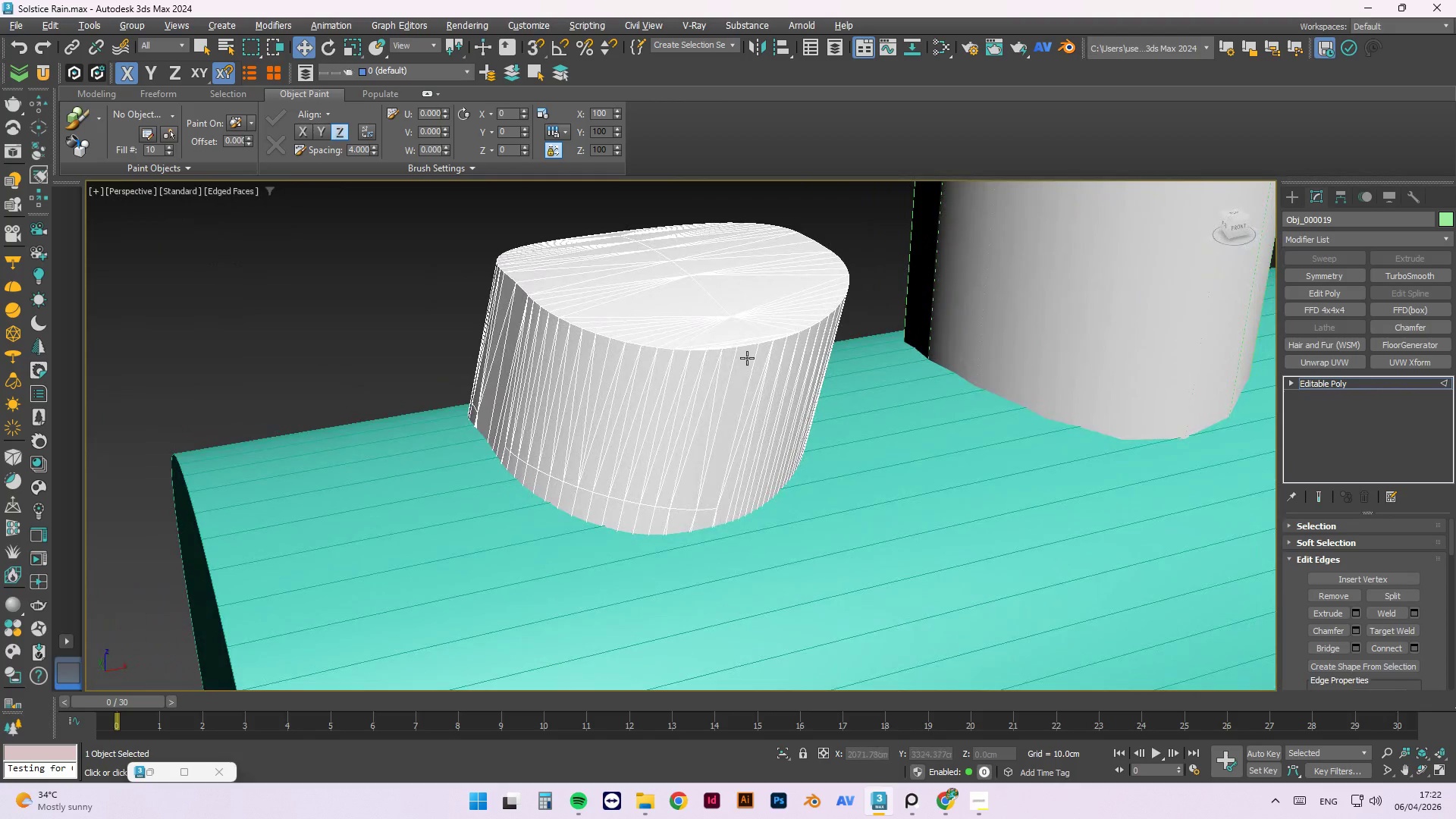 
key(Alt+AltLeft)
 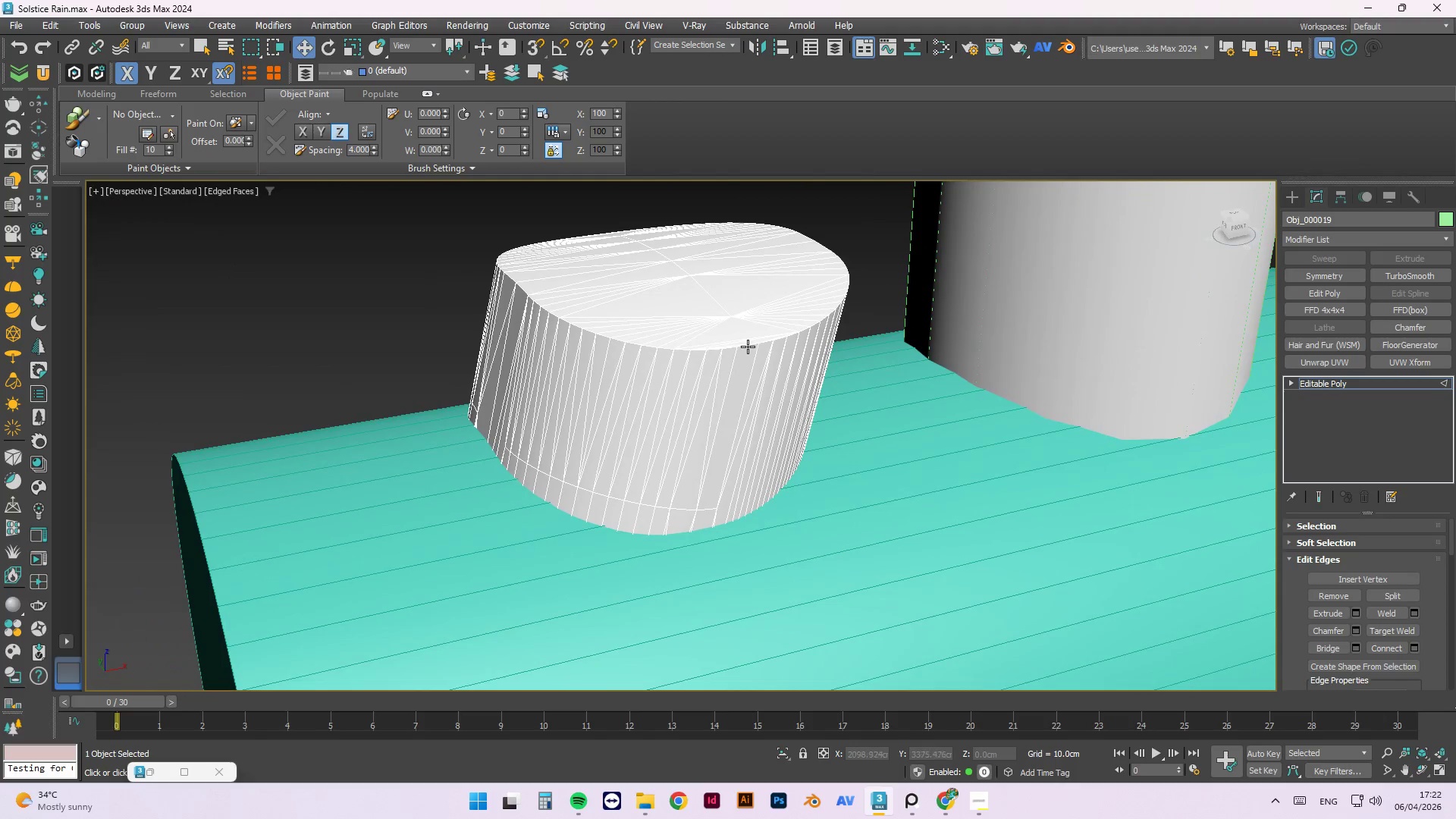 
key(2)
 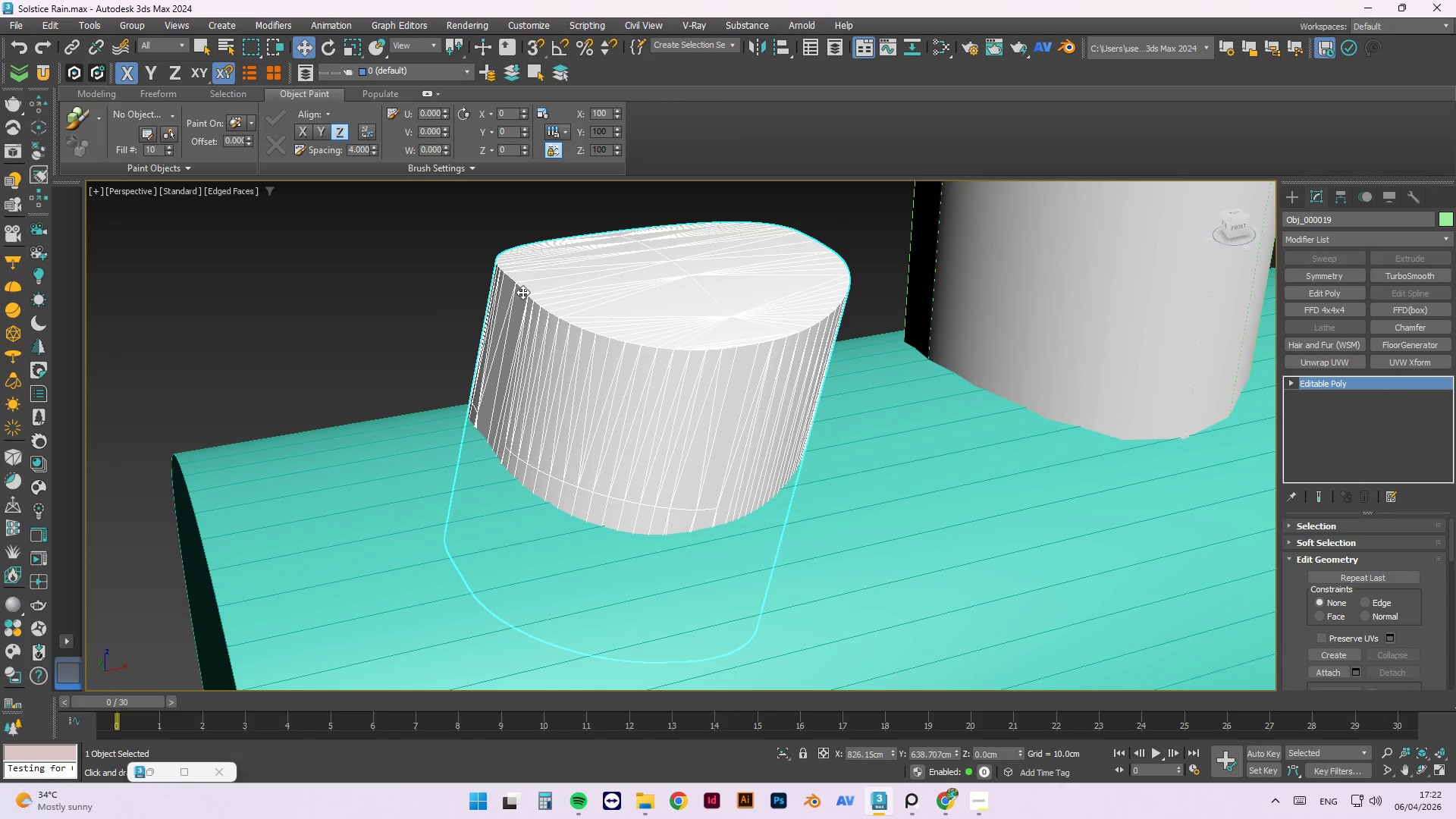 
wait(6.84)
 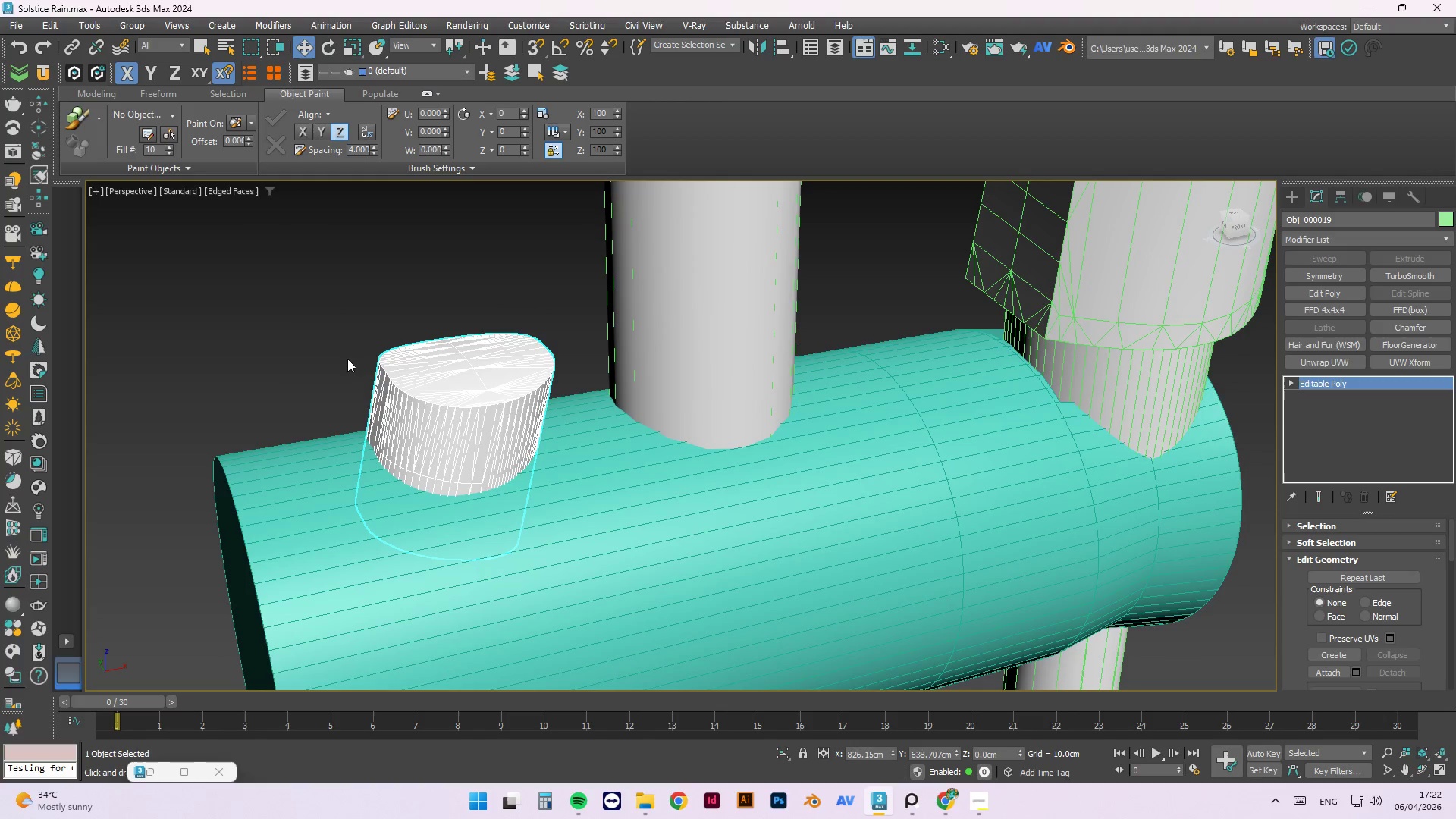 
left_click([347, 359])
 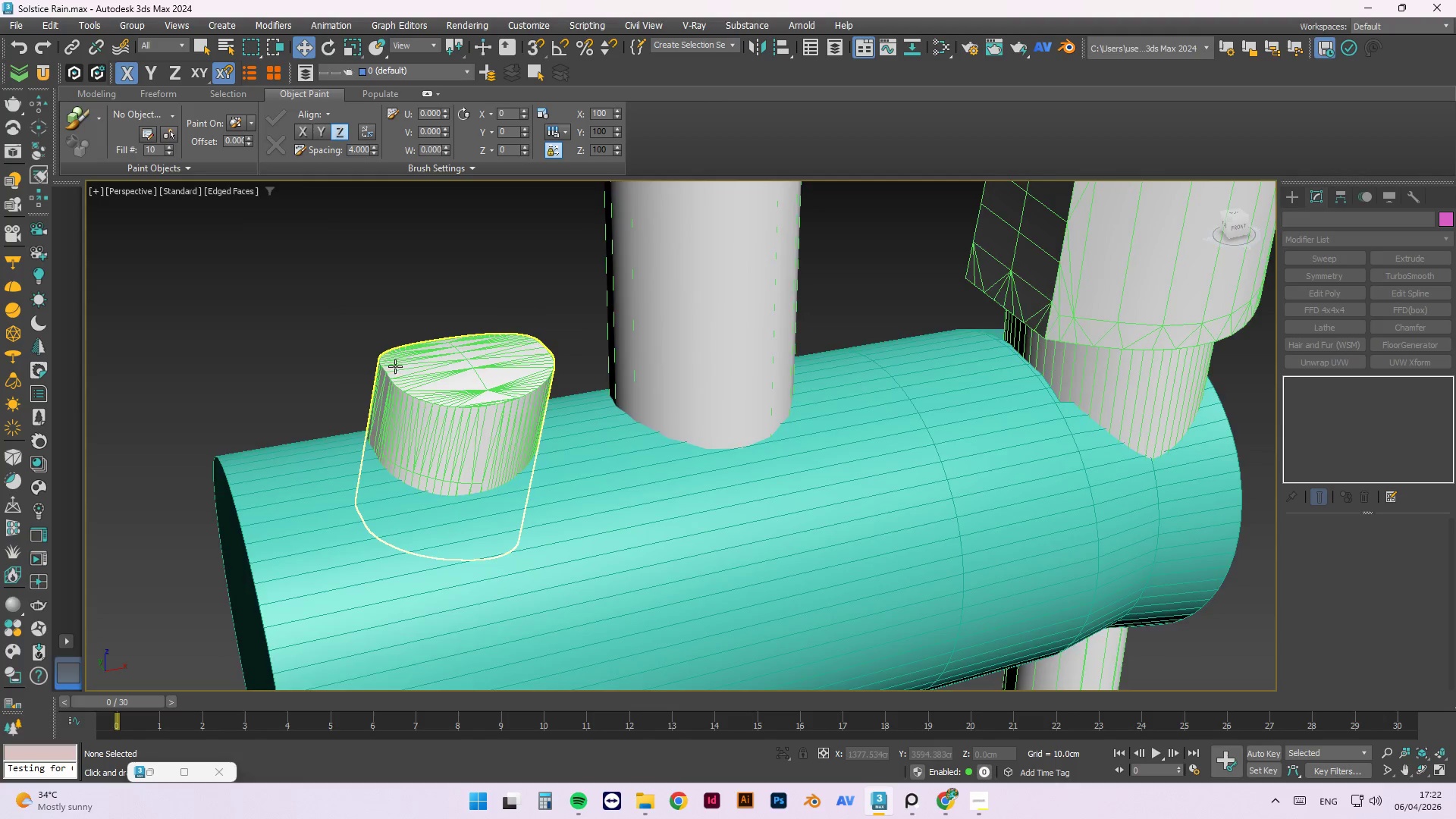 
scroll: coordinate [406, 366], scroll_direction: down, amount: 3.0
 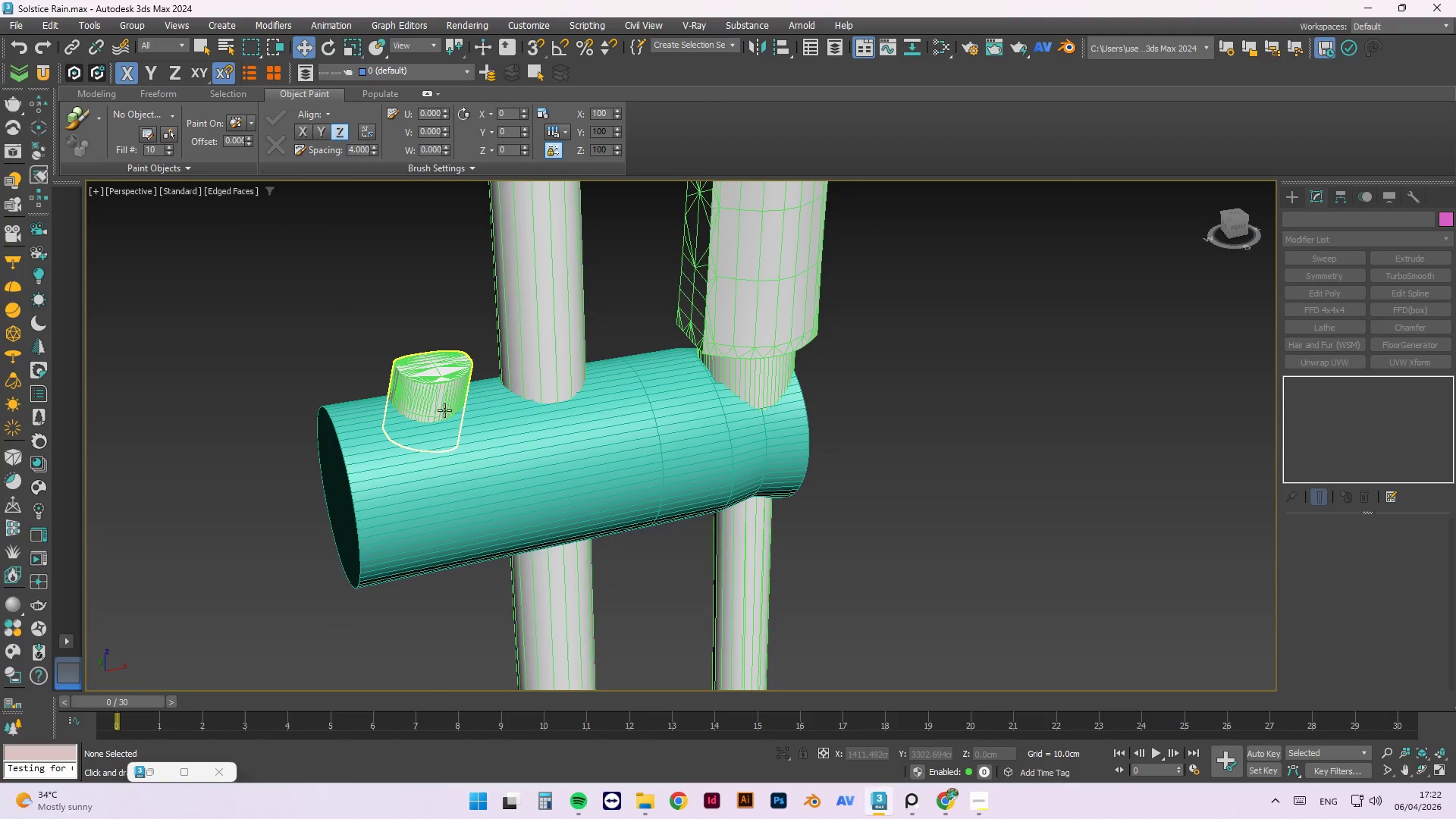 
scroll: coordinate [387, 393], scroll_direction: up, amount: 2.0
 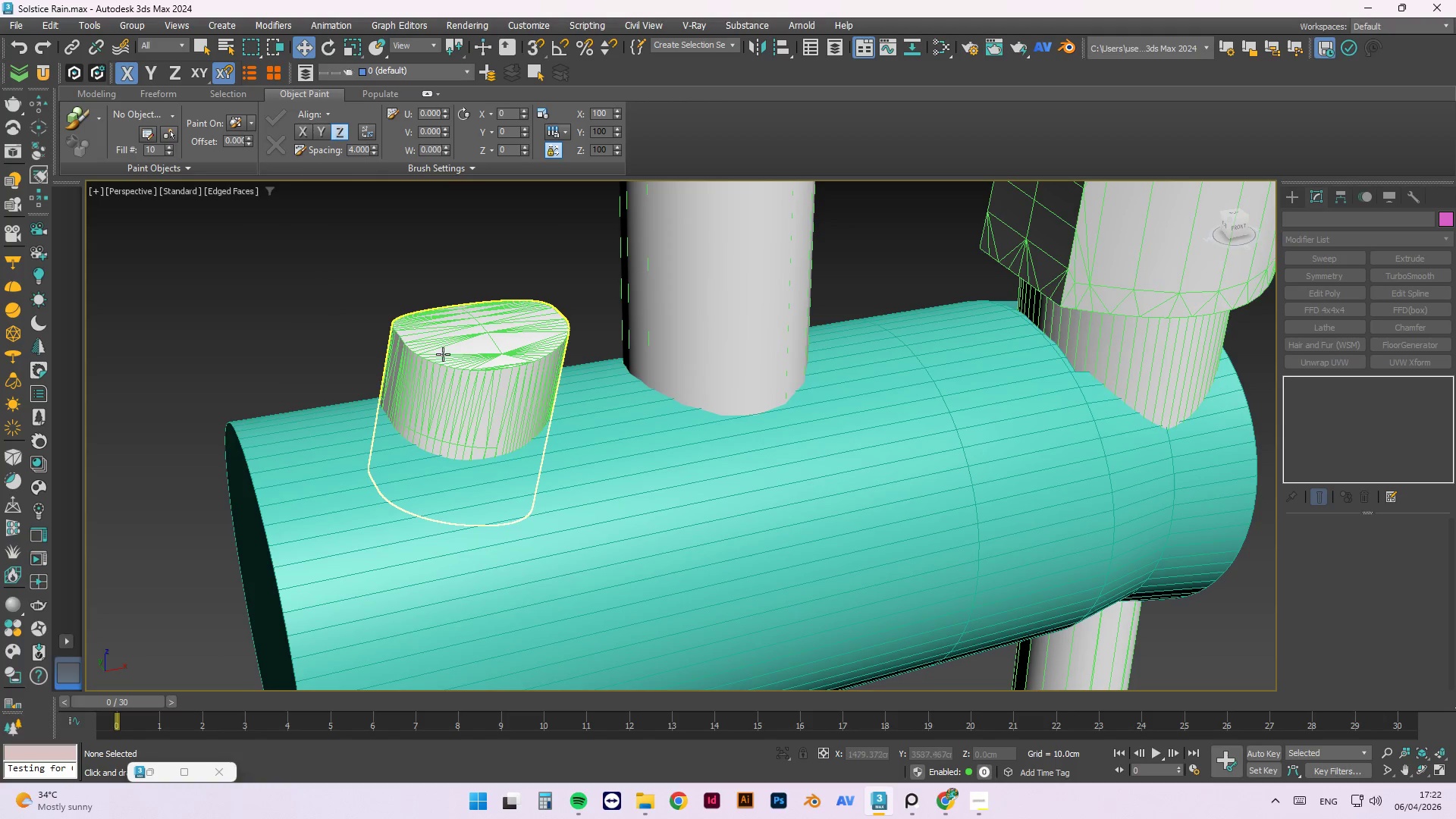 
left_click([353, 292])
 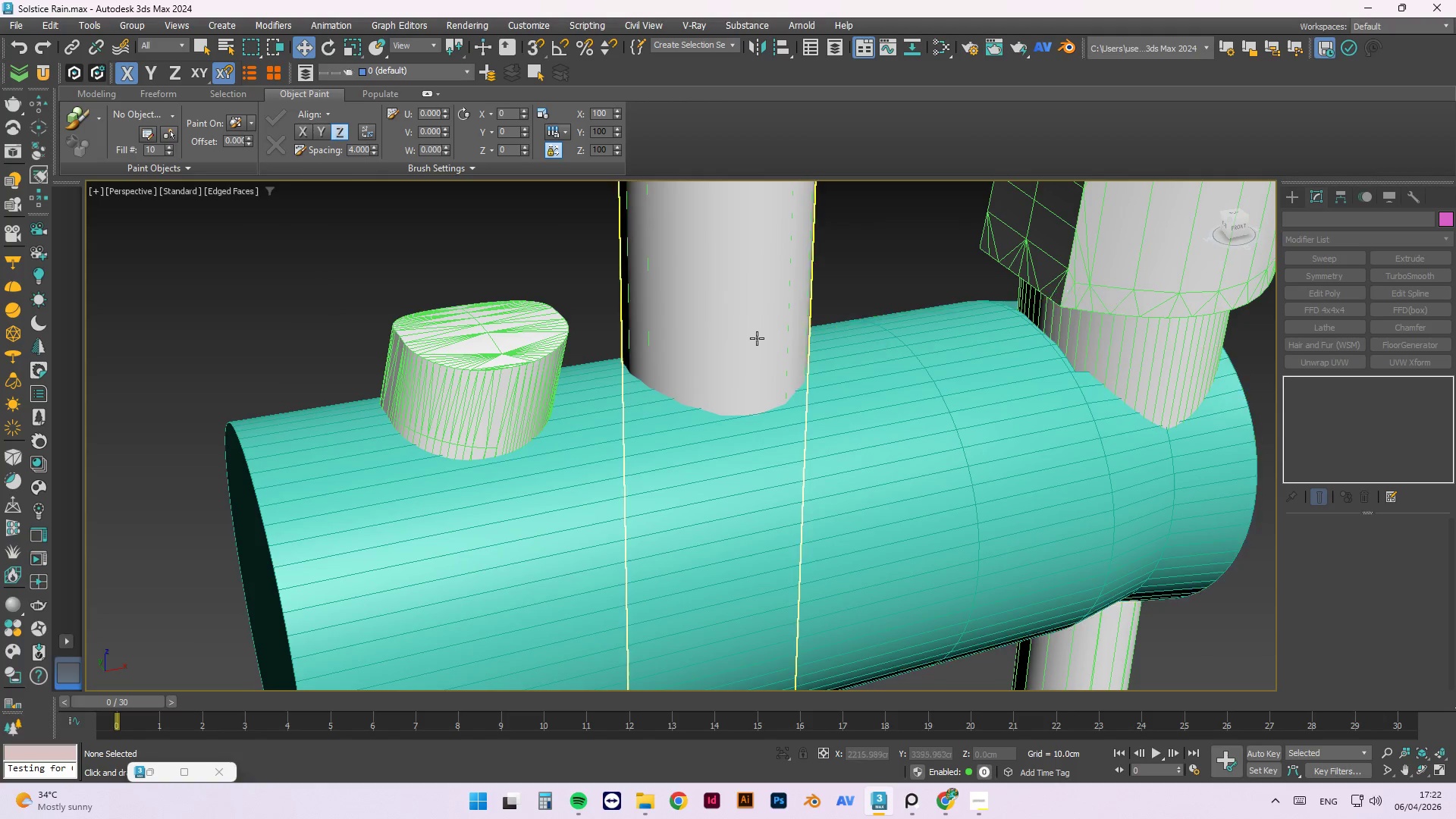 
left_click([563, 327])
 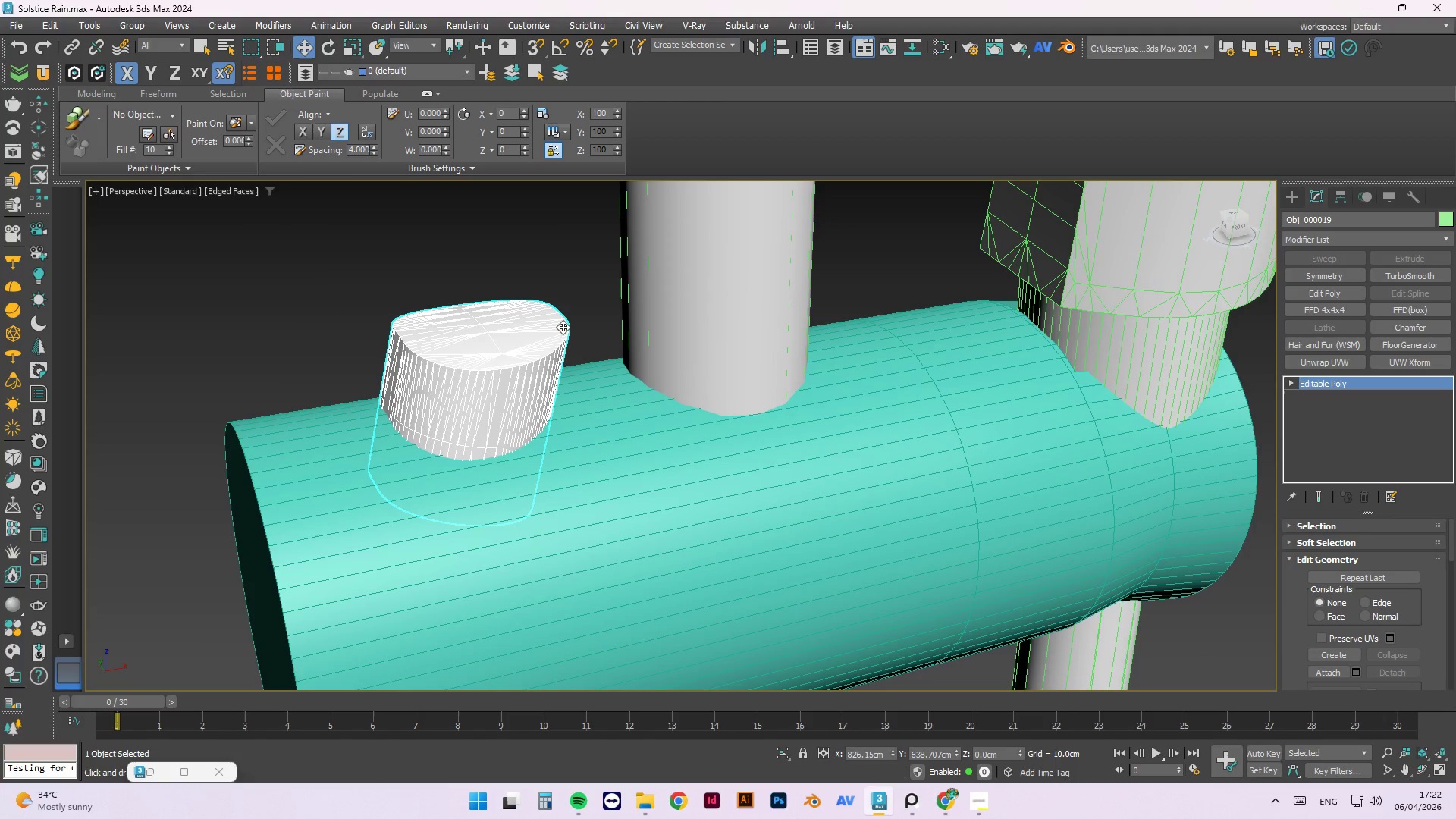 
key(2)
 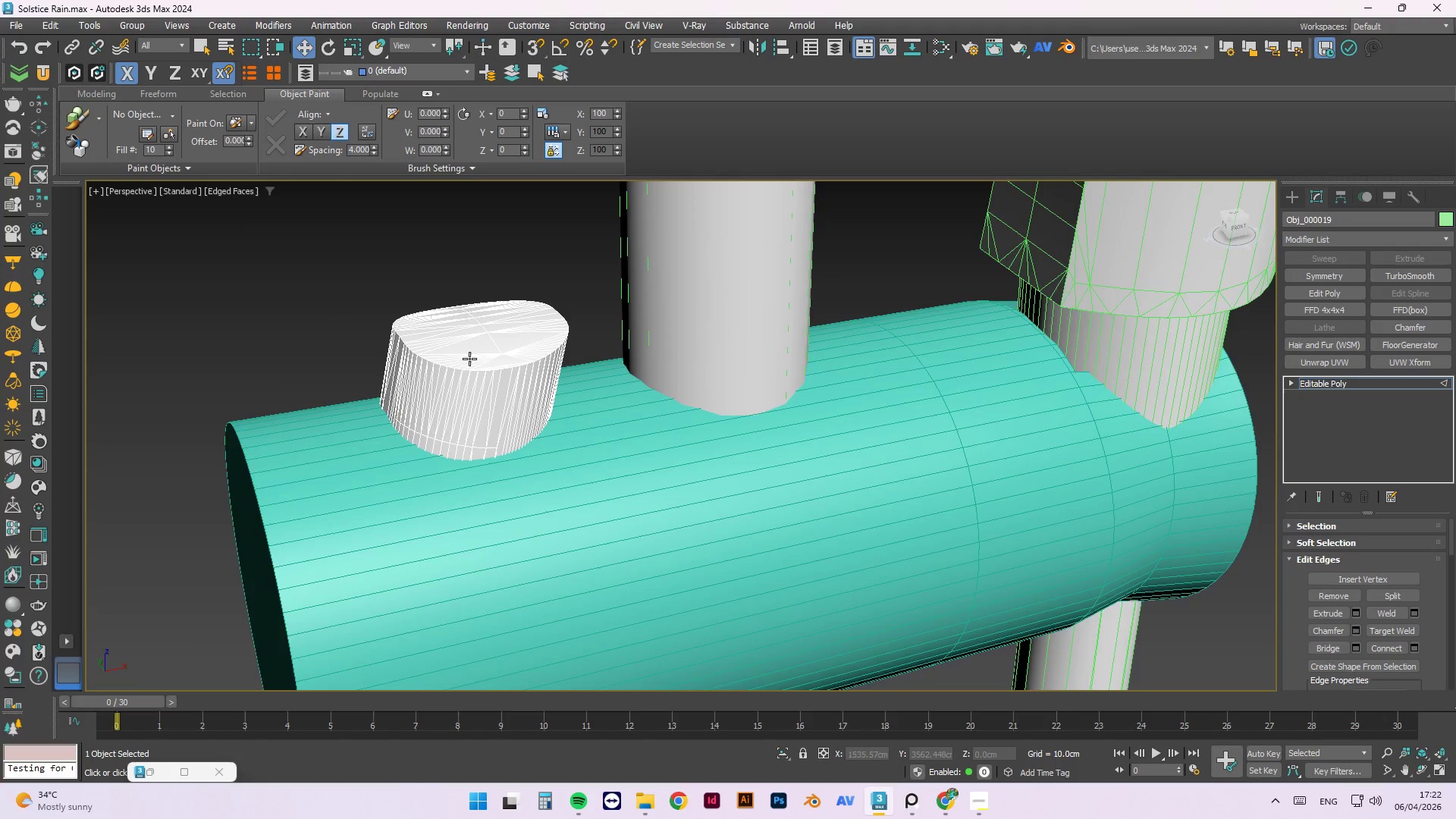 
scroll: coordinate [460, 370], scroll_direction: up, amount: 4.0
 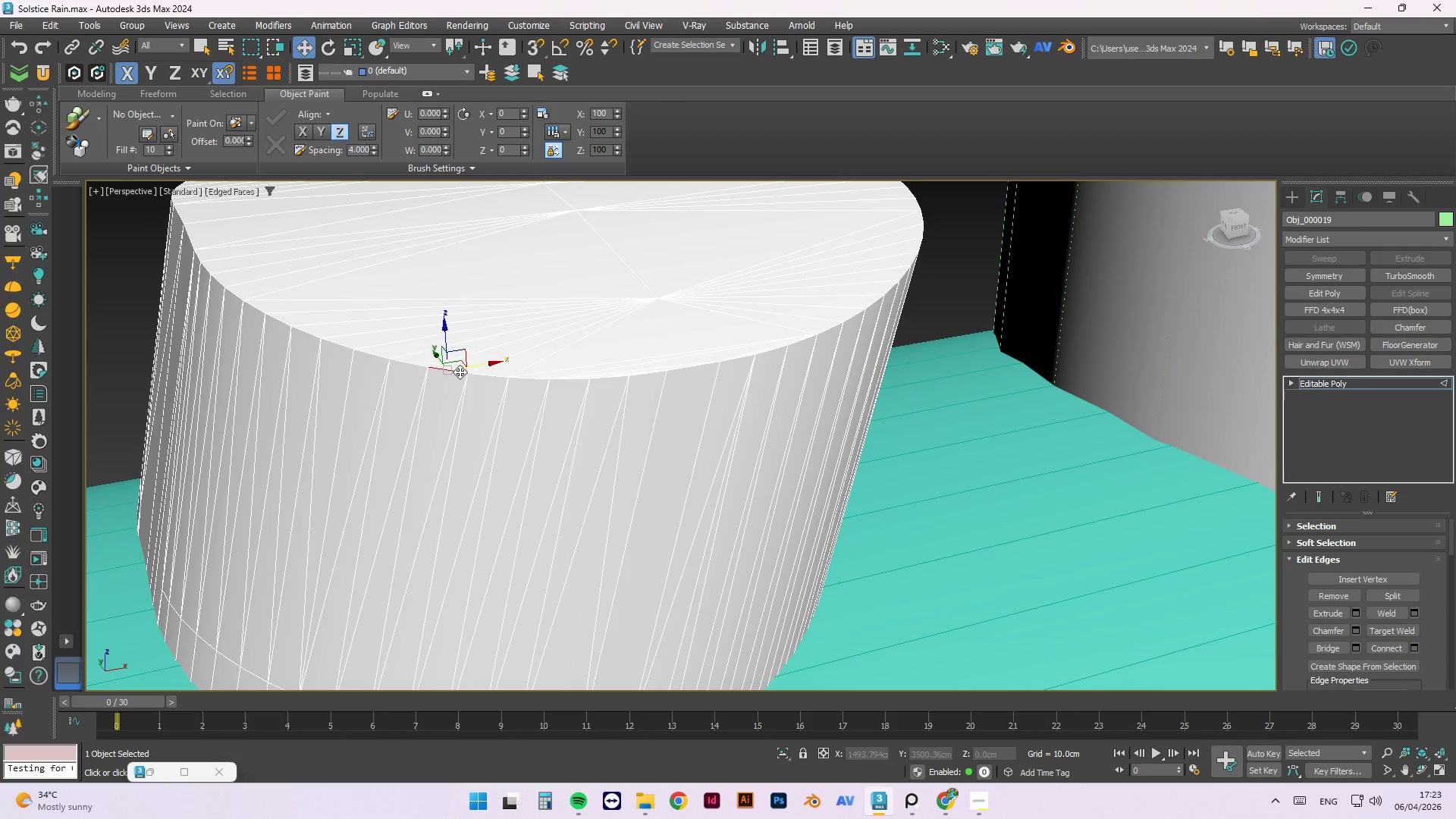 
double_click([460, 372])
 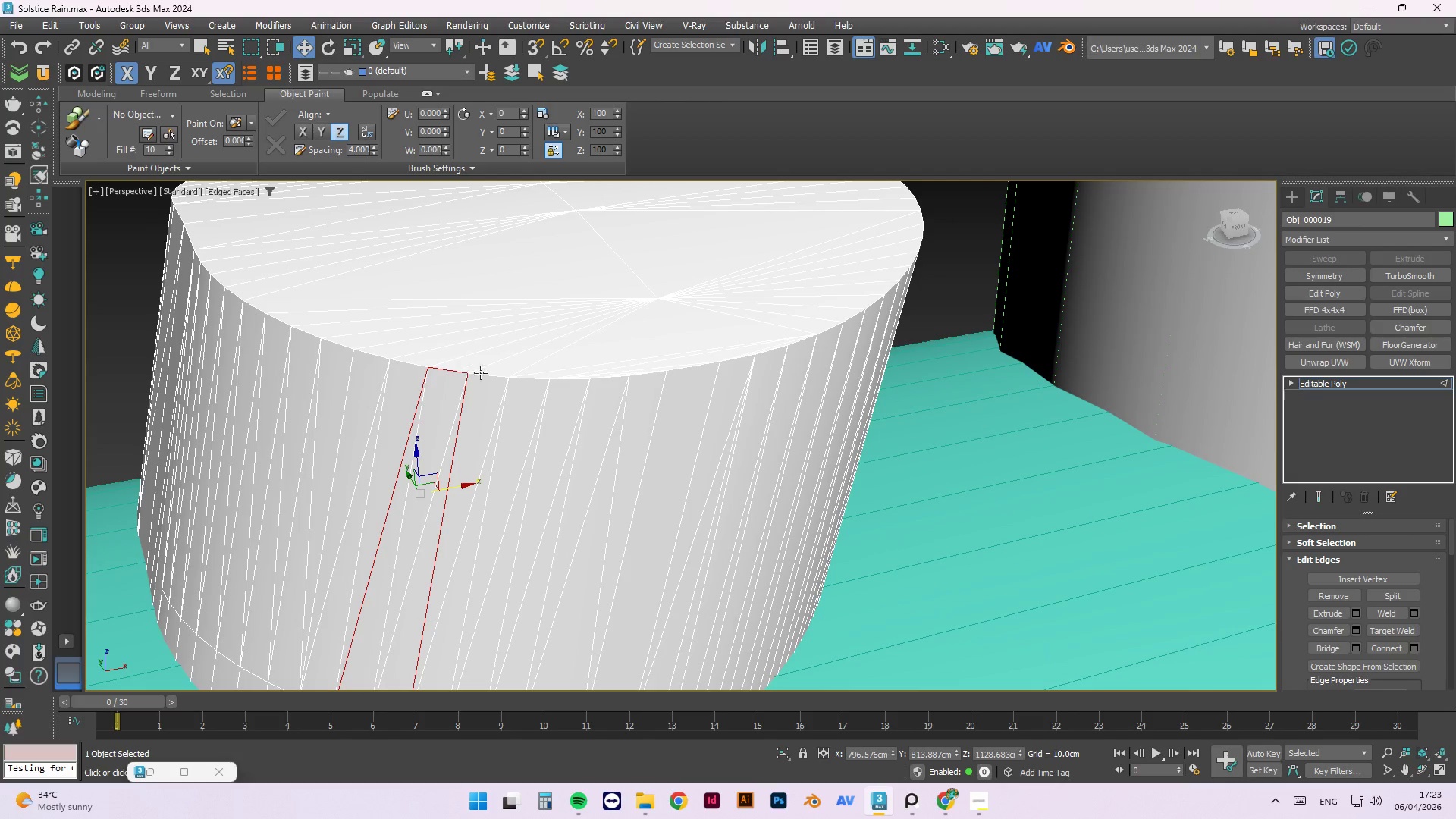 
left_click([487, 374])
 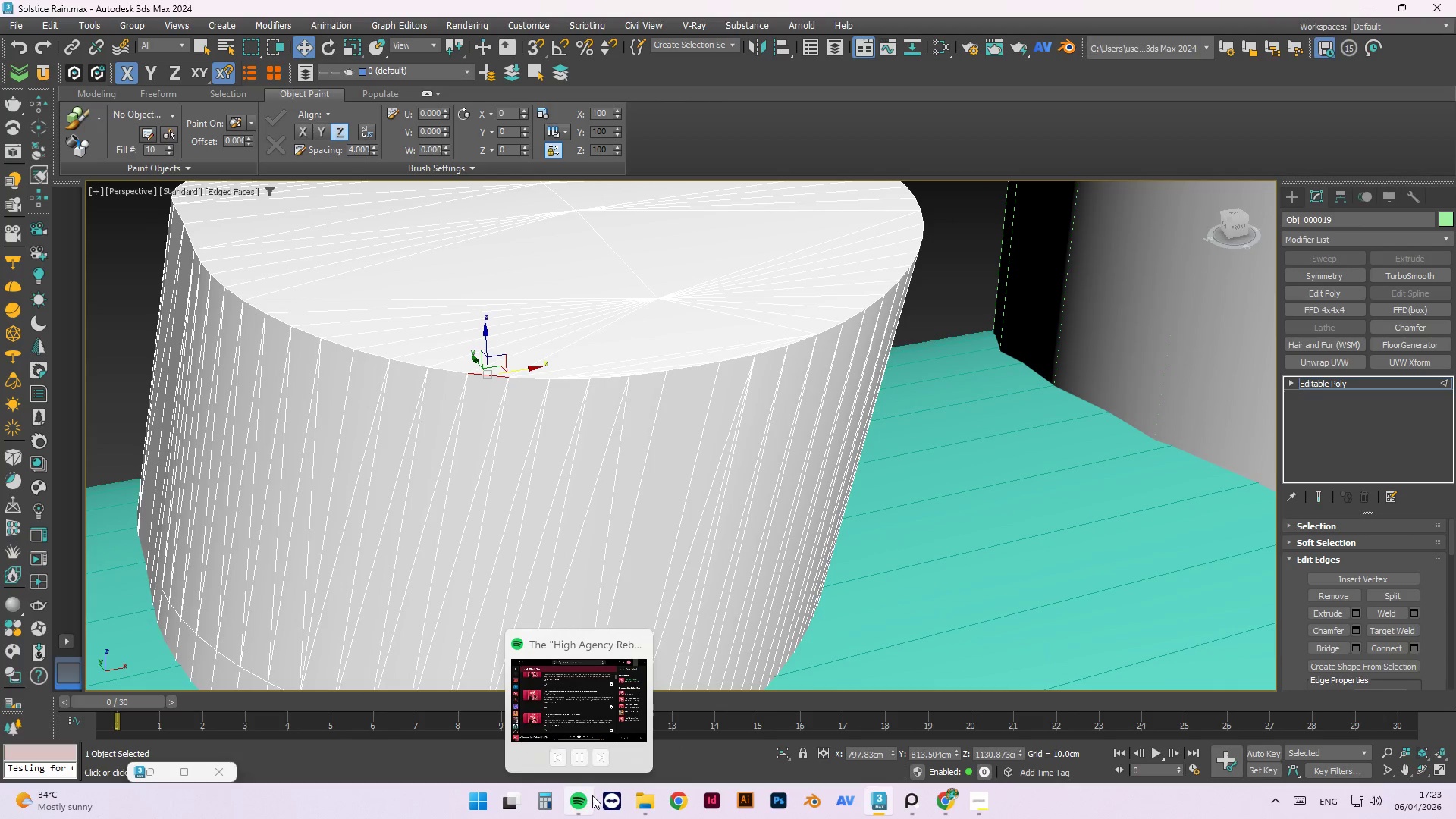 
wait(9.09)
 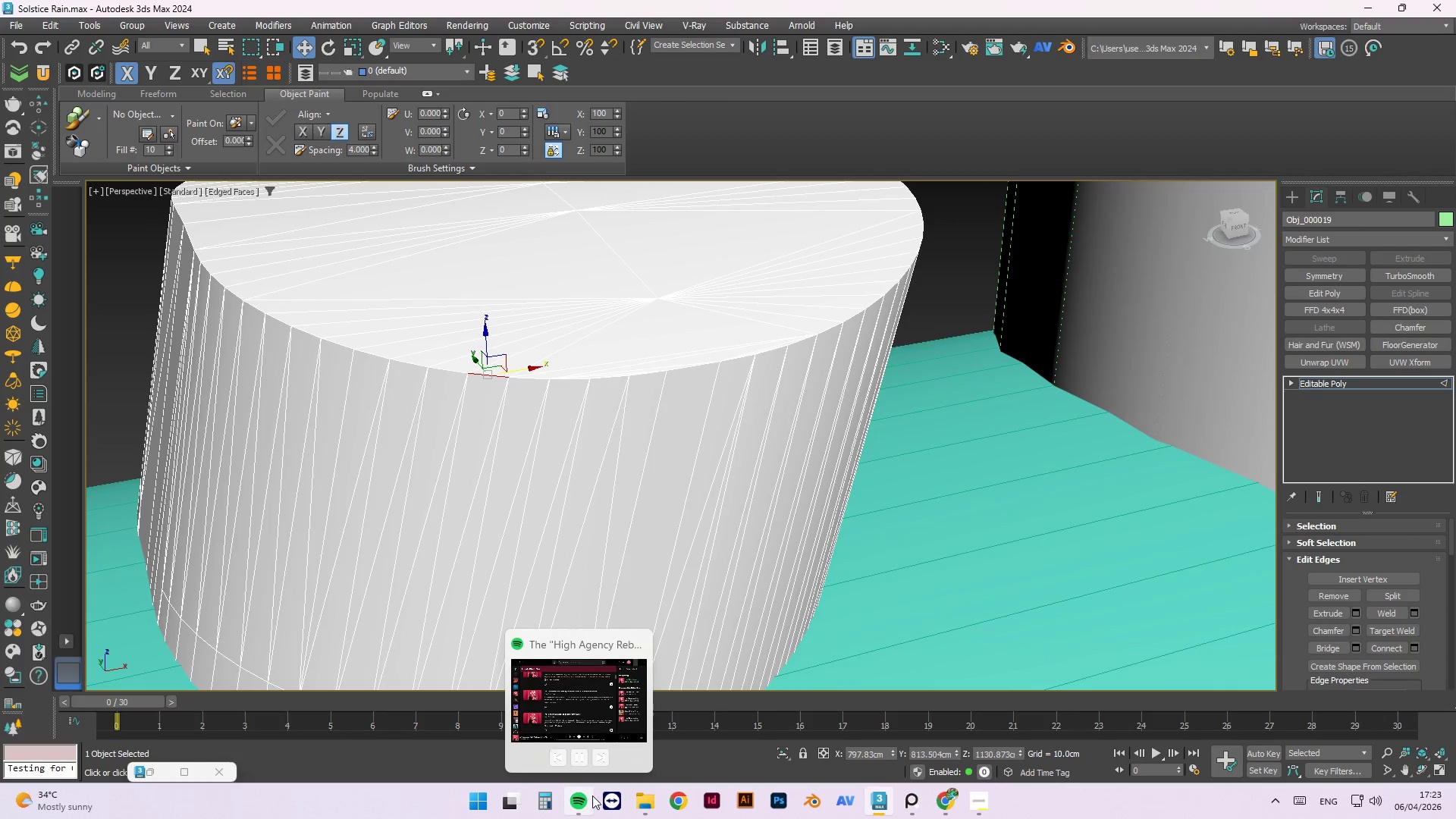 
scroll: coordinate [526, 375], scroll_direction: down, amount: 2.0
 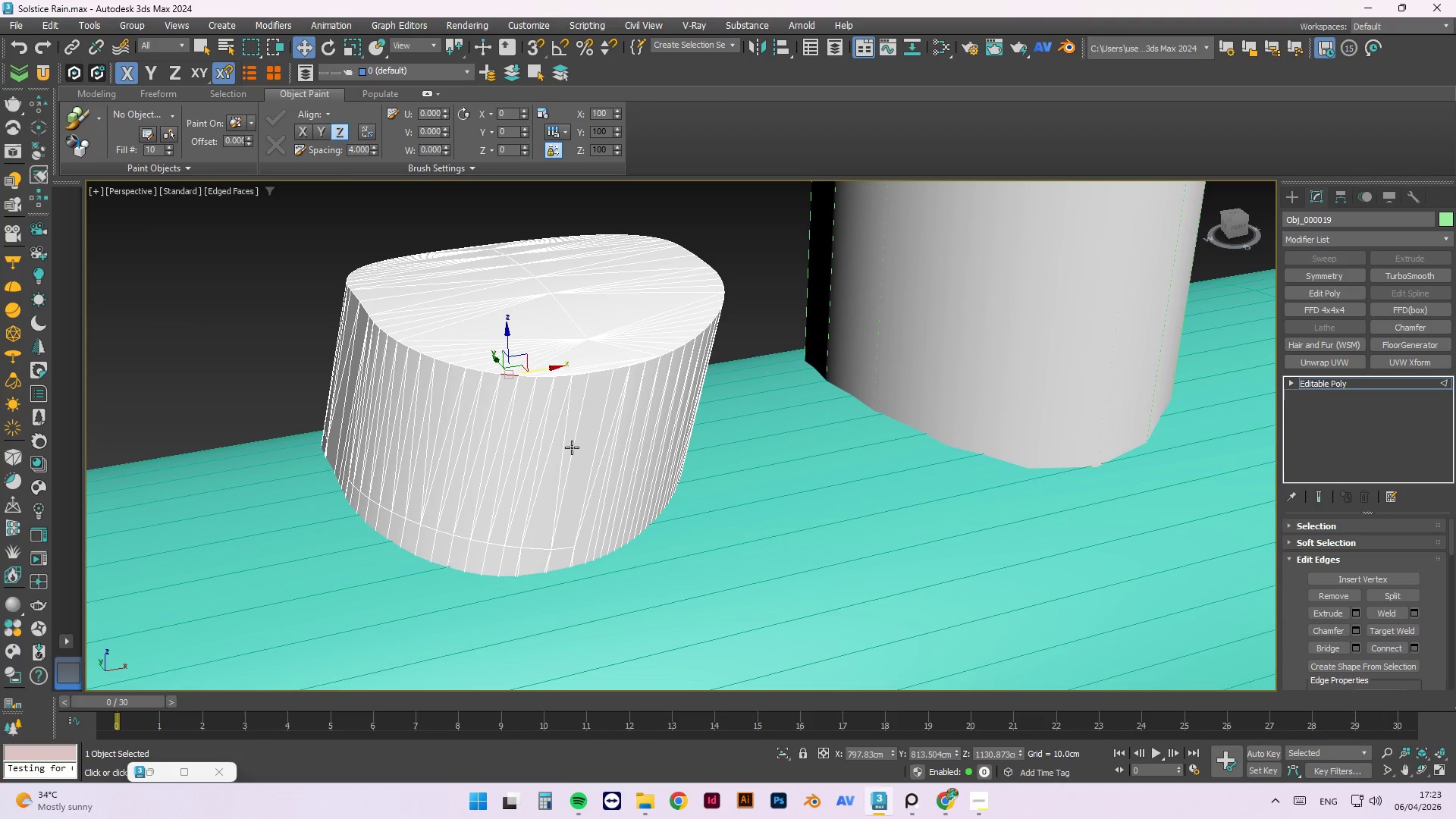 
hold_key(key=AltLeft, duration=1.5)
 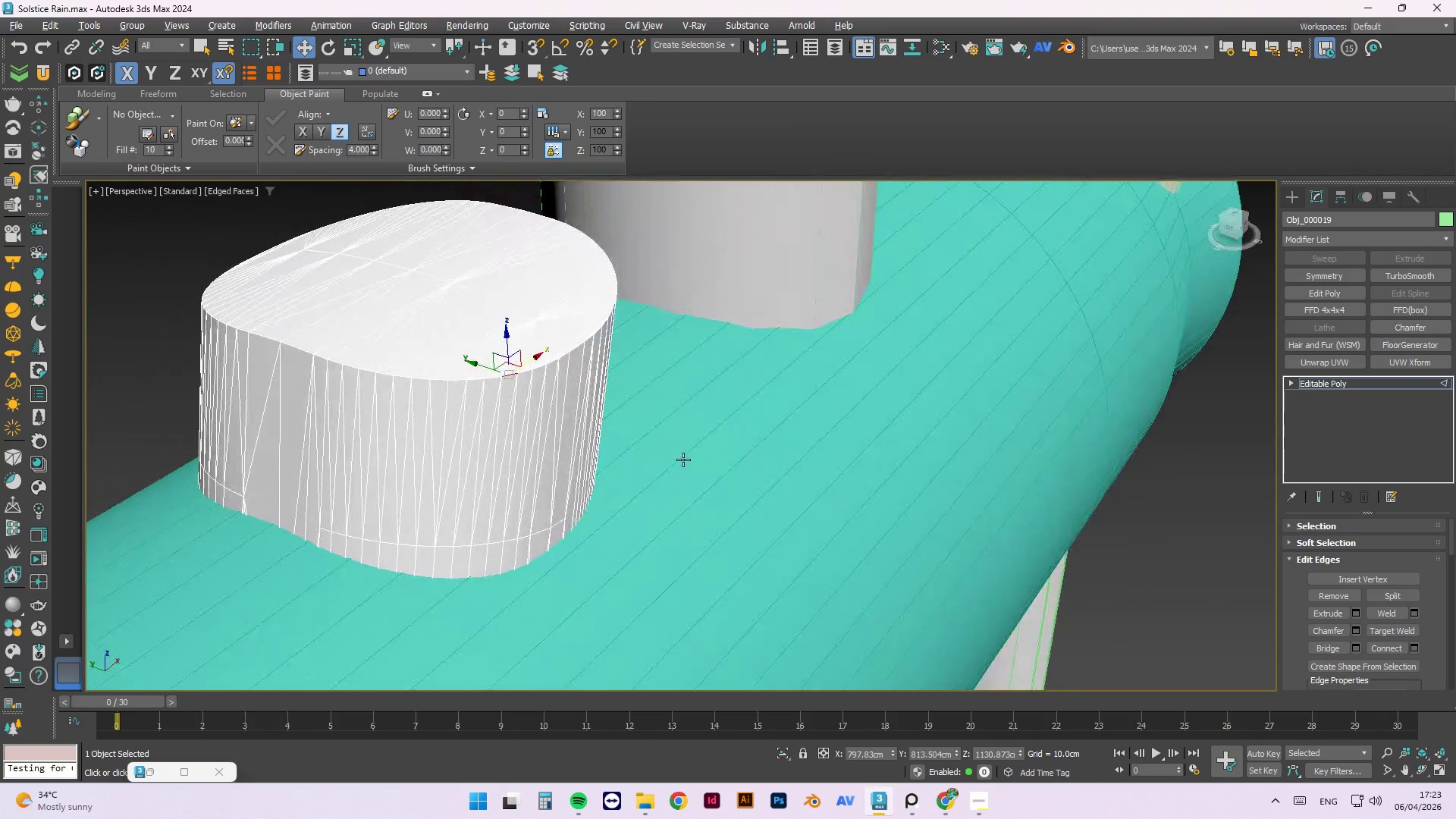 
hold_key(key=AltLeft, duration=1.52)
 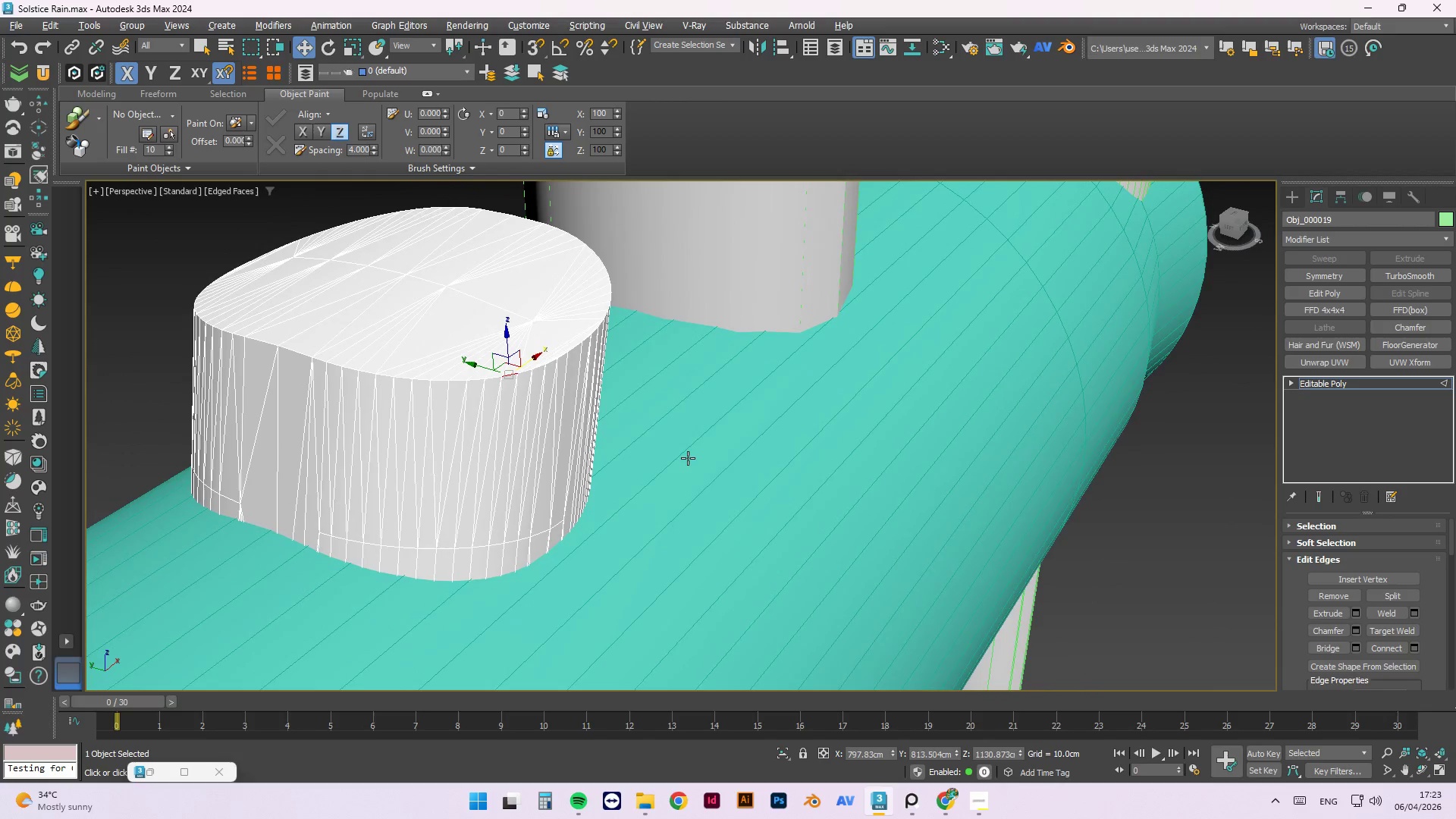 
hold_key(key=AltLeft, duration=1.03)
 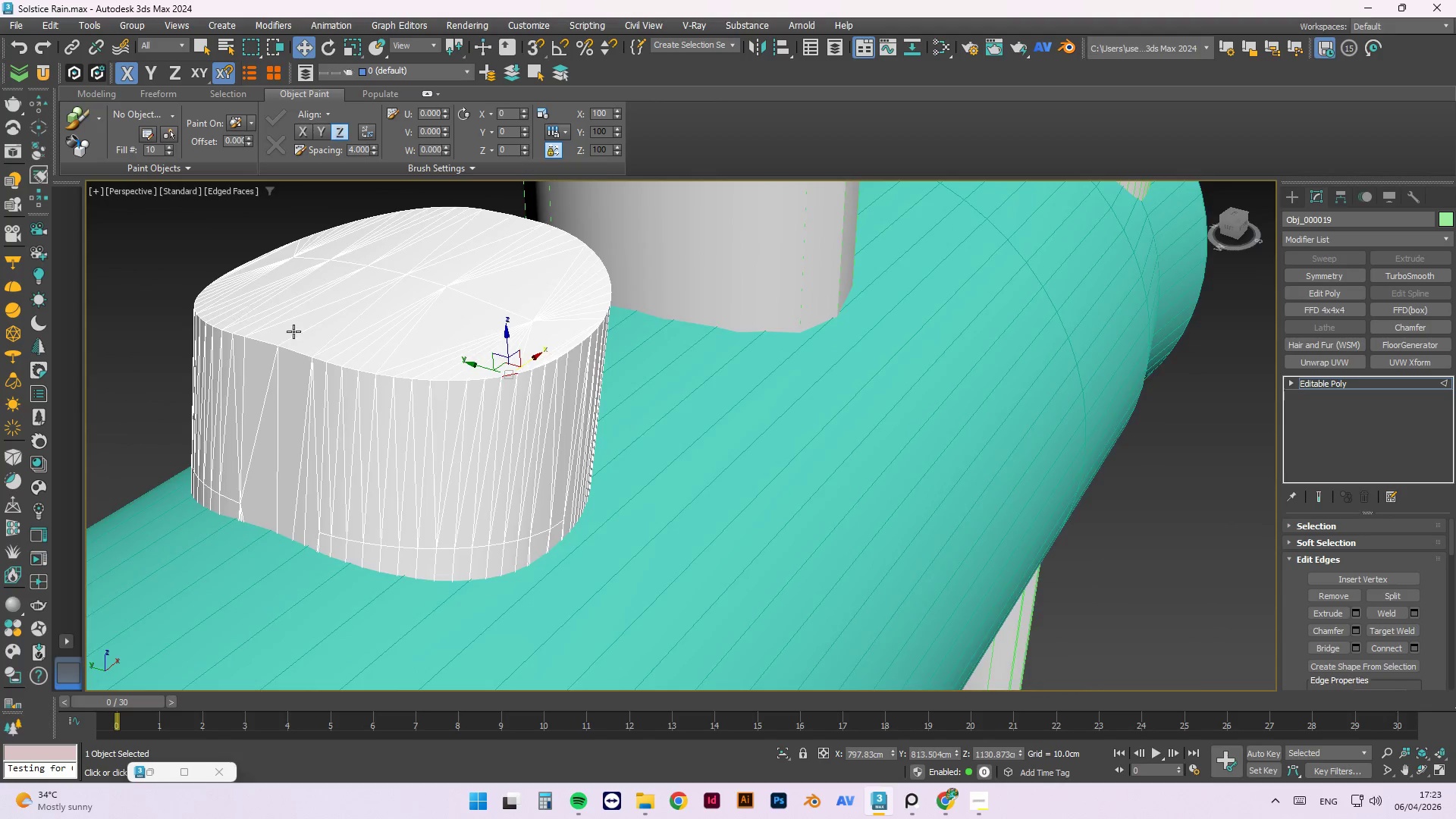 
scroll: coordinate [297, 333], scroll_direction: up, amount: 1.0
 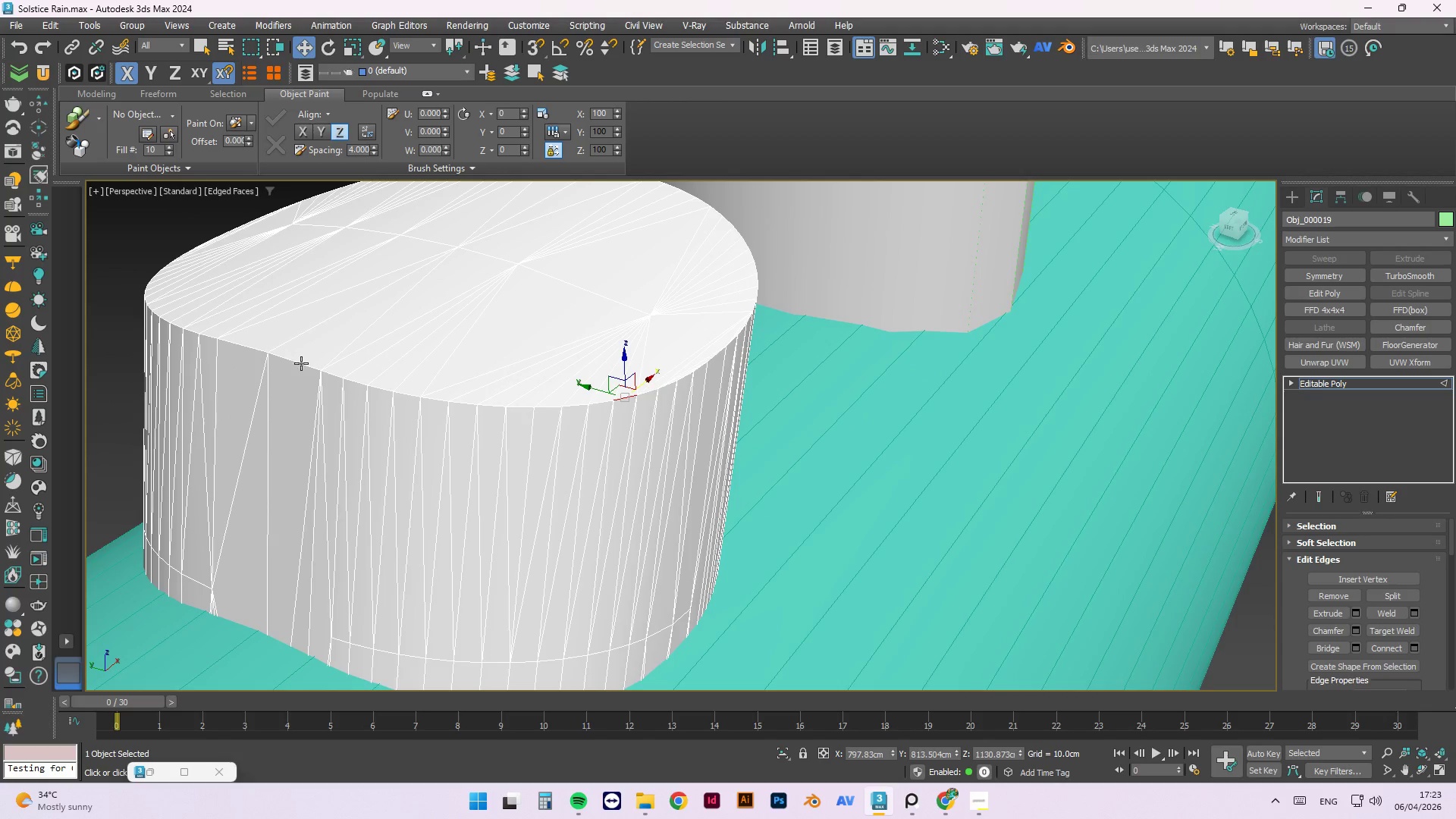 
left_click([301, 363])
 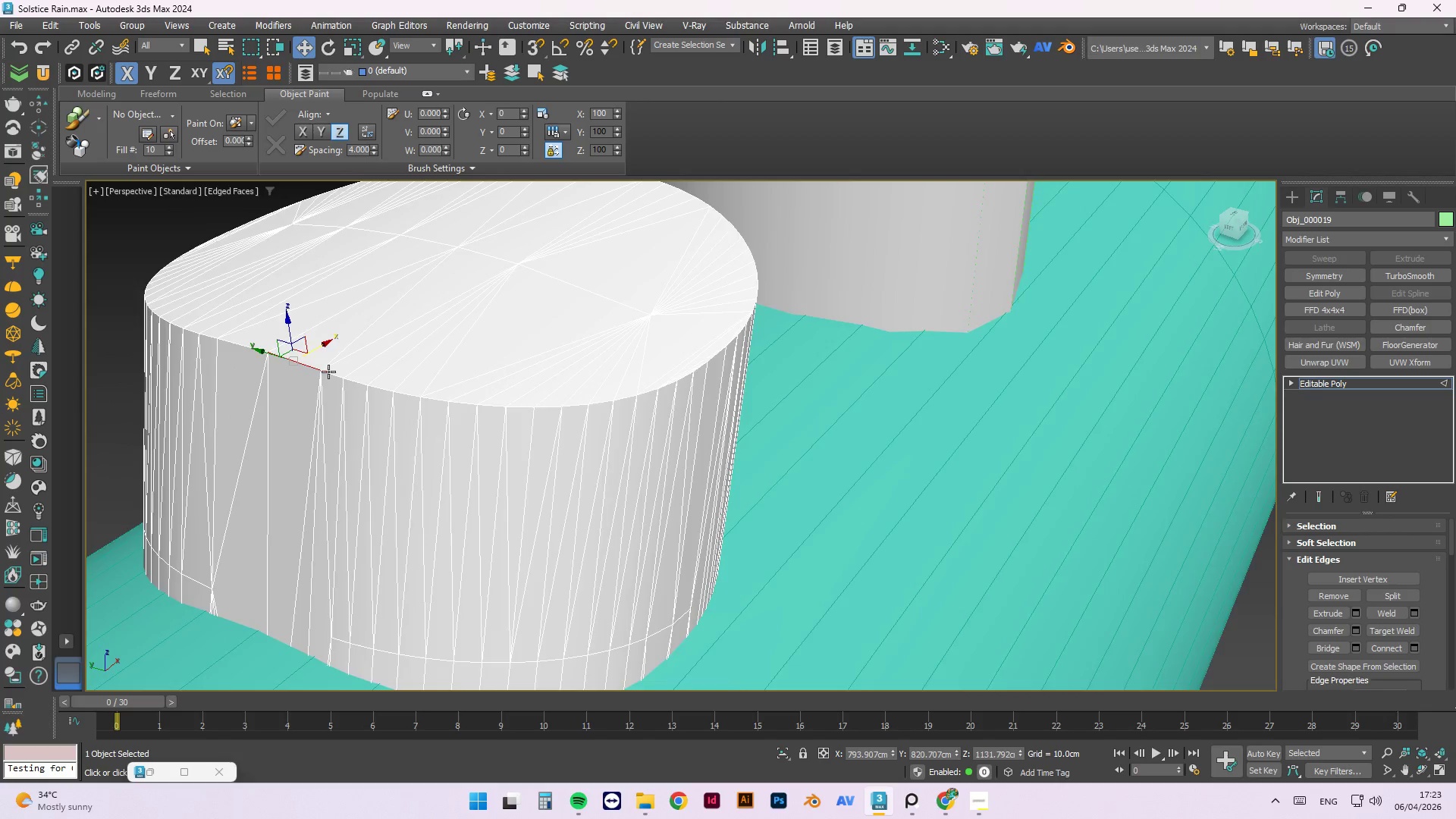 
hold_key(key=ControlLeft, duration=1.52)
left_click([328, 375])
 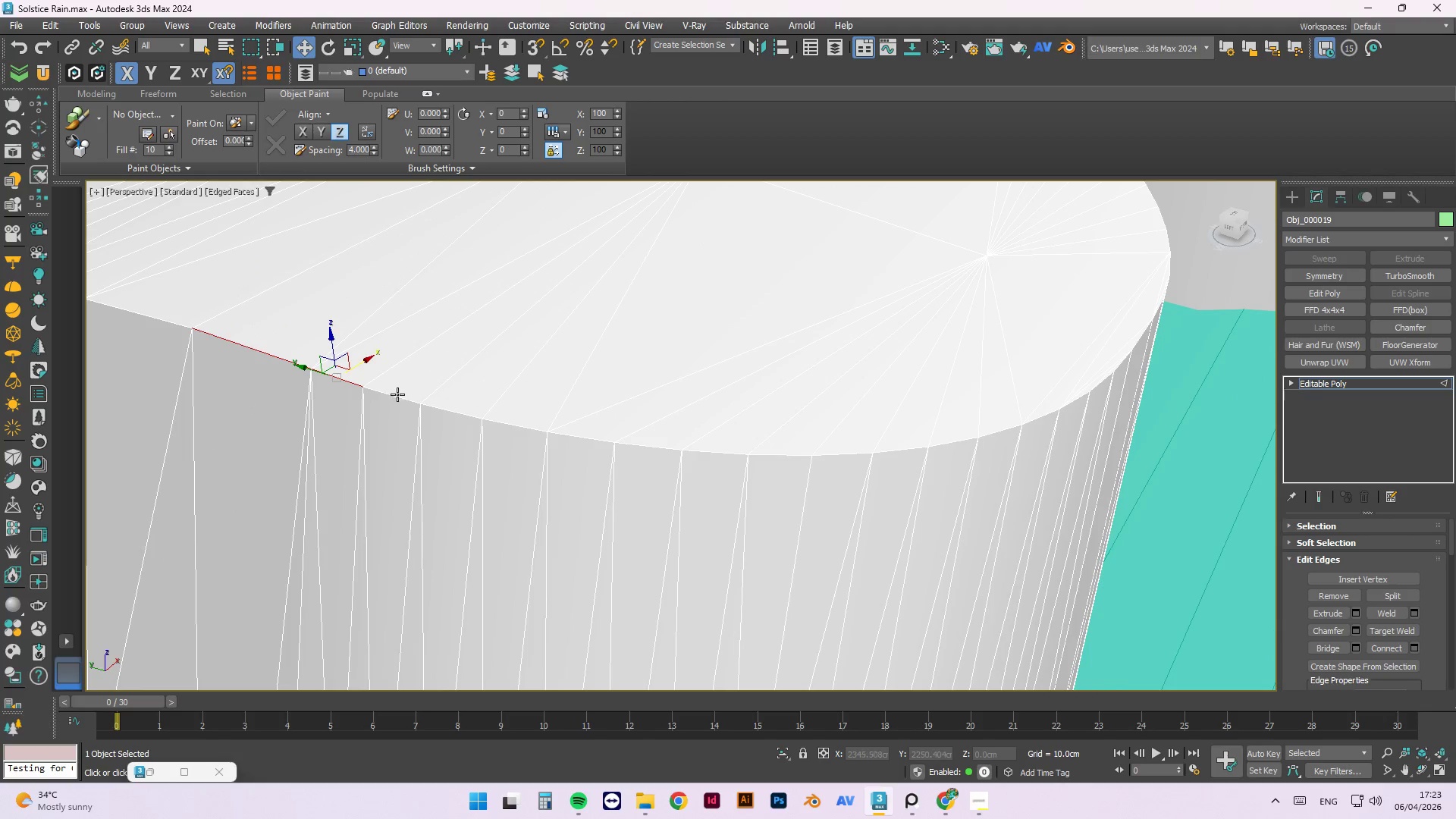 
scroll: coordinate [328, 372], scroll_direction: up, amount: 2.0
 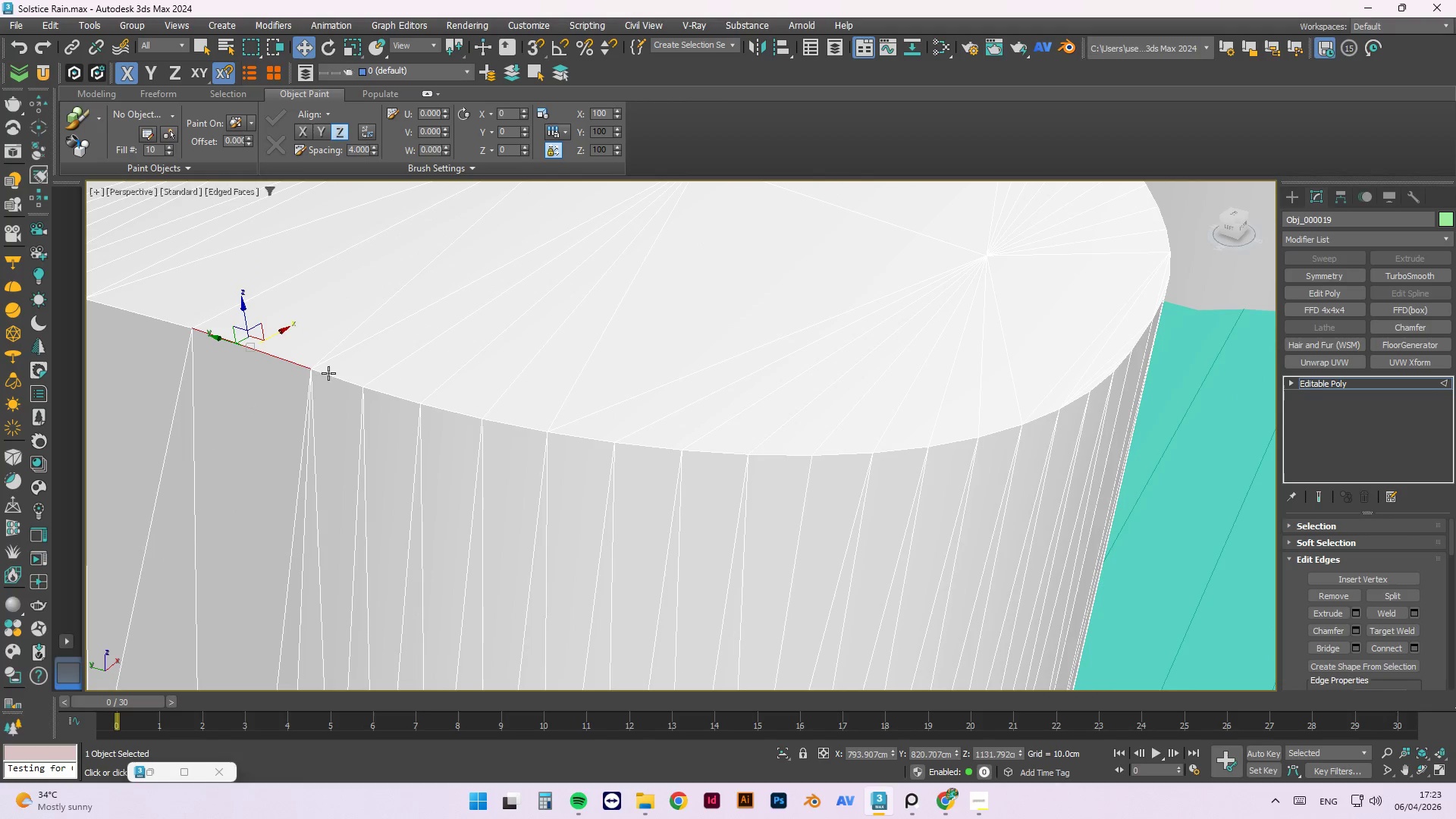 
left_click([397, 396])
 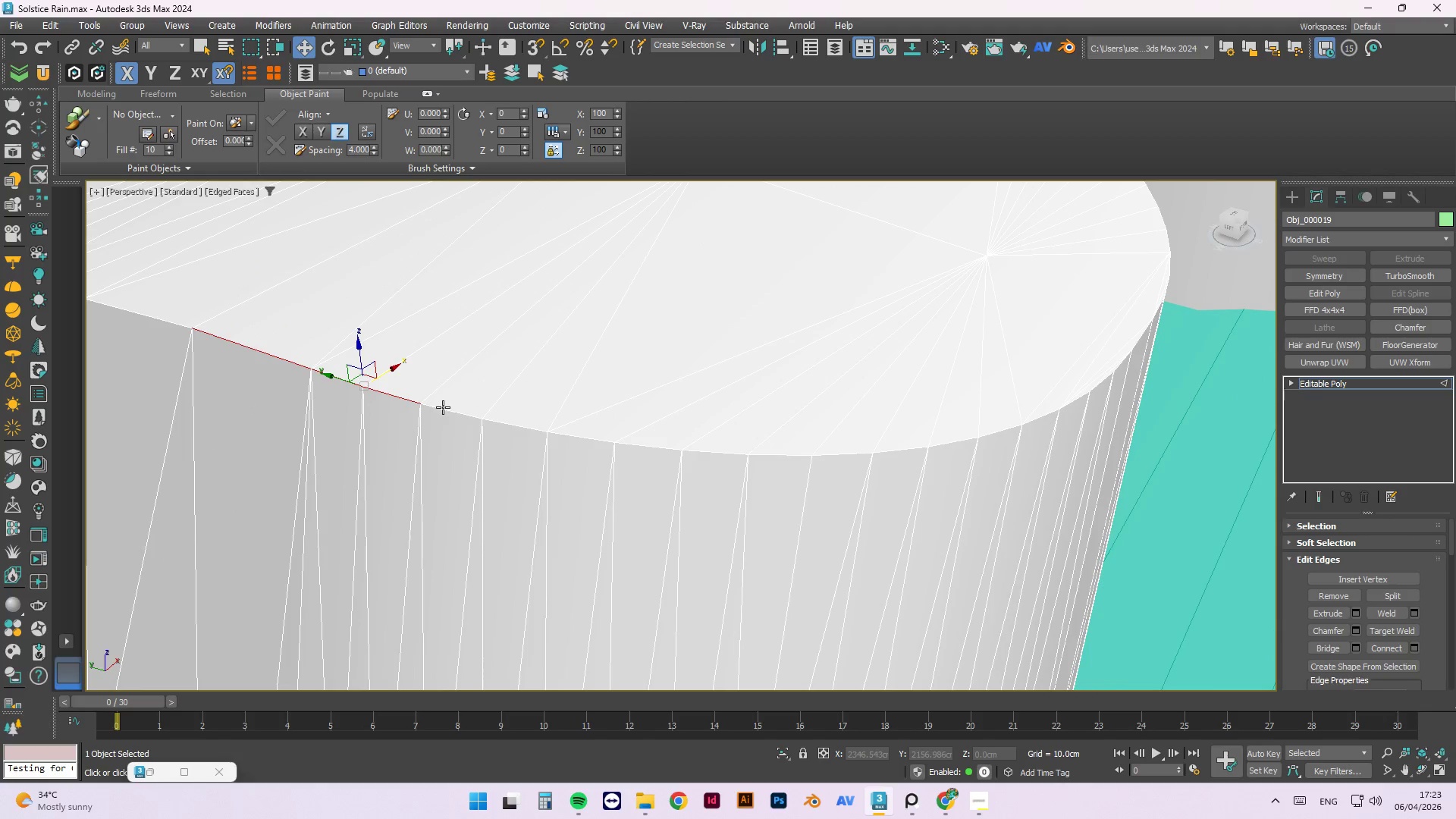 
left_click([443, 409])
 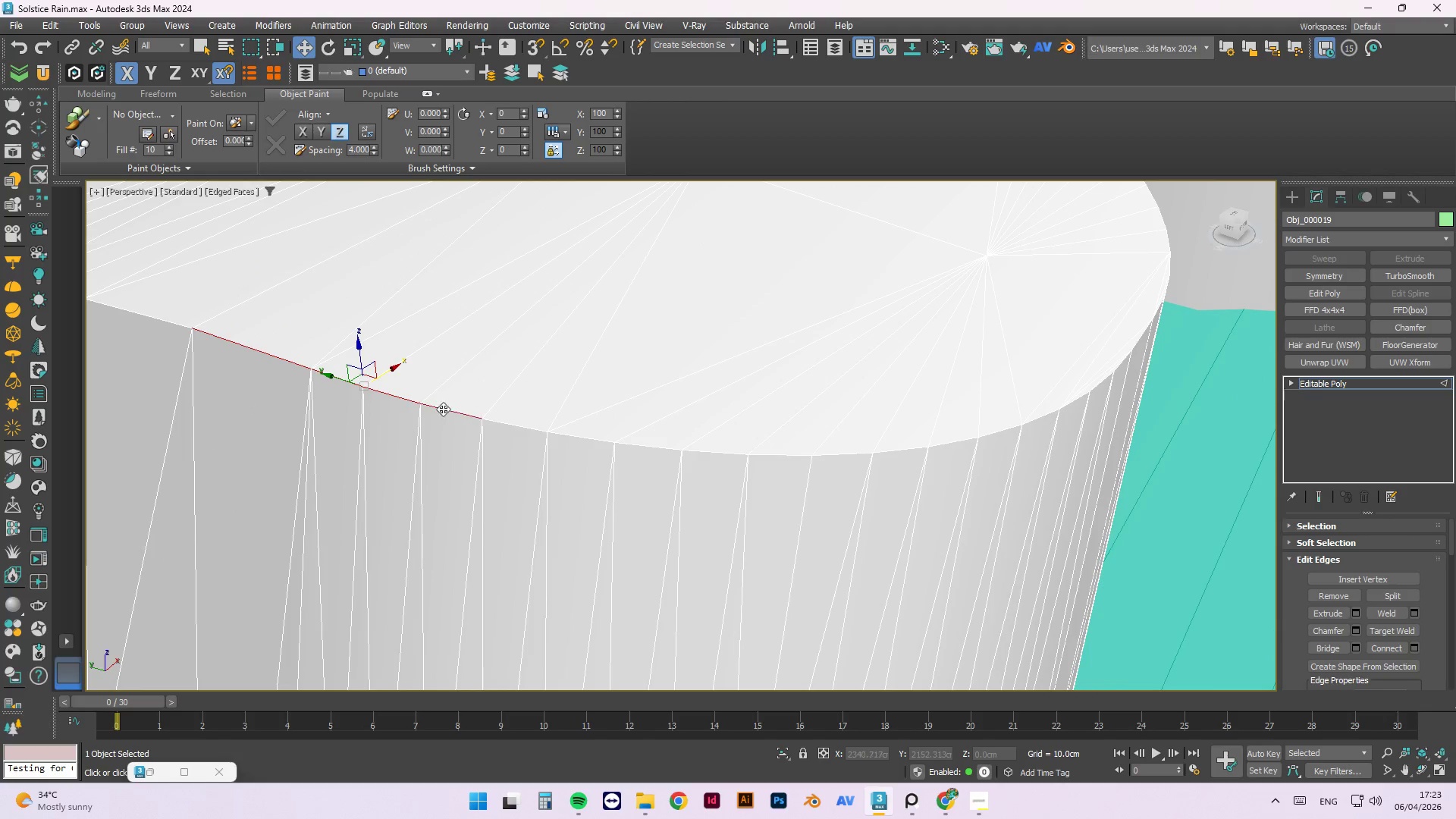 
hold_key(key=ControlLeft, duration=0.67)
double_click([443, 409])
 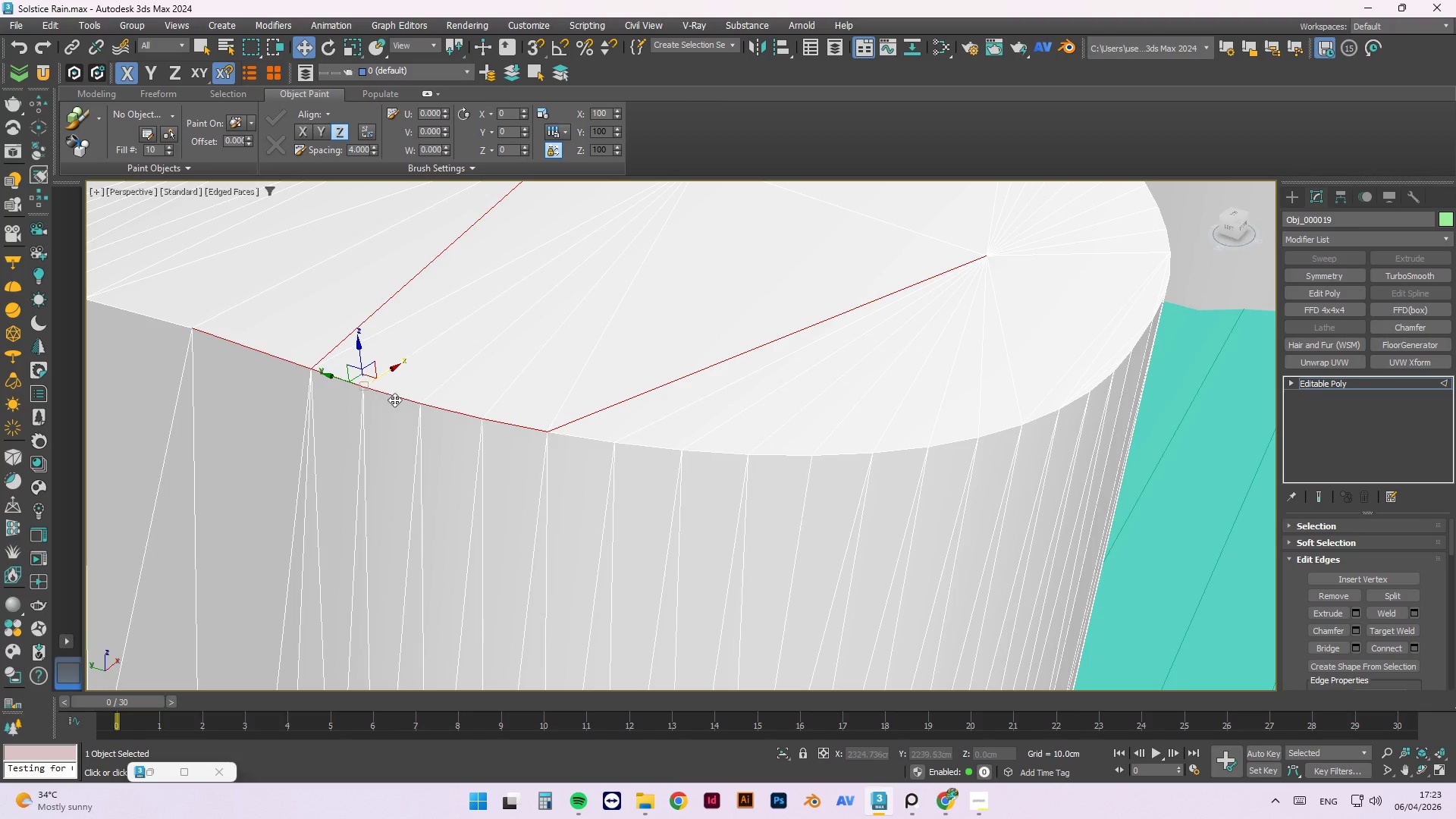 
hold_key(key=AltLeft, duration=1.5)
left_click([375, 315])
 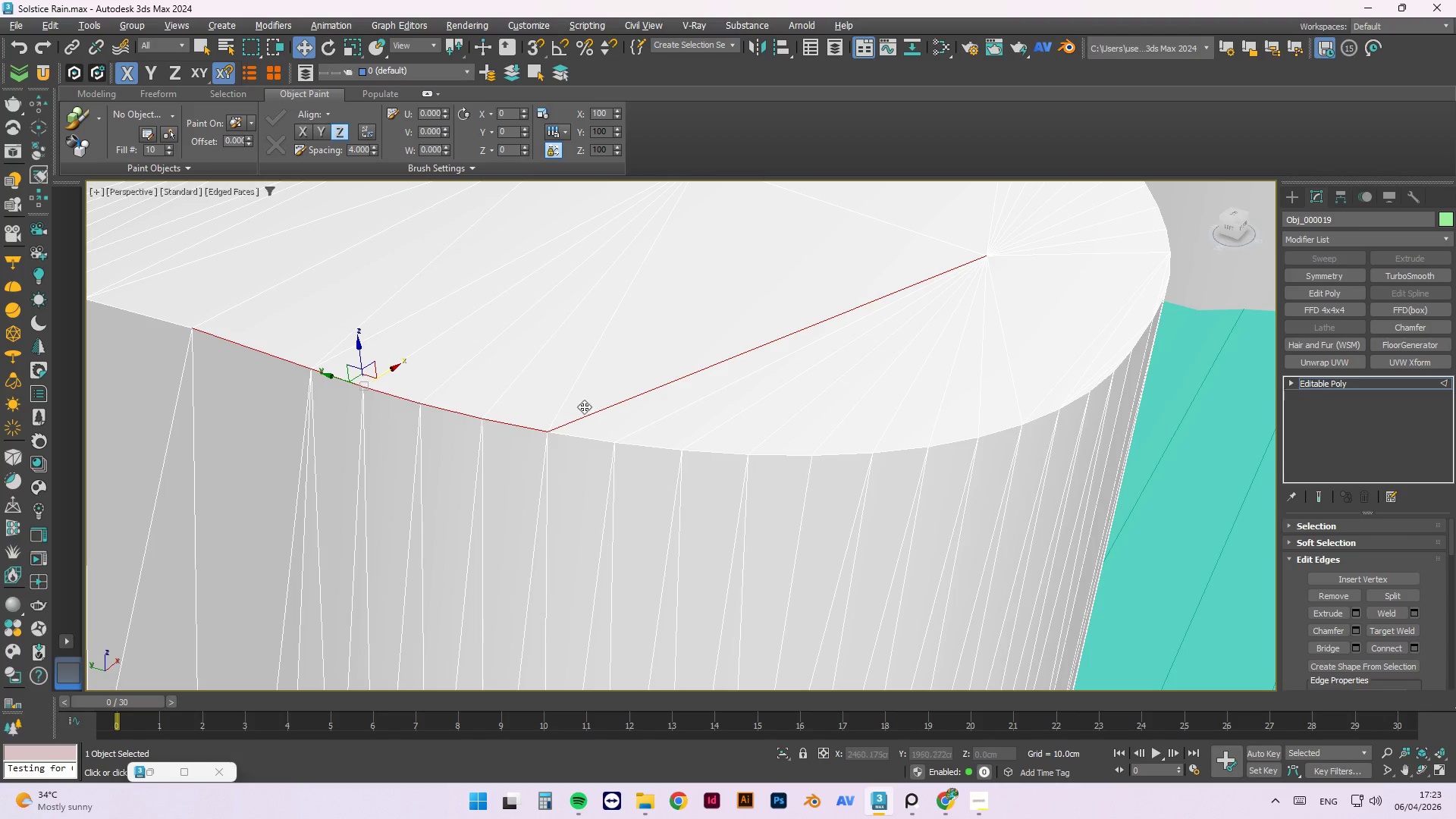 
left_click([586, 412])
 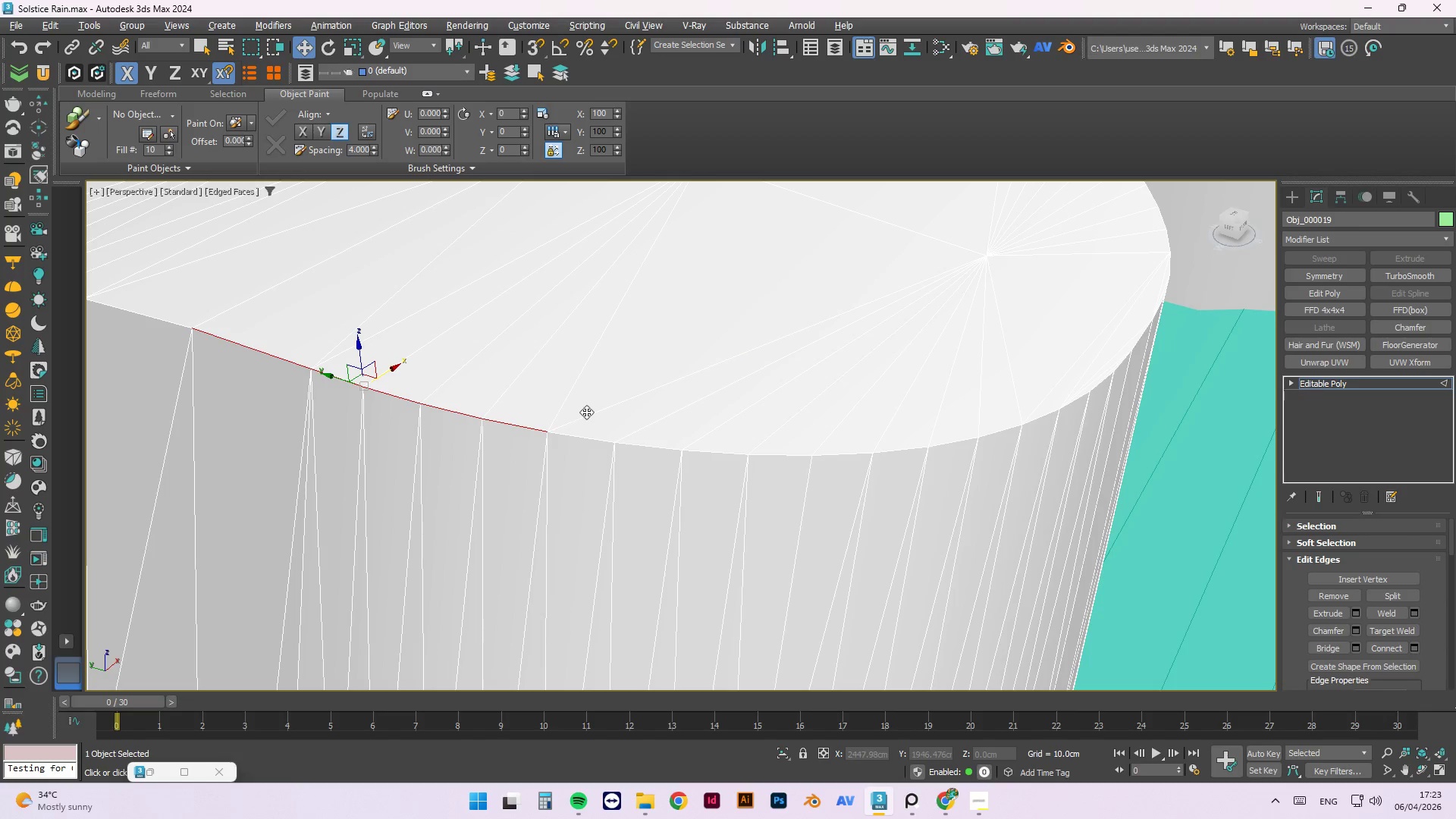 
key(Alt+AltLeft)
 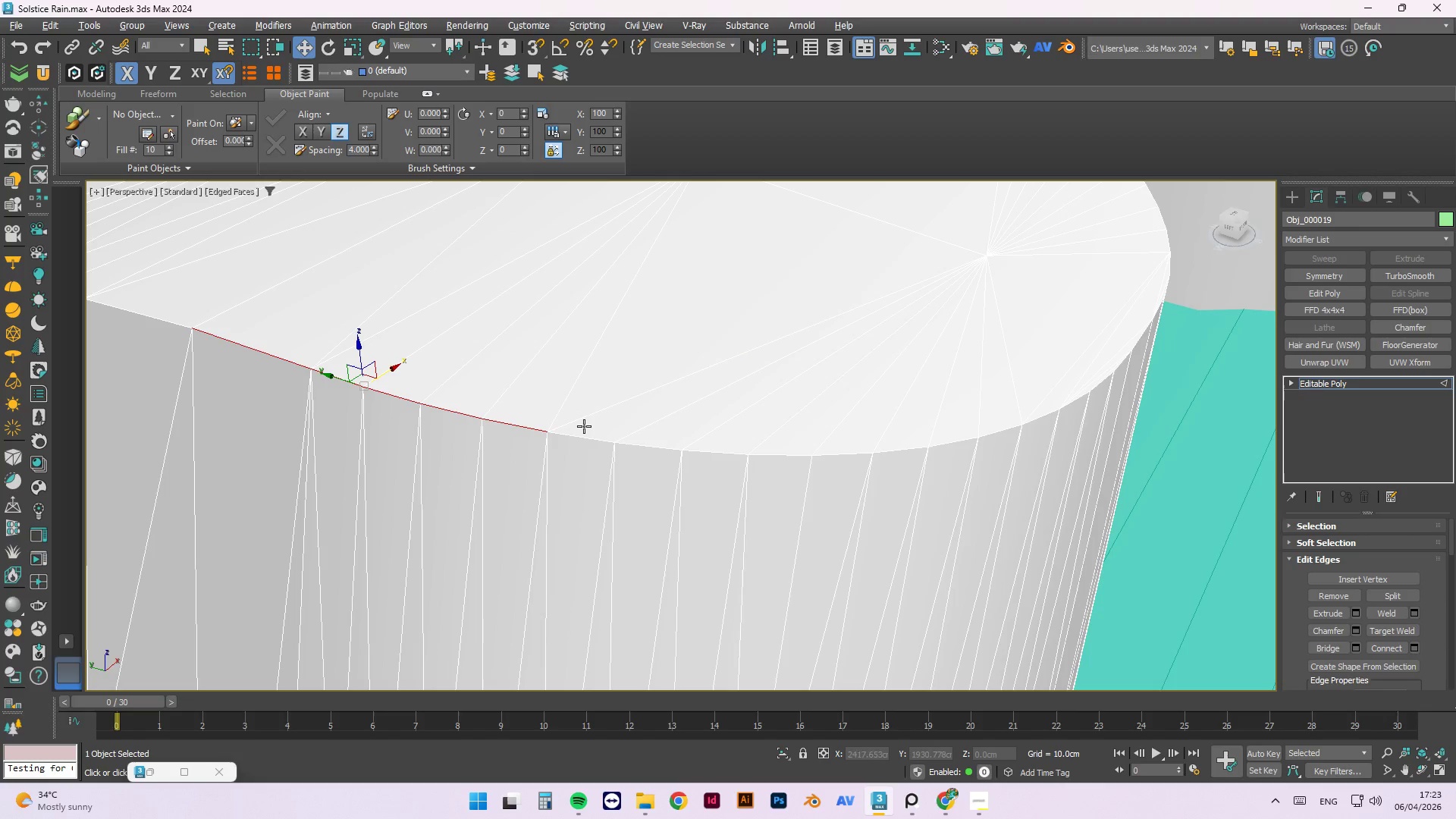 
key(Alt+AltLeft)
 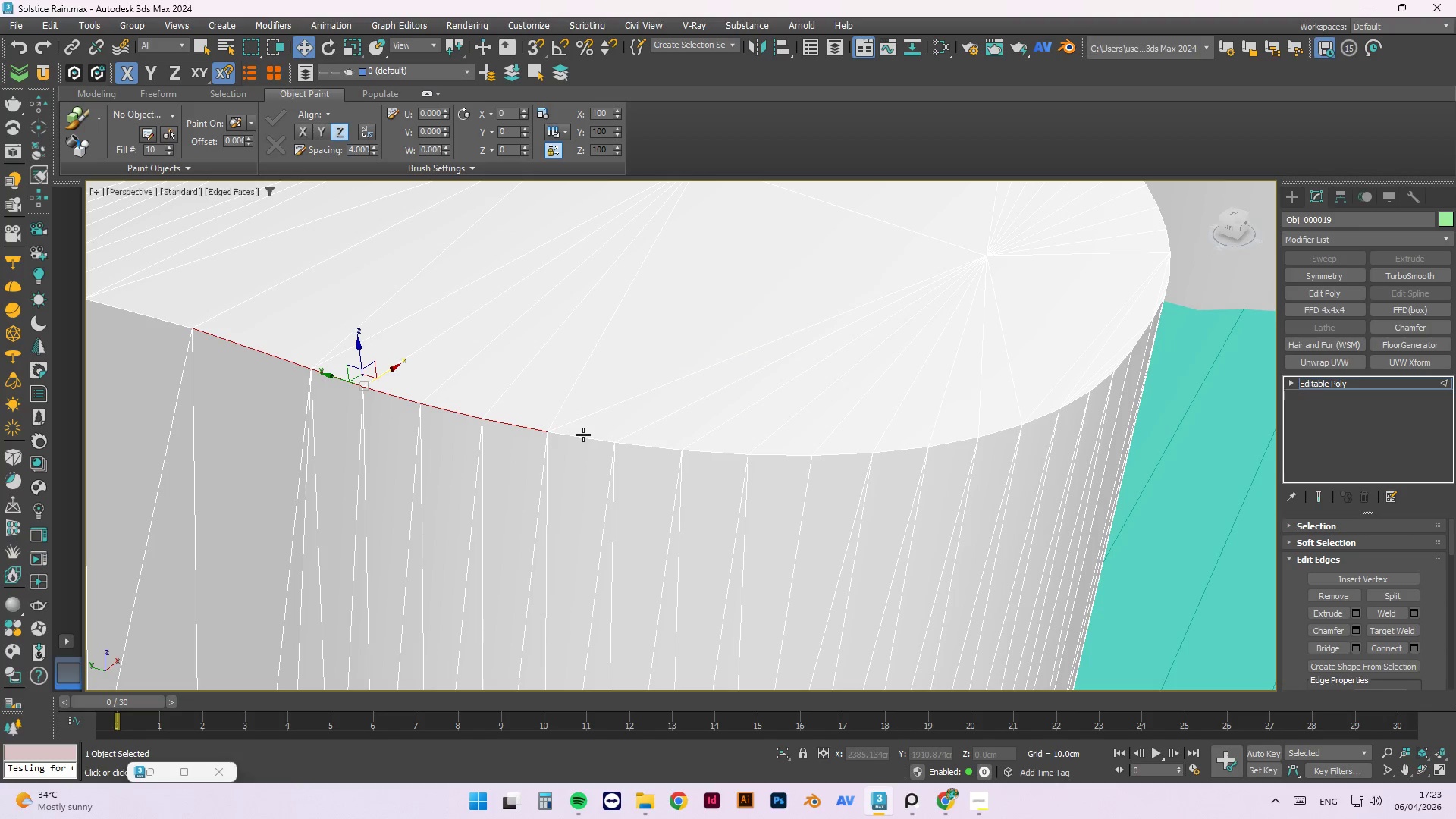 
hold_key(key=ControlLeft, duration=1.5)
left_click([583, 435])
 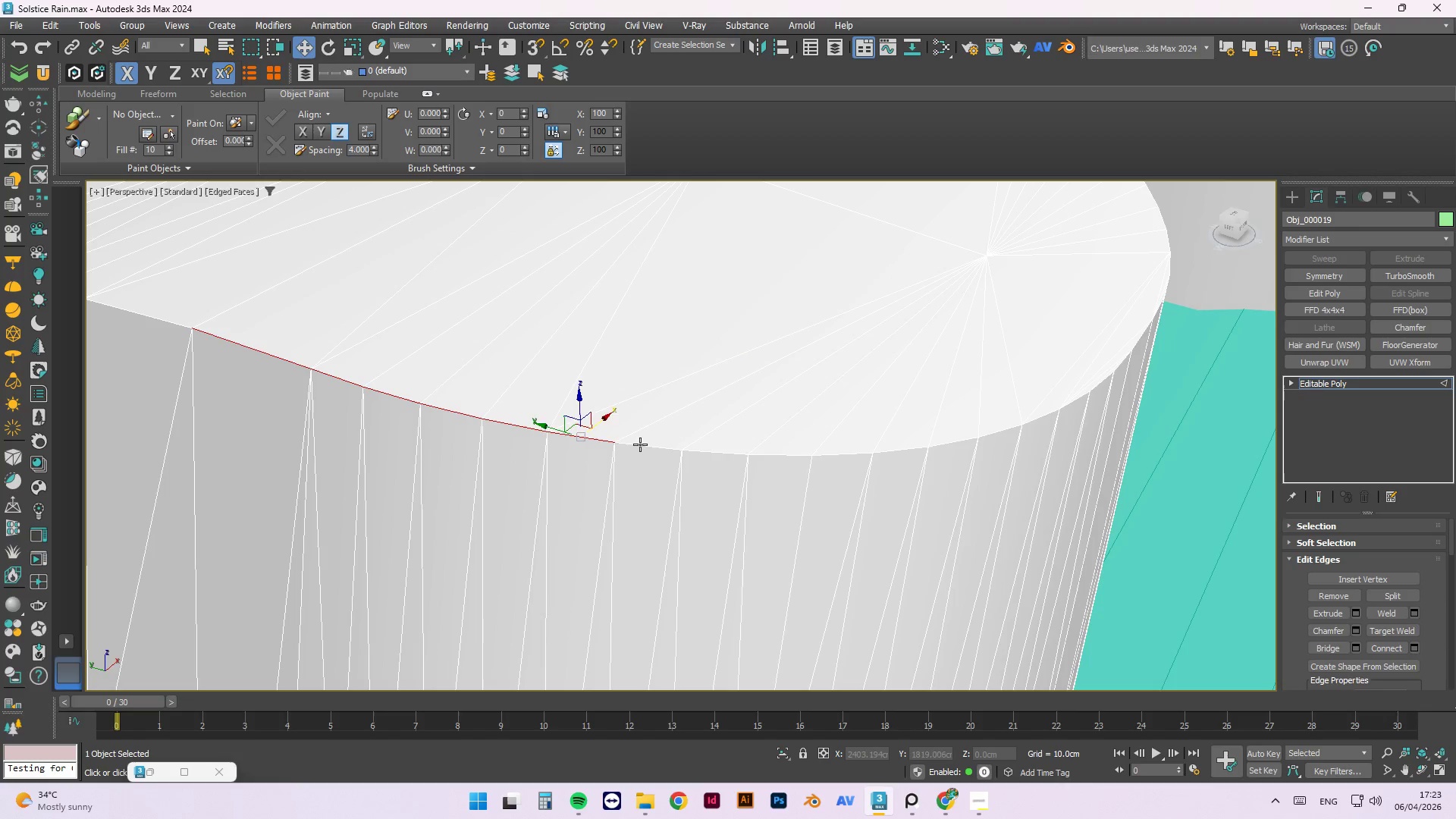 
double_click([640, 444])
 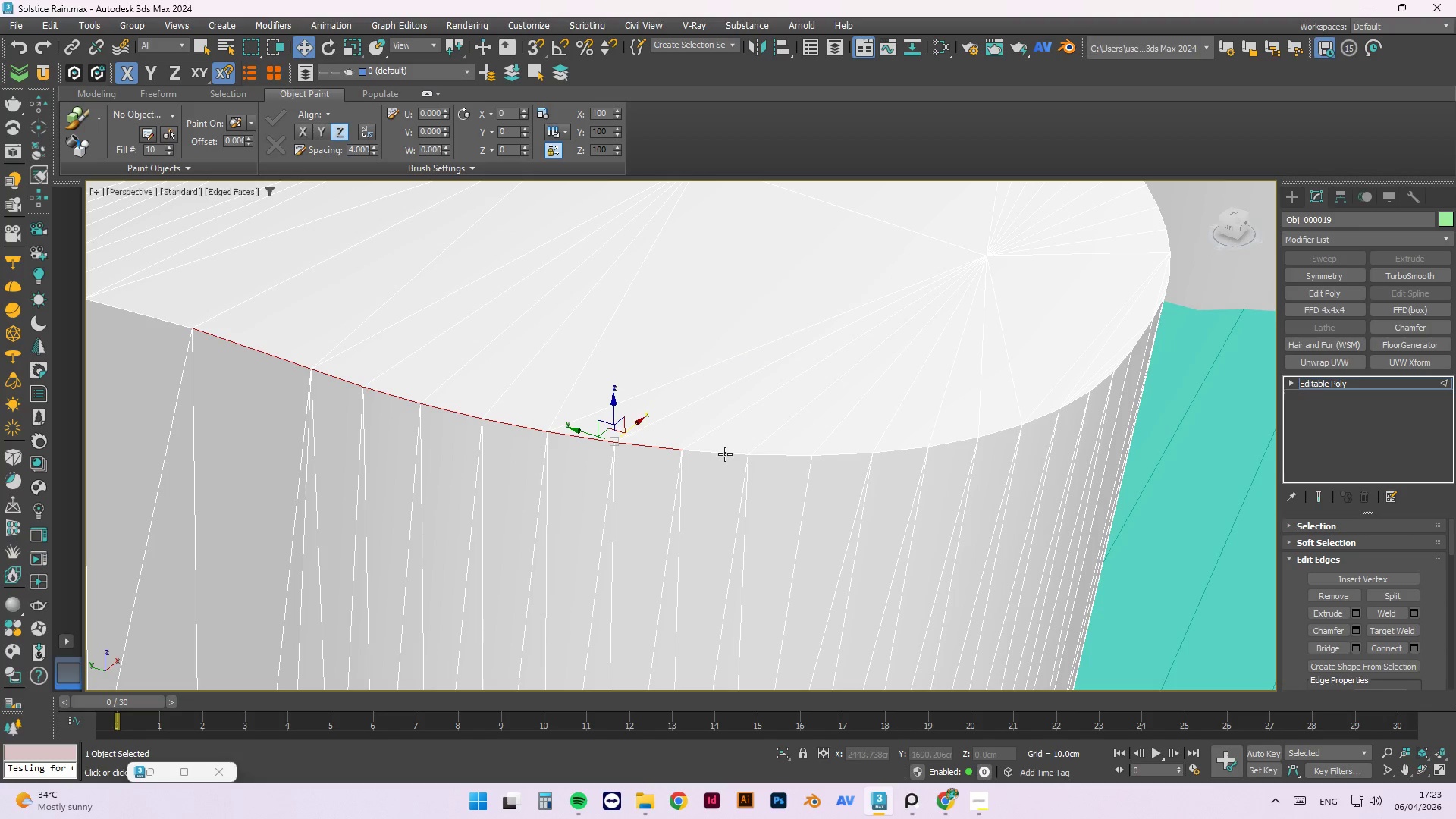 
triple_click([725, 454])
 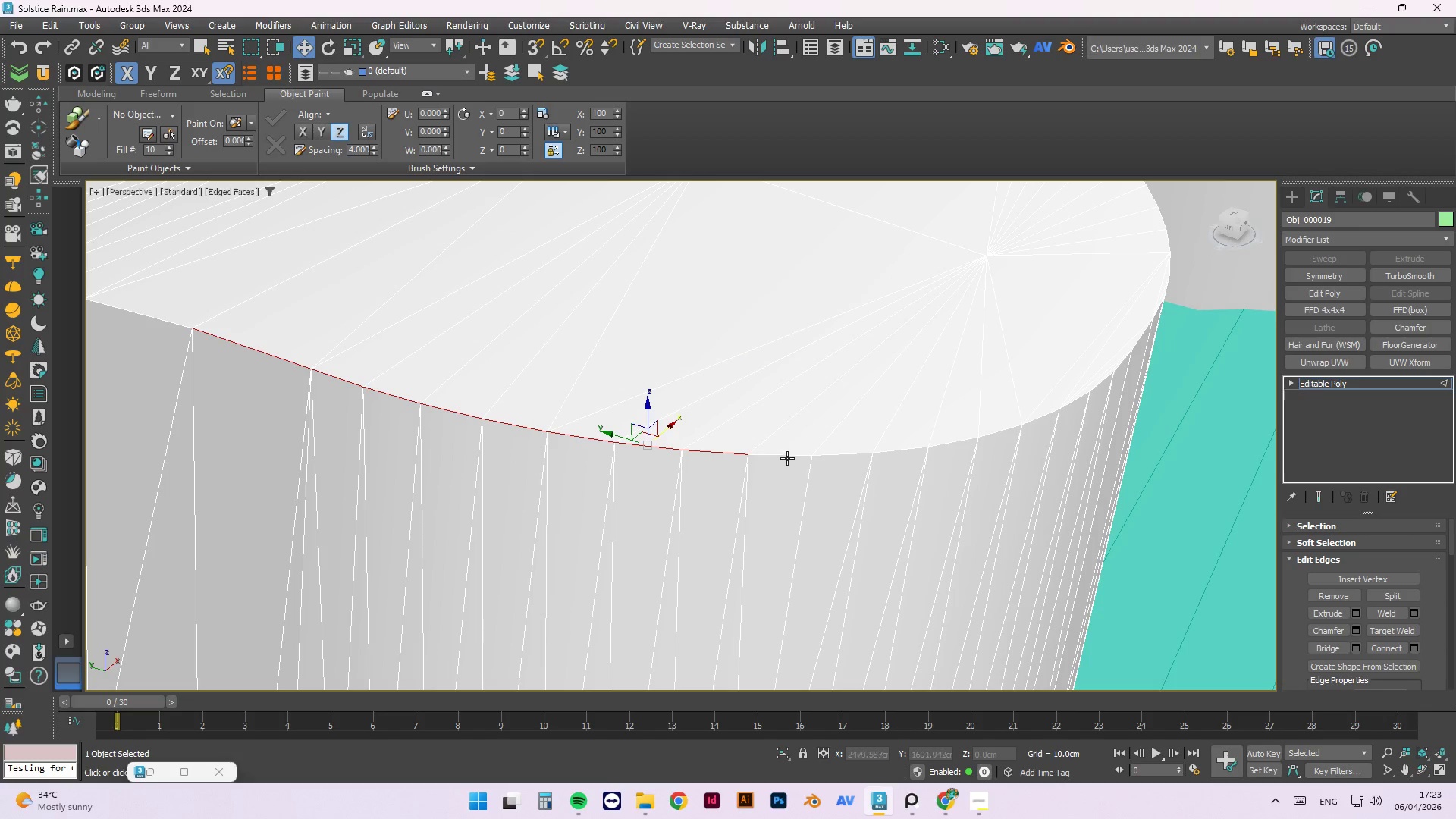 
key(Control+ControlLeft)
 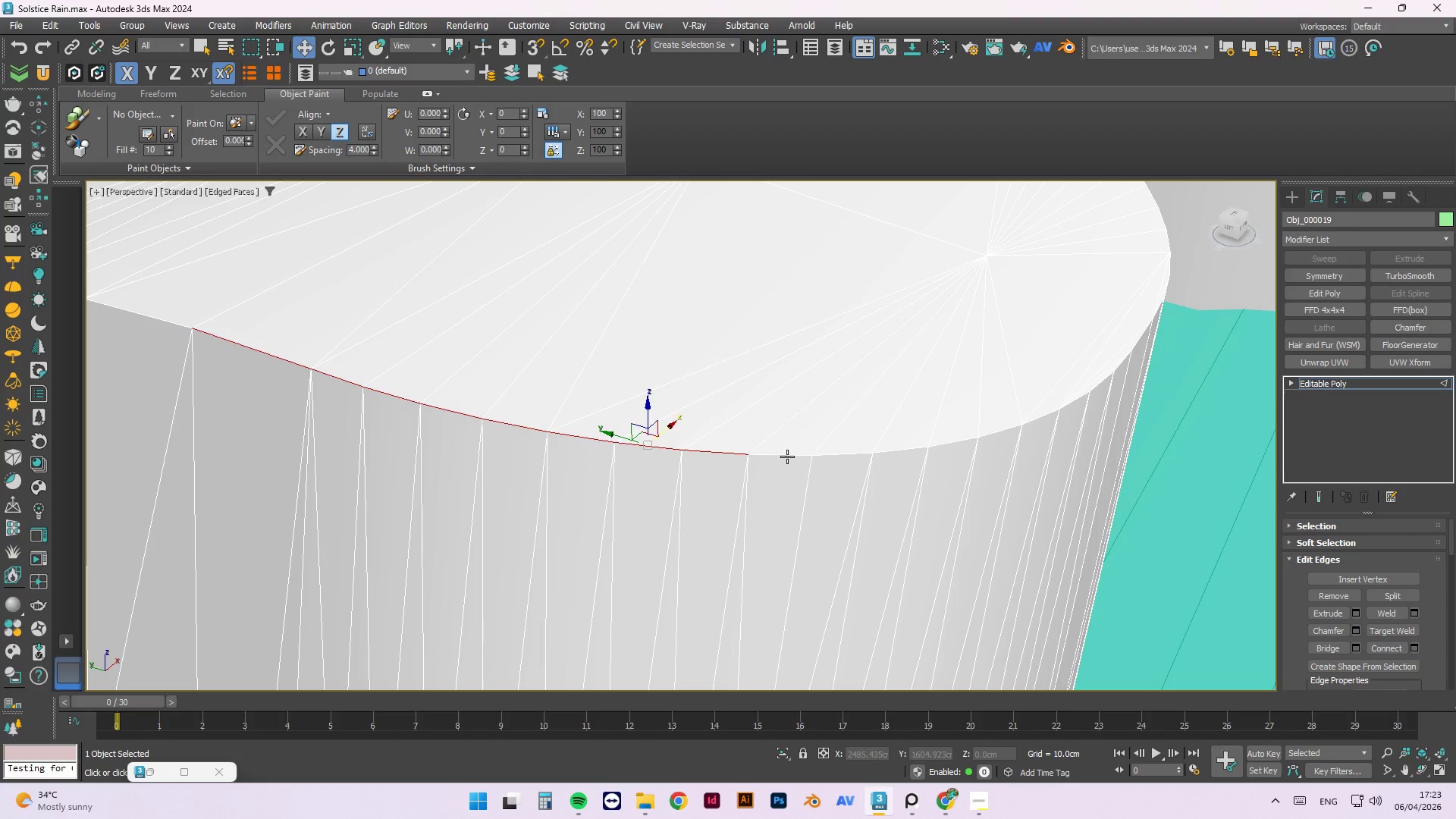 
key(Control+ControlLeft)
 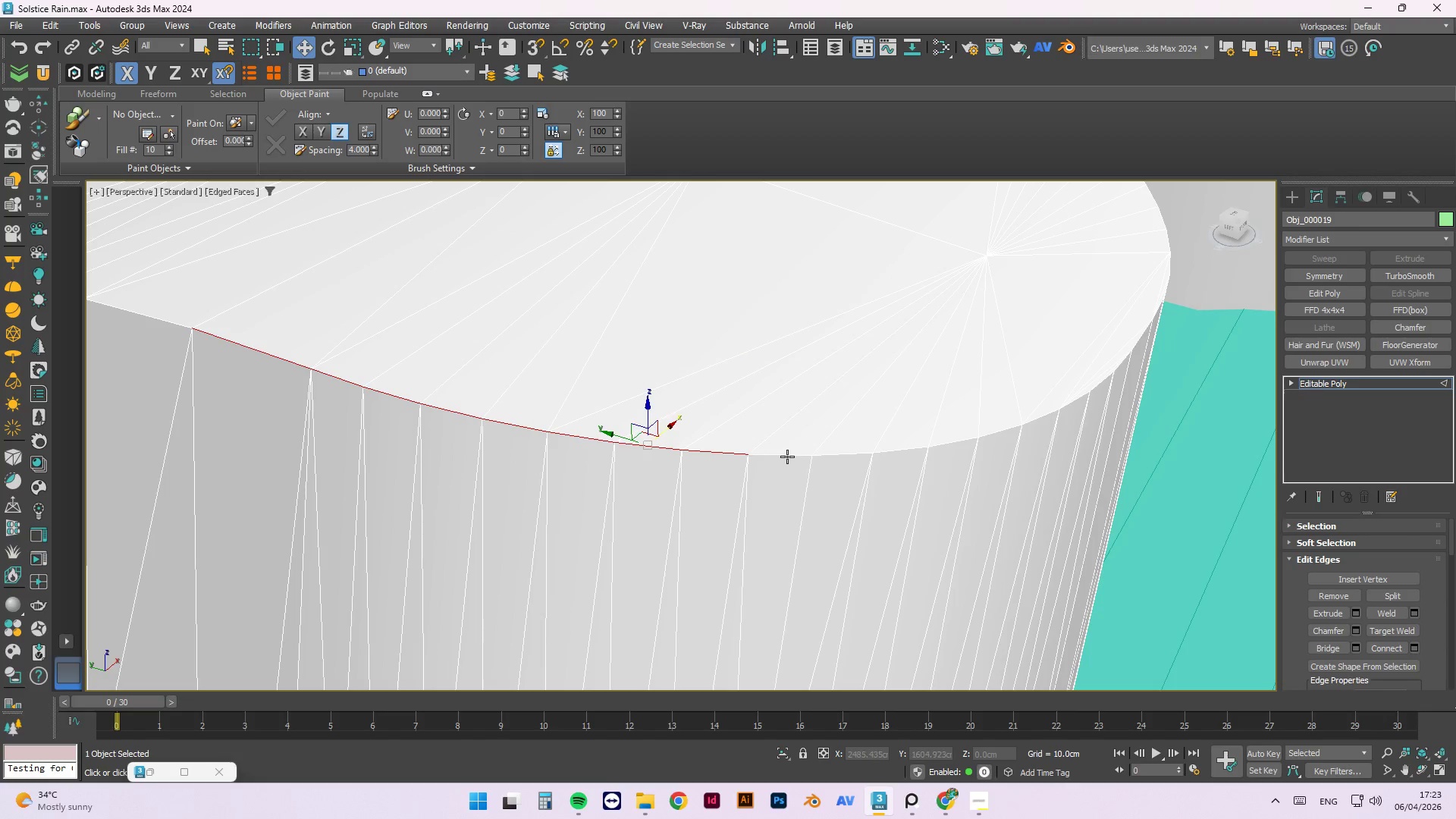 
triple_click([787, 457])
 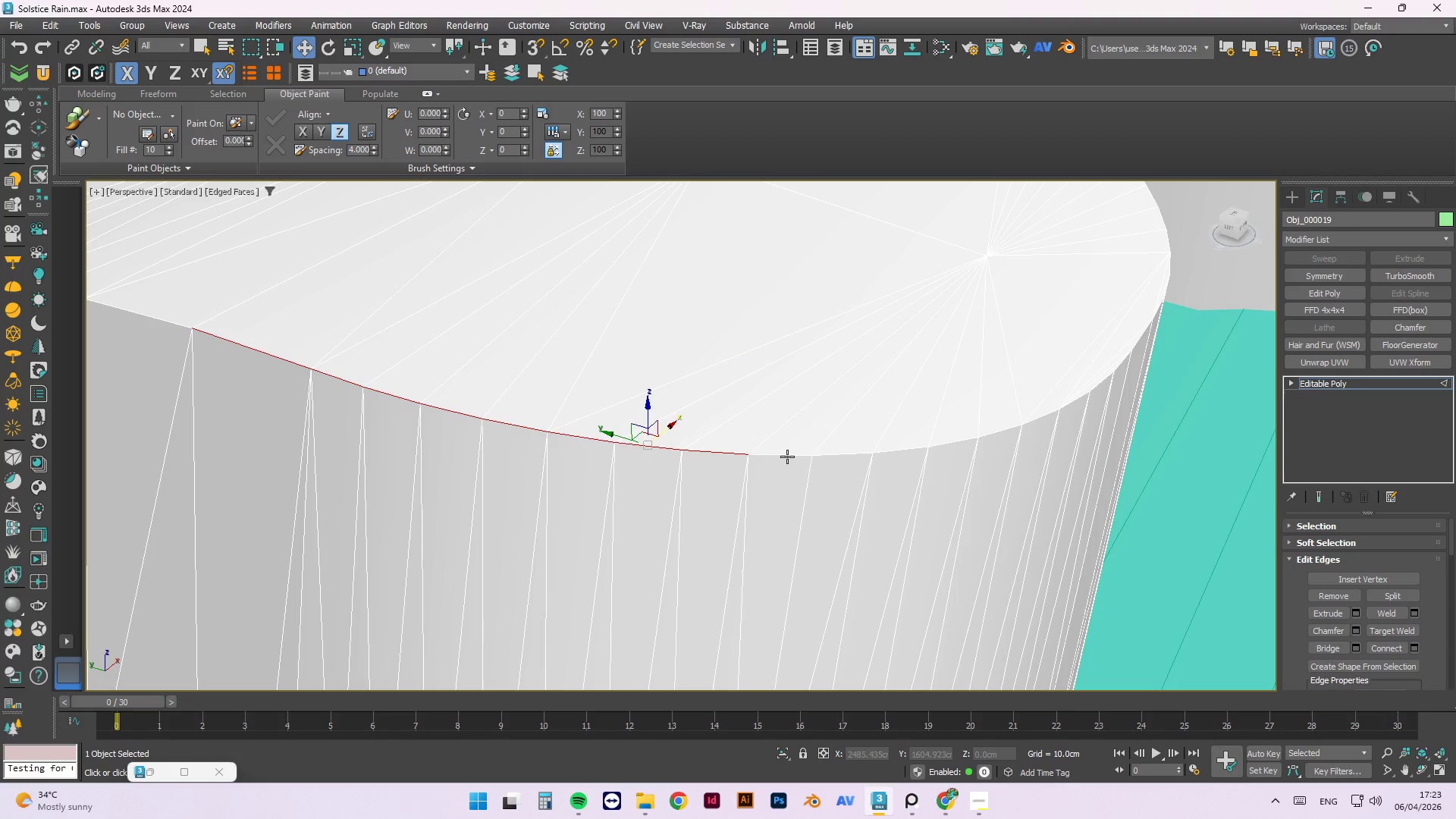 
key(Control+ControlLeft)
 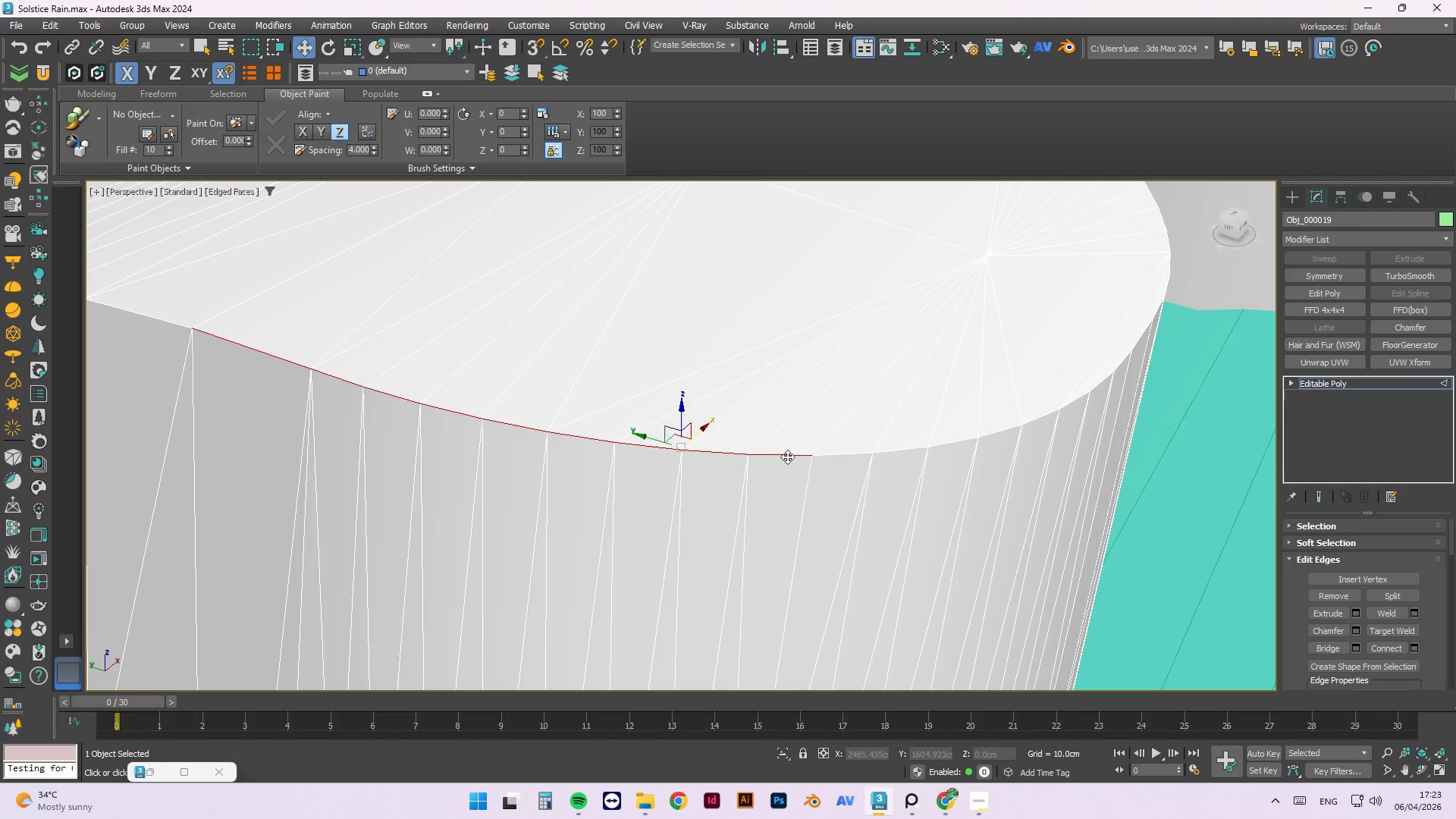 
key(Control+ControlLeft)
 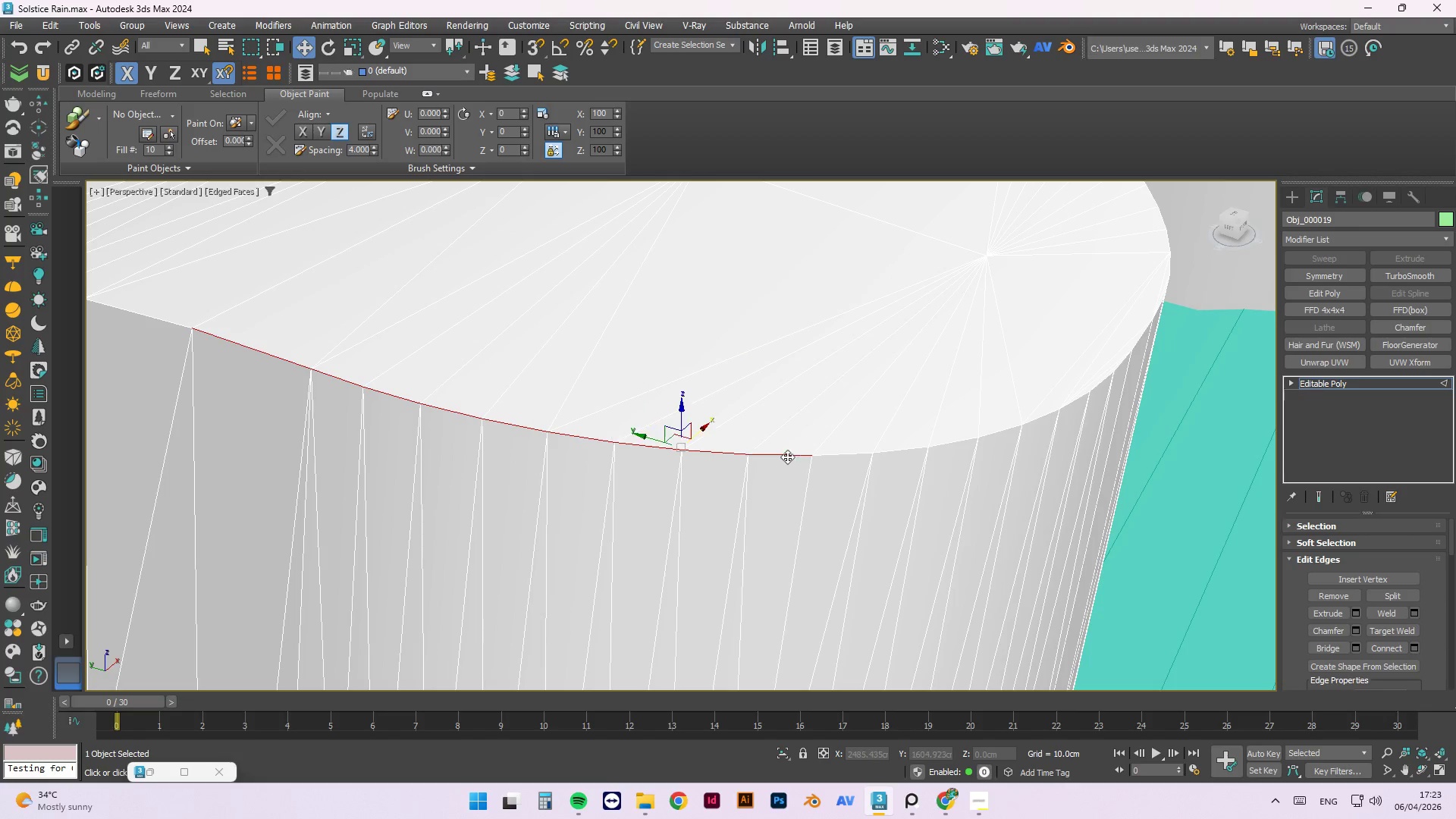 
key(Control+ControlLeft)
 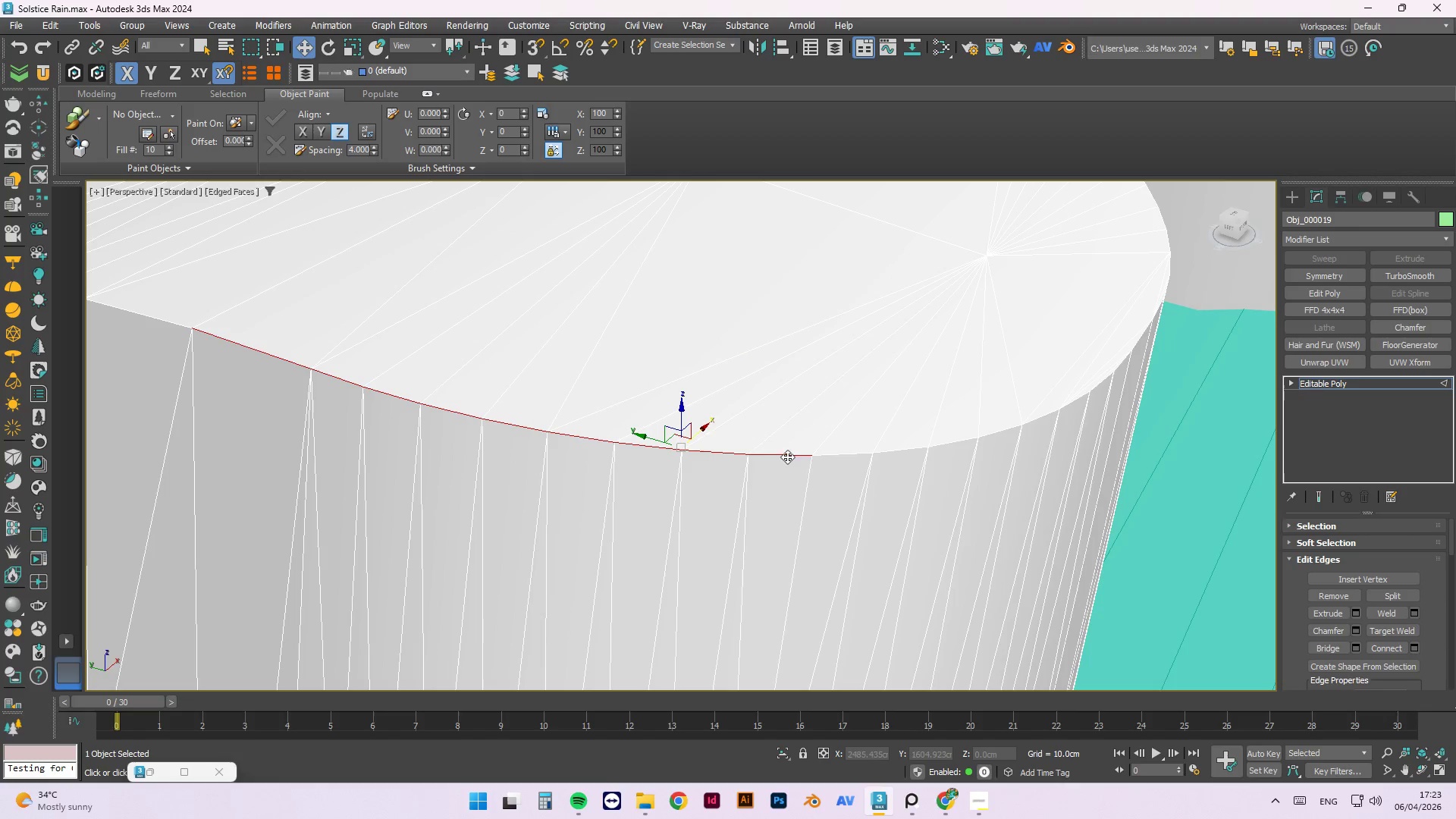 
key(Control+ControlLeft)
 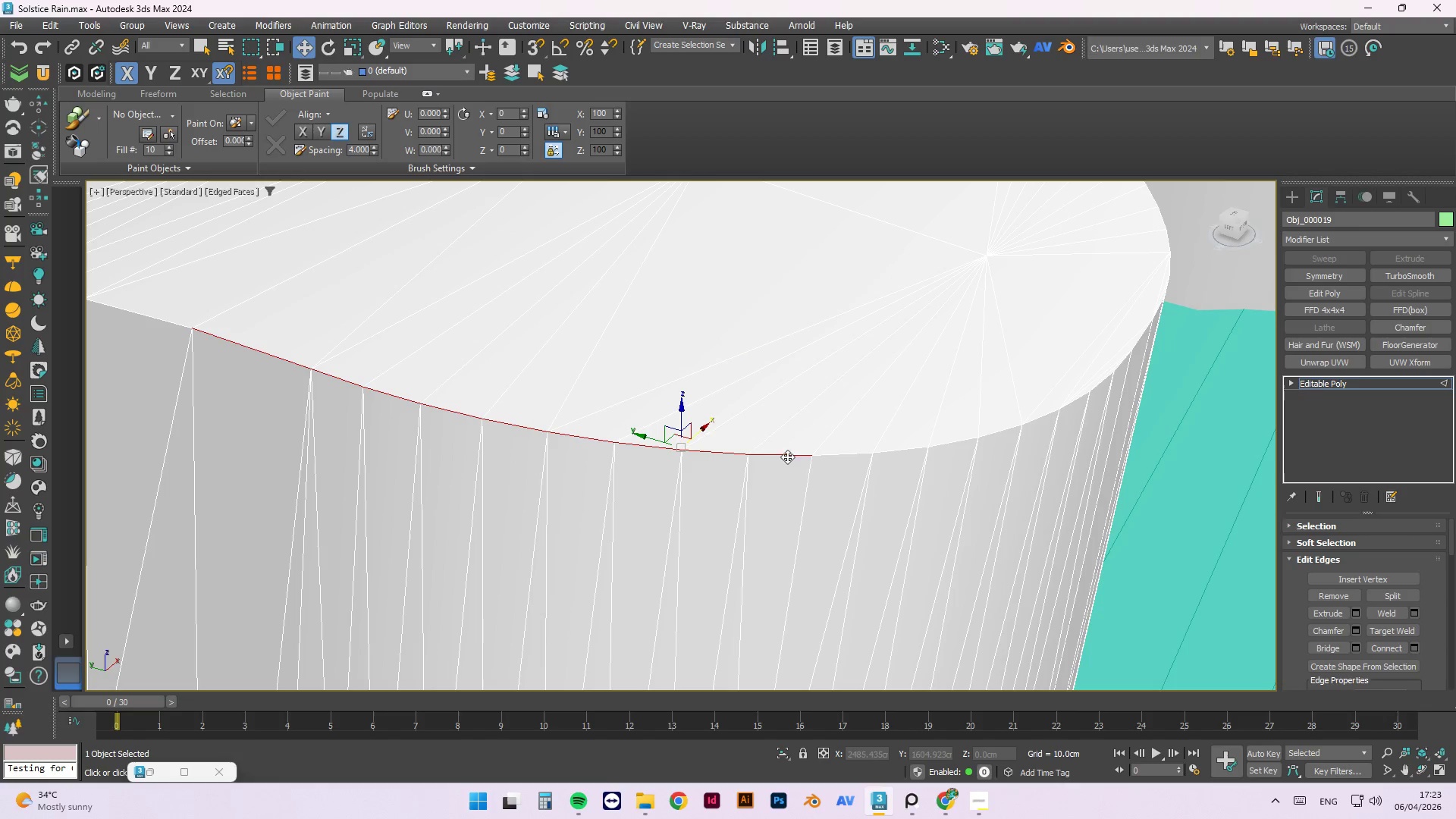 
key(Control+ControlLeft)
 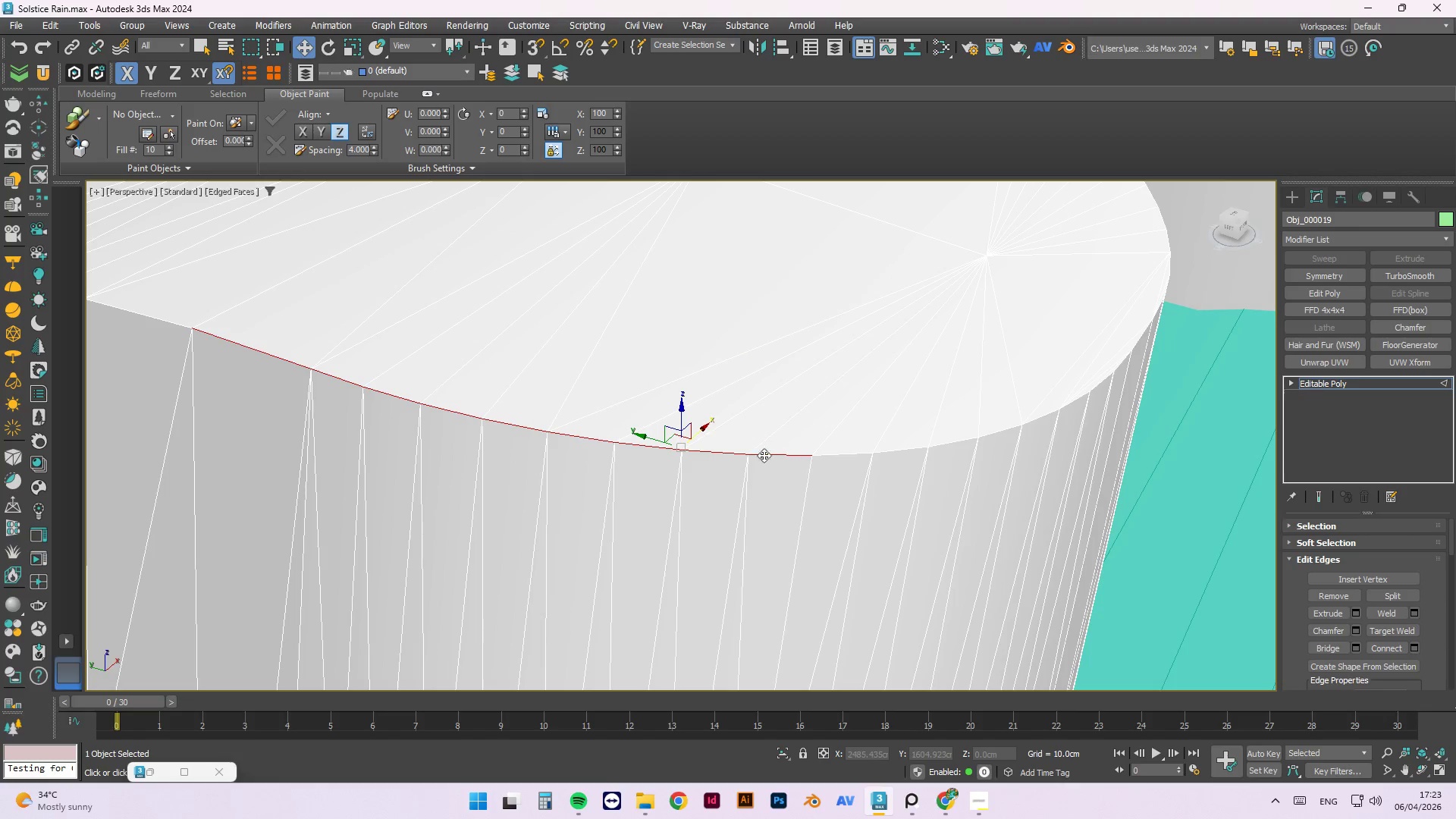 
key(Control+ControlLeft)
 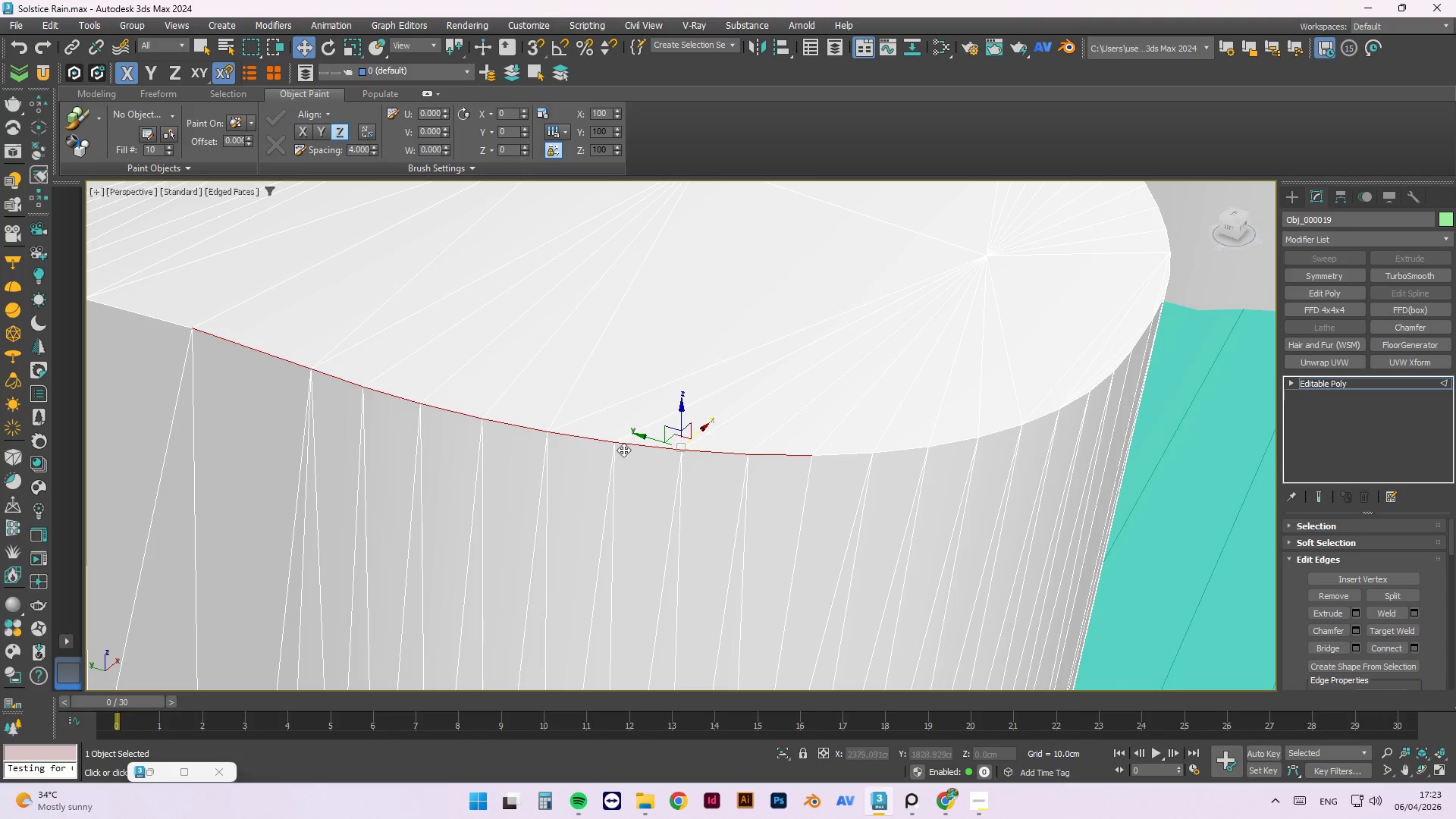 
hold_key(key=ControlLeft, duration=1.53)
scroll: coordinate [787, 441], scroll_direction: down, amount: 1.0
 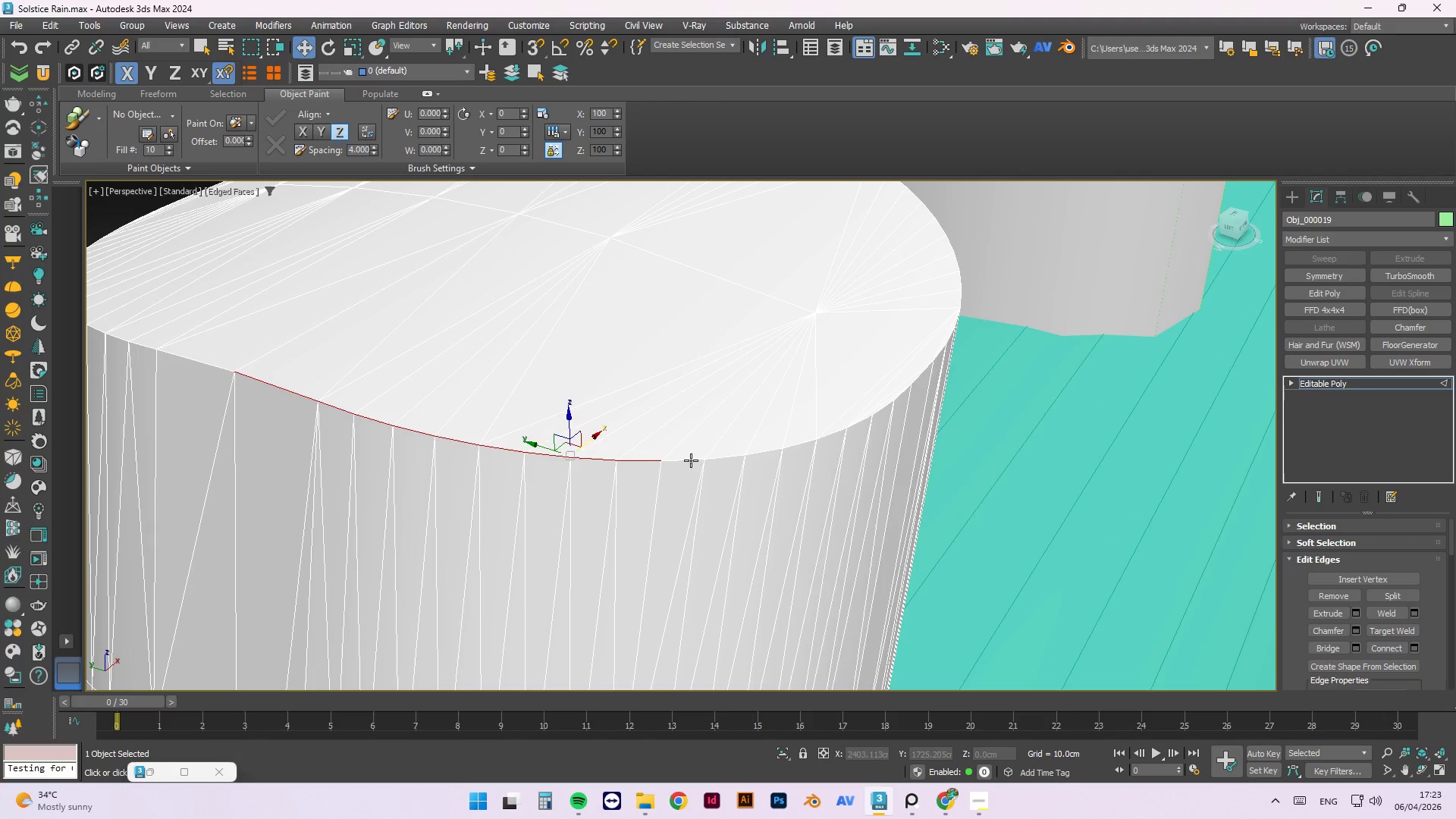 
left_click([686, 460])
 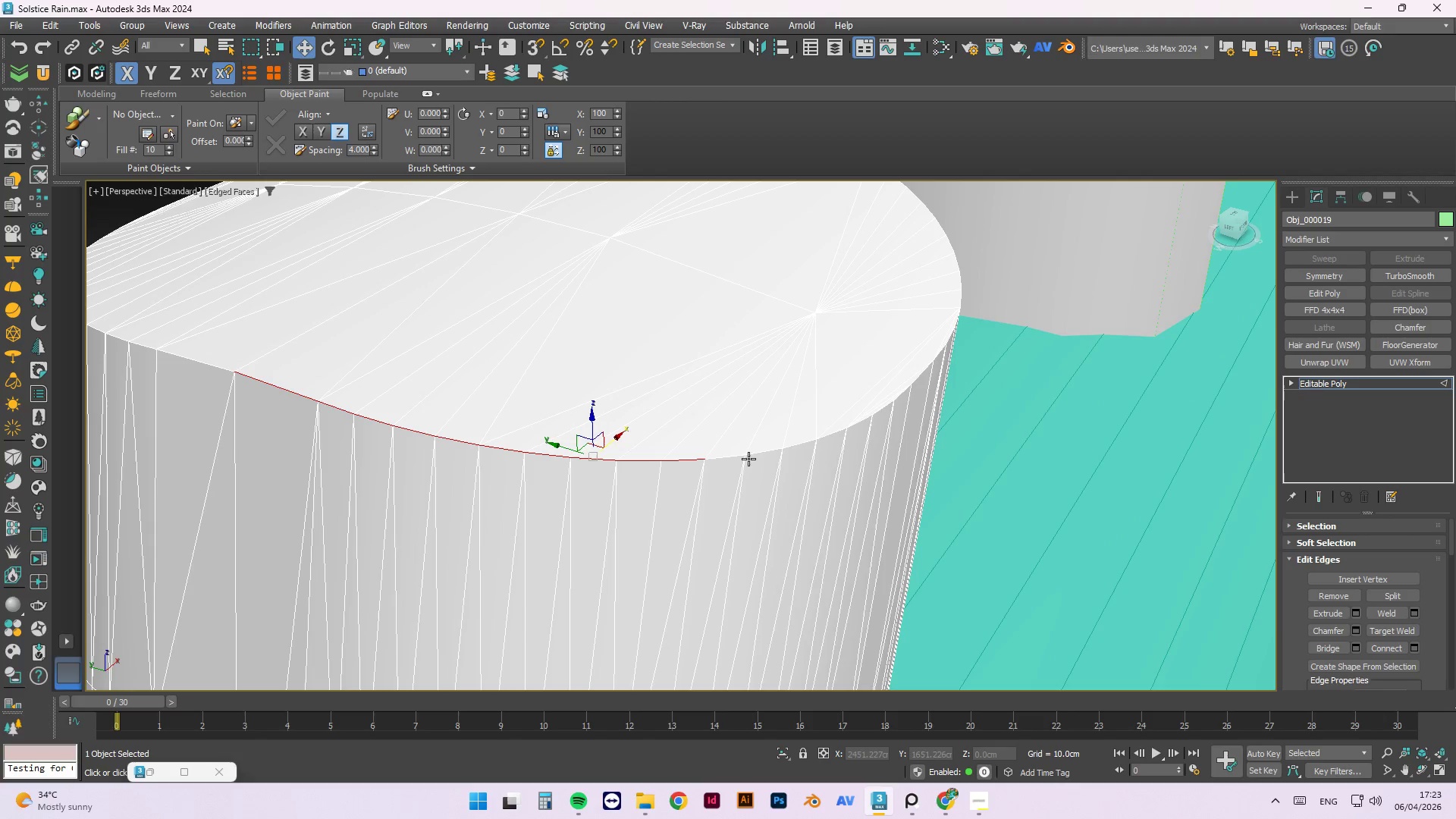 
hold_key(key=ControlLeft, duration=1.52)
left_click([732, 458])
 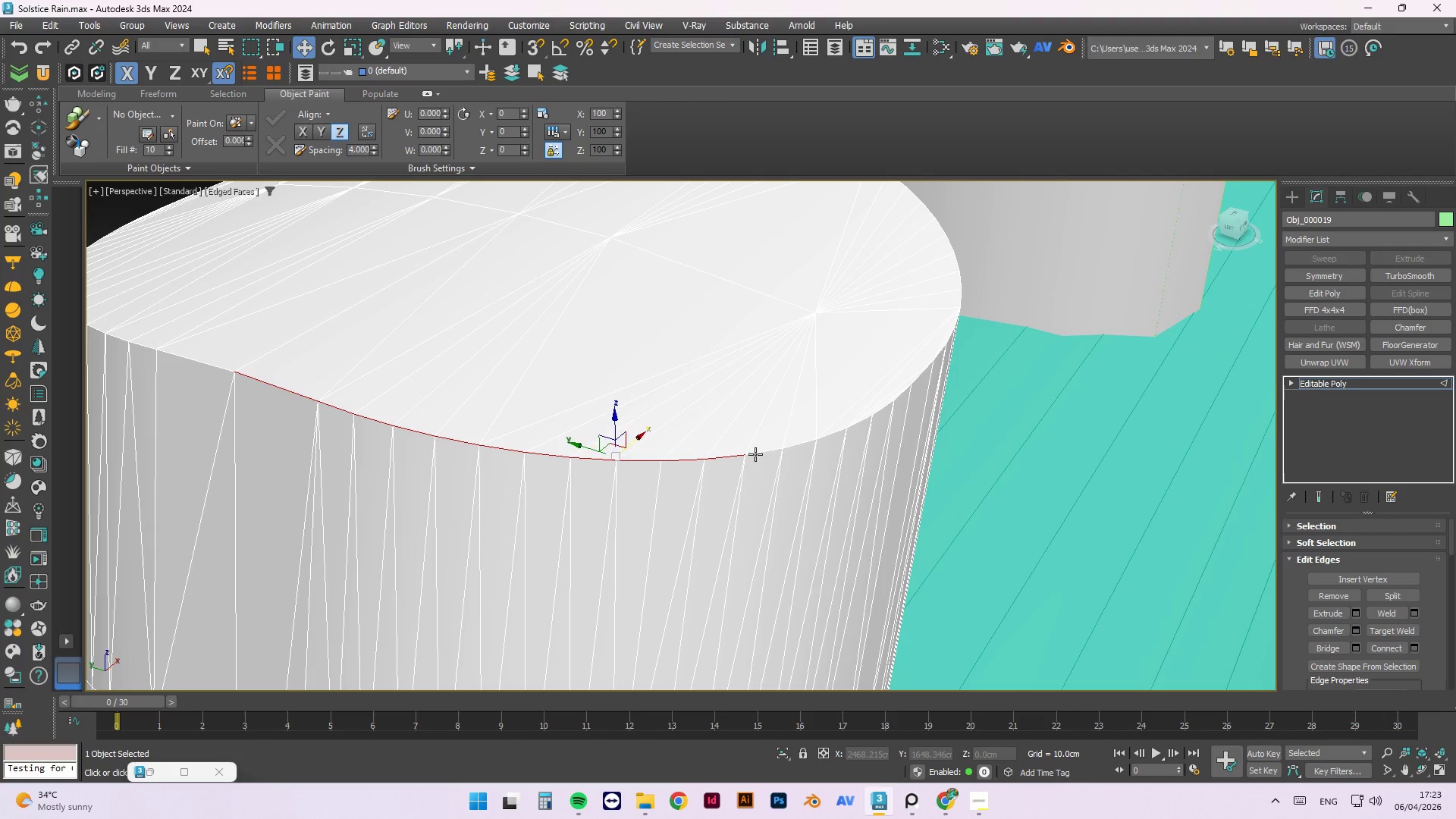 
double_click([755, 454])
 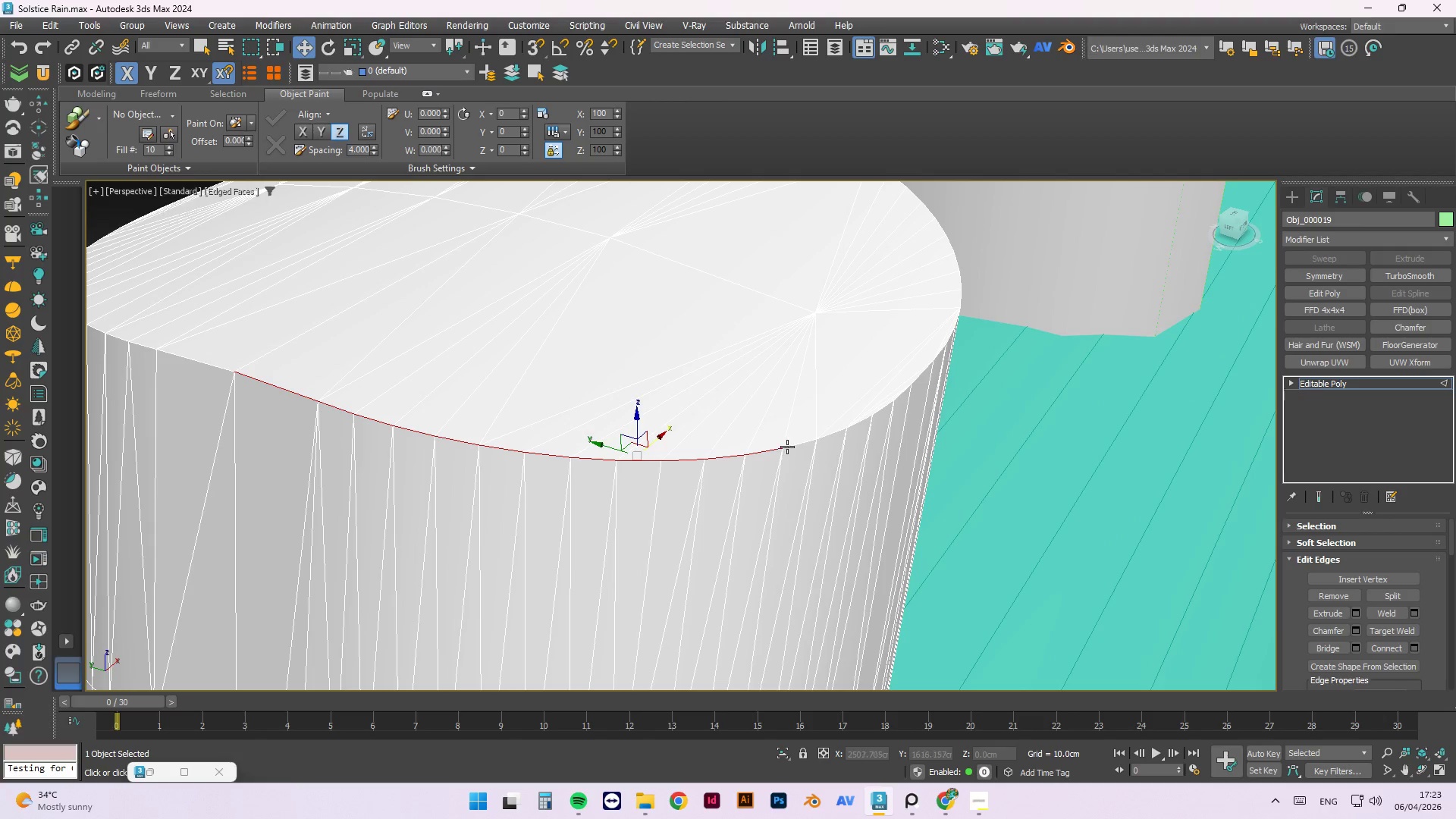 
left_click([789, 446])
 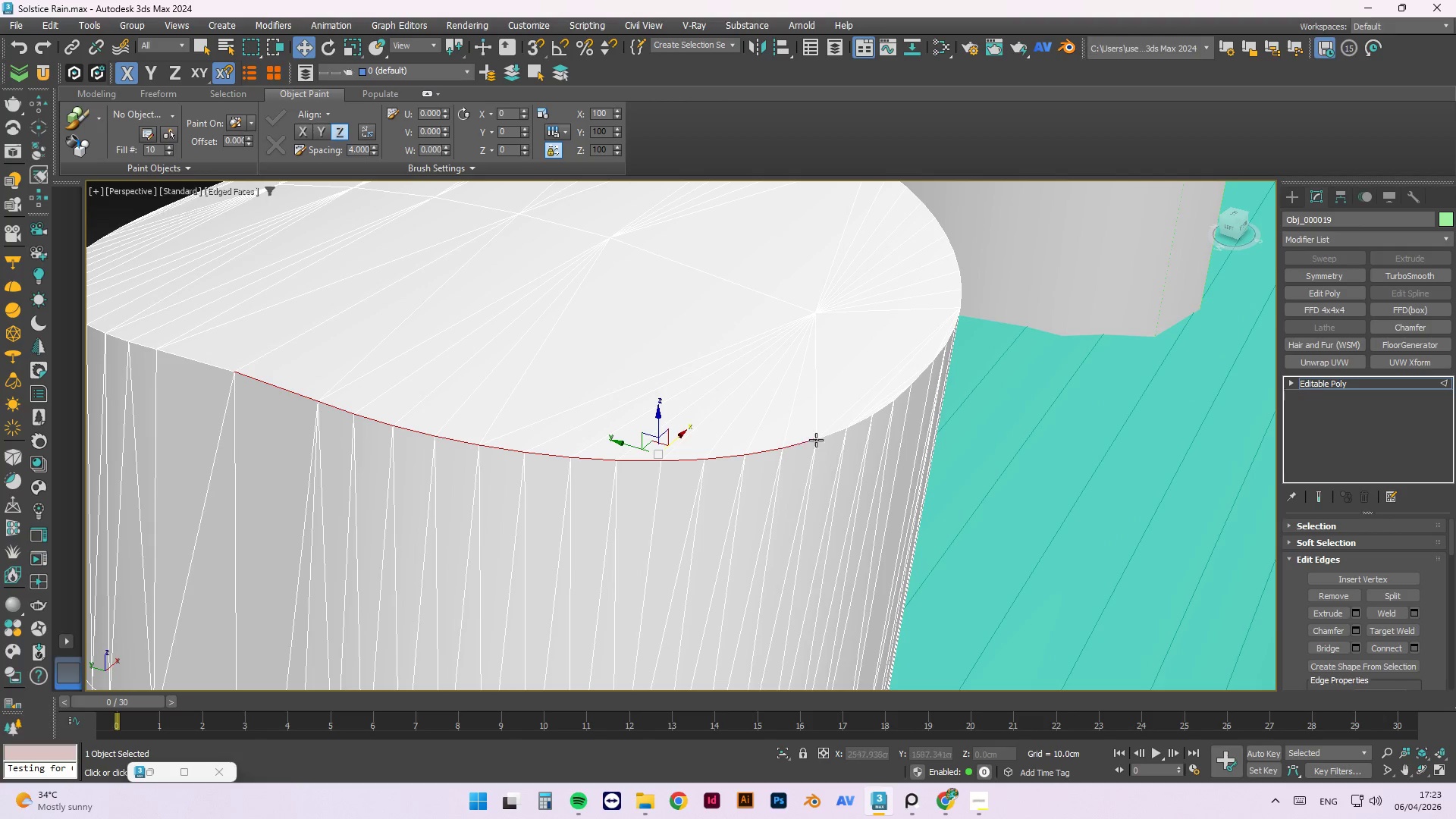 
hold_key(key=ControlLeft, duration=1.52)
double_click([830, 436])
 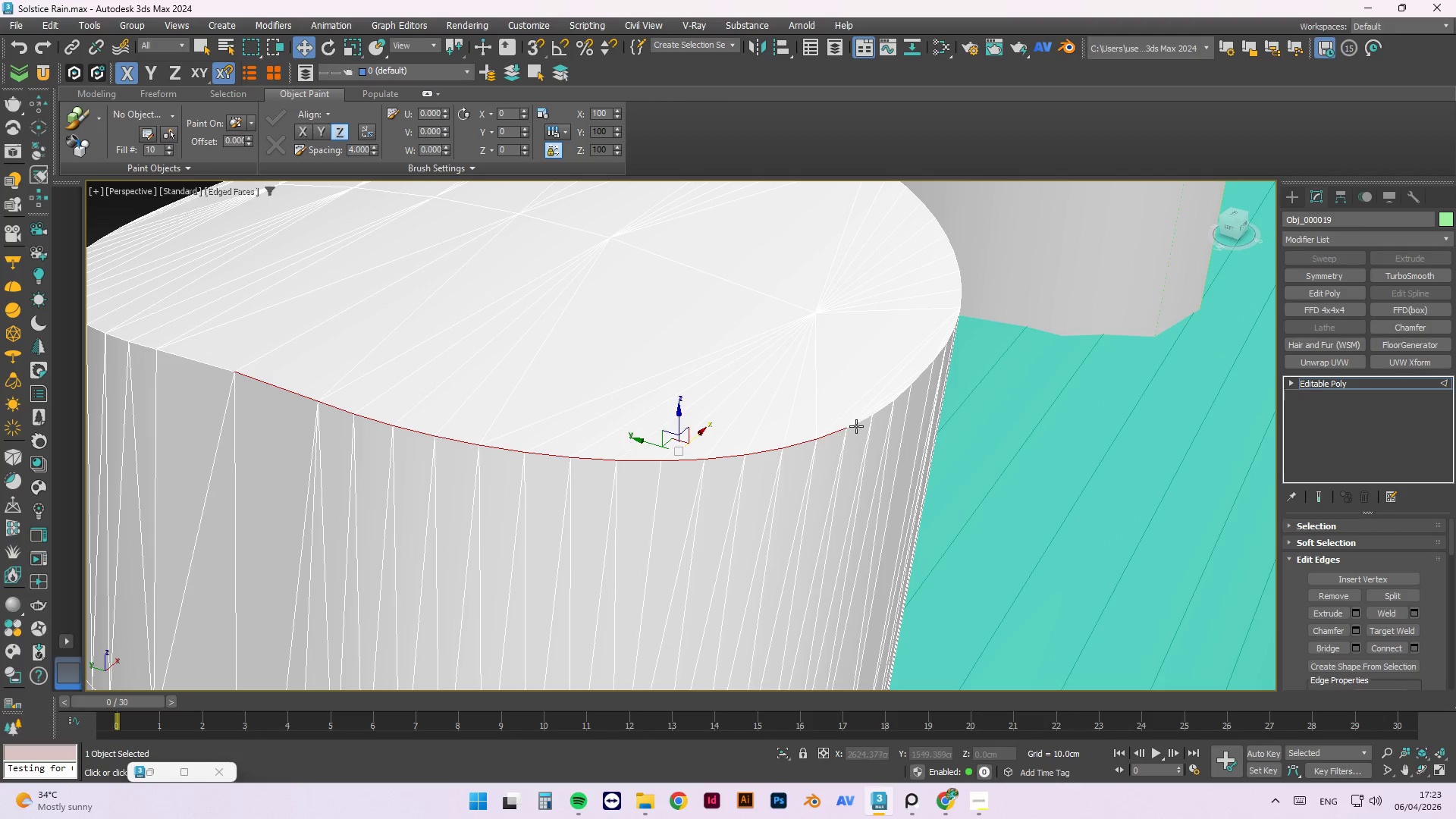 
triple_click([857, 425])
 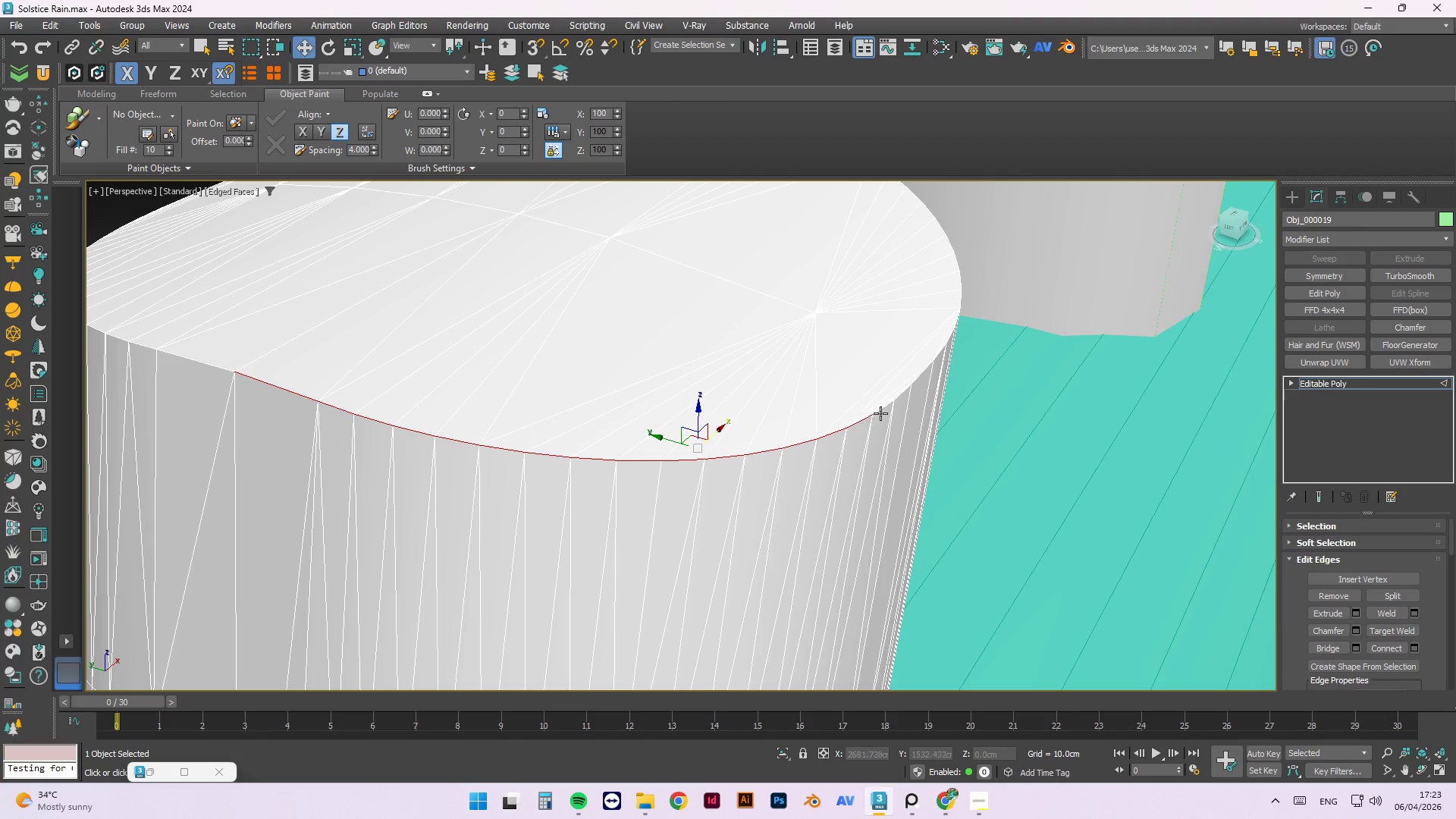 
triple_click([883, 412])
 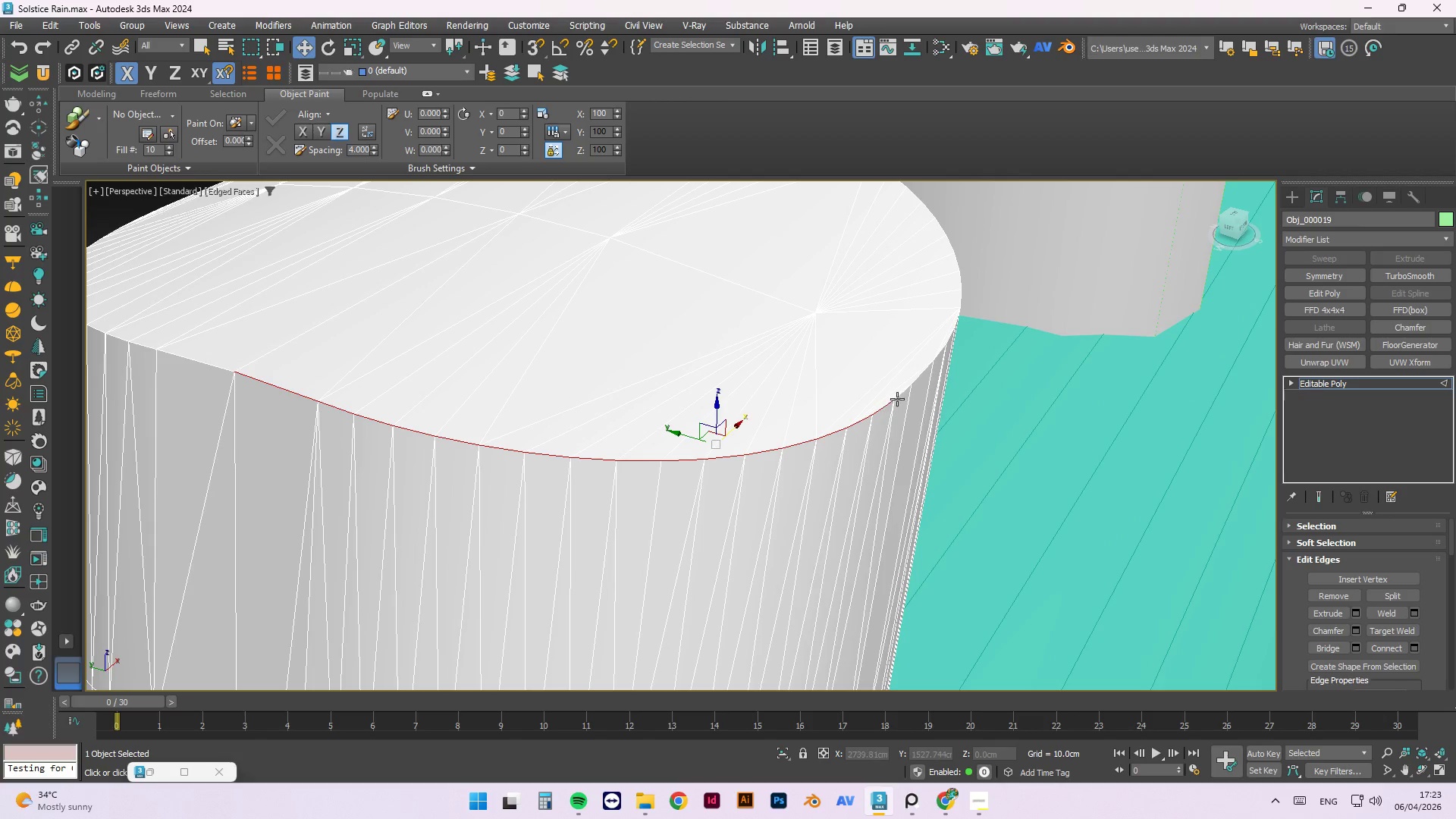 
triple_click([897, 399])
 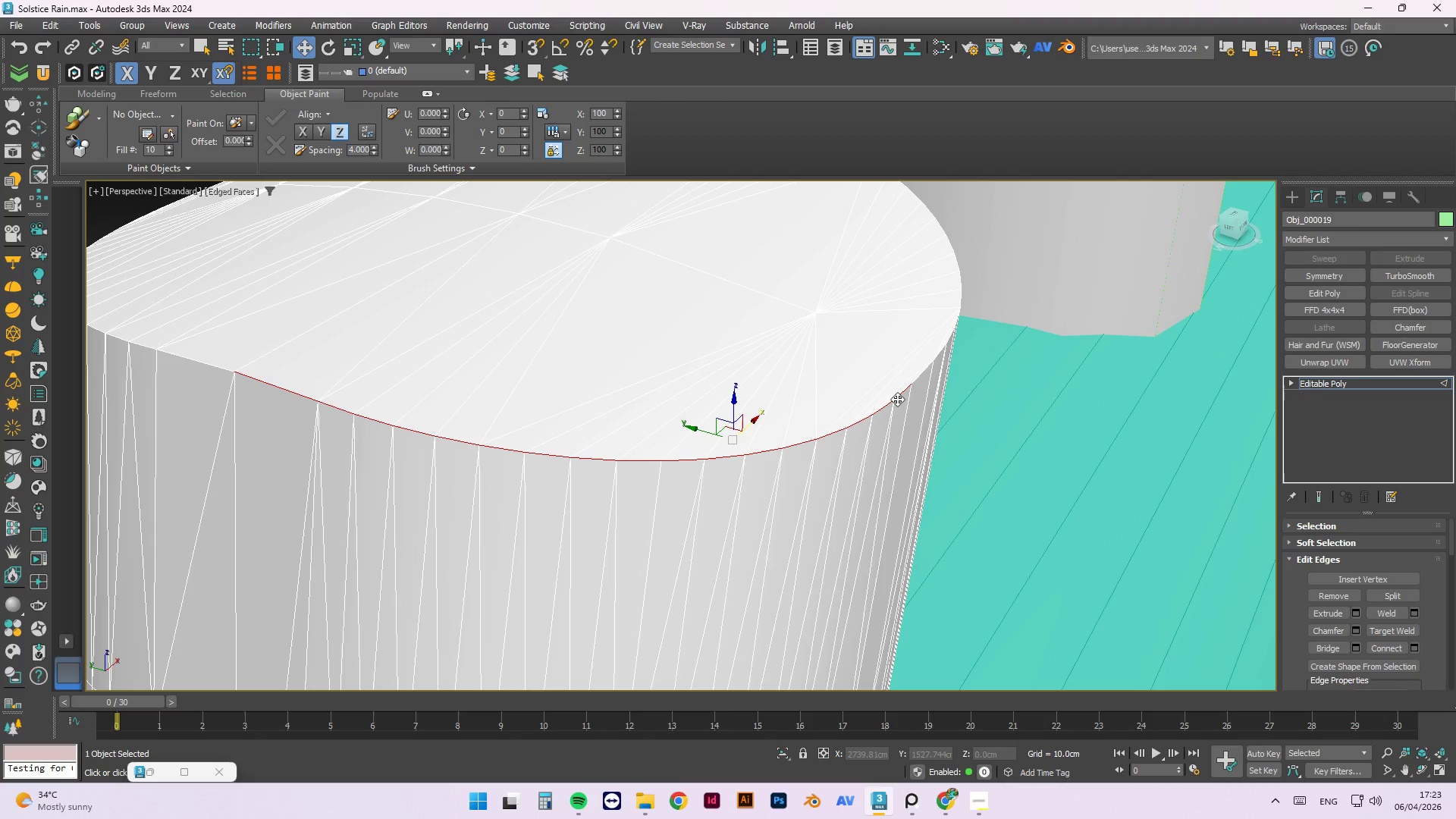 
key(Control+ControlLeft)
 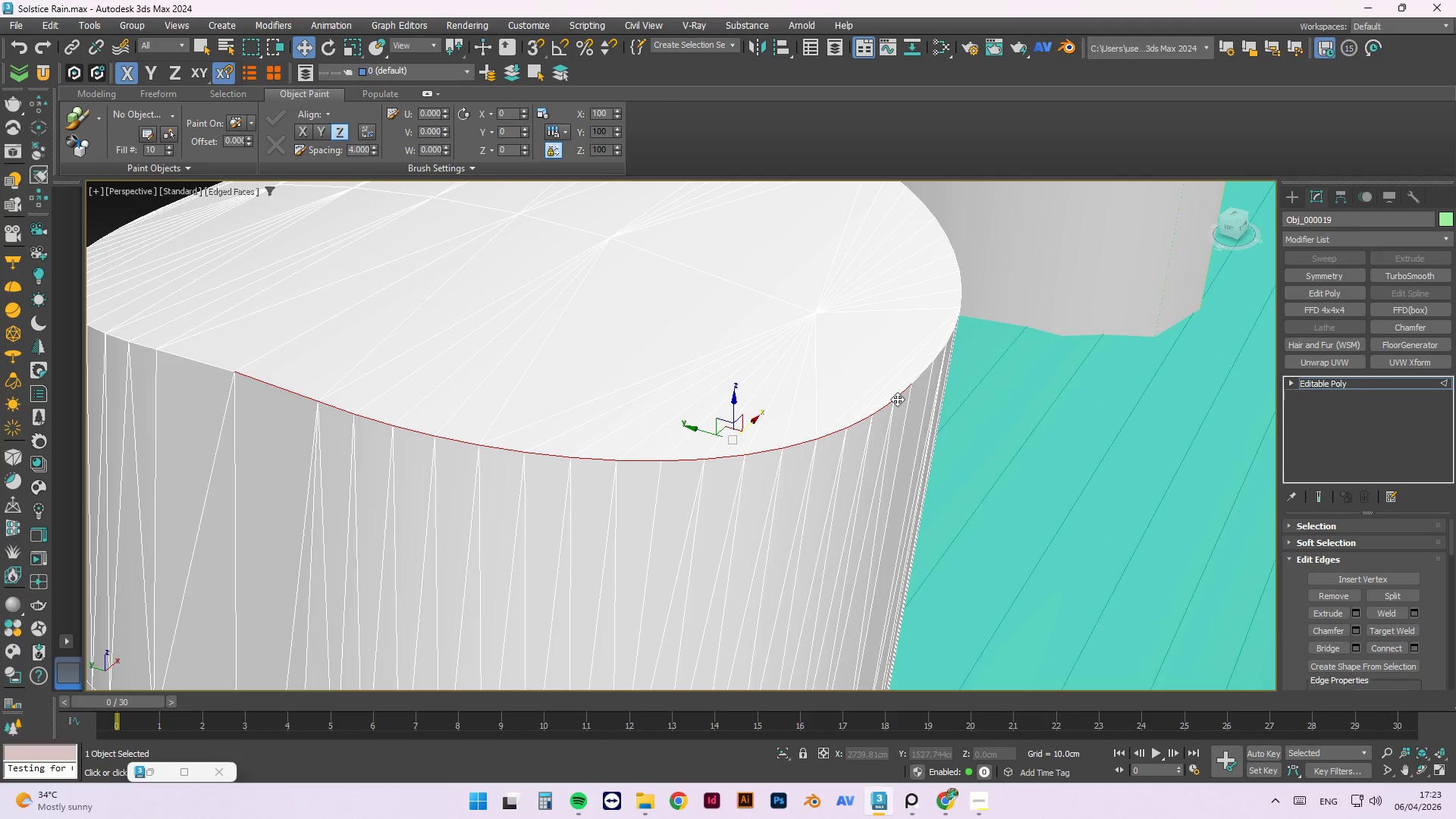 
key(Control+ControlLeft)
 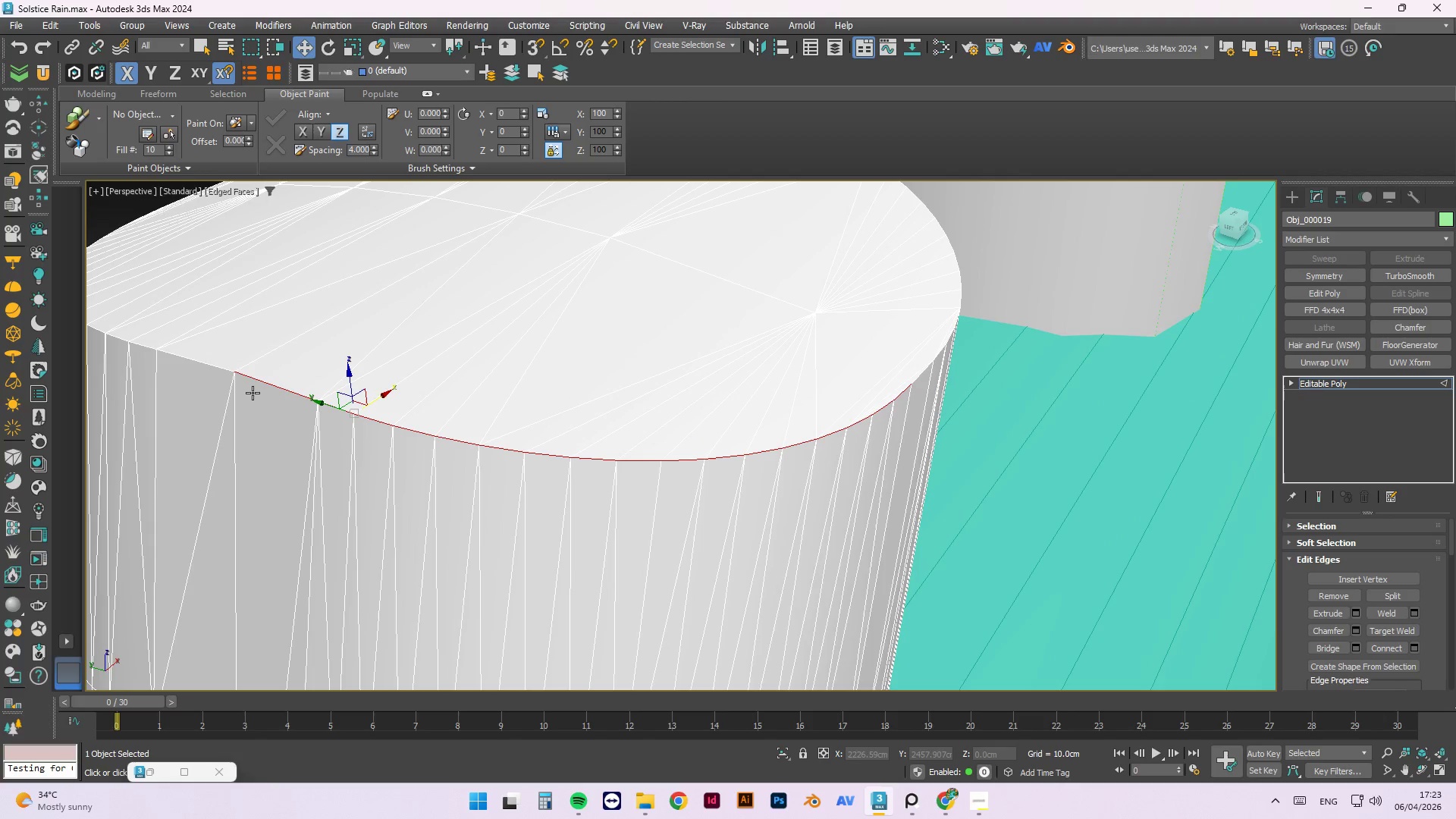 
hold_key(key=ControlLeft, duration=0.66)
left_click([219, 373])
 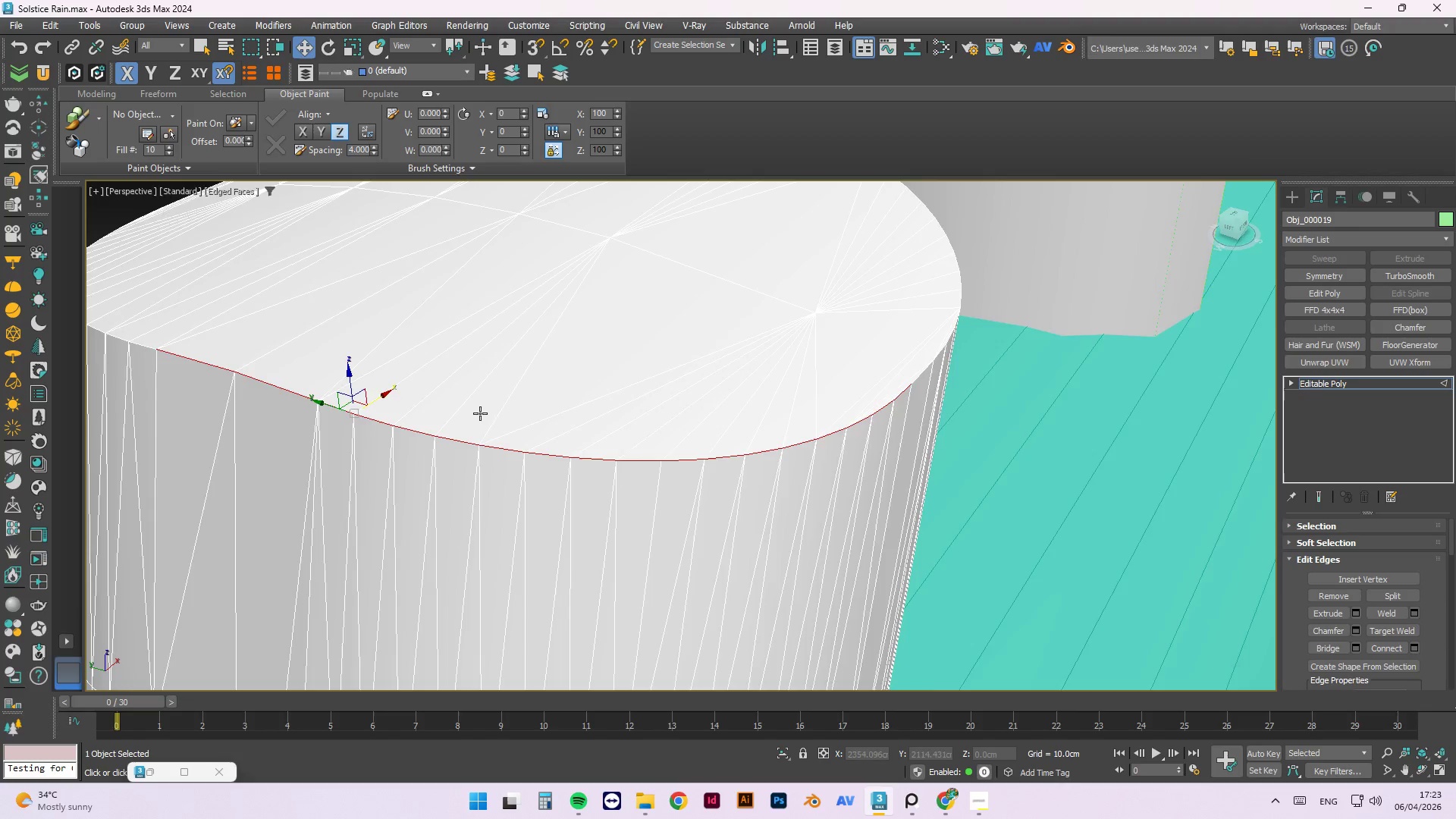 
hold_key(key=ControlLeft, duration=1.34)
 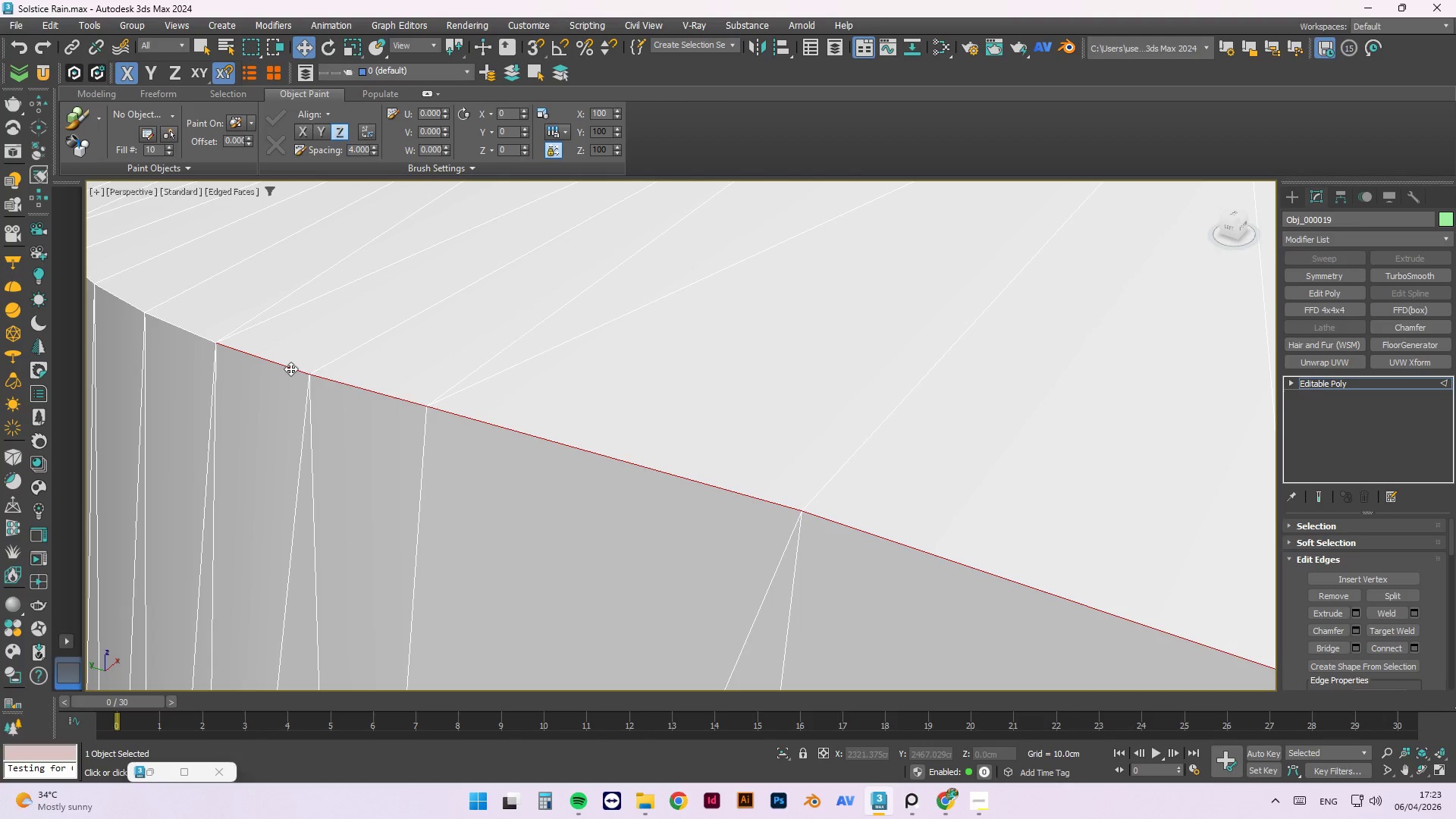 
scroll: coordinate [373, 391], scroll_direction: none, amount: 0.0
 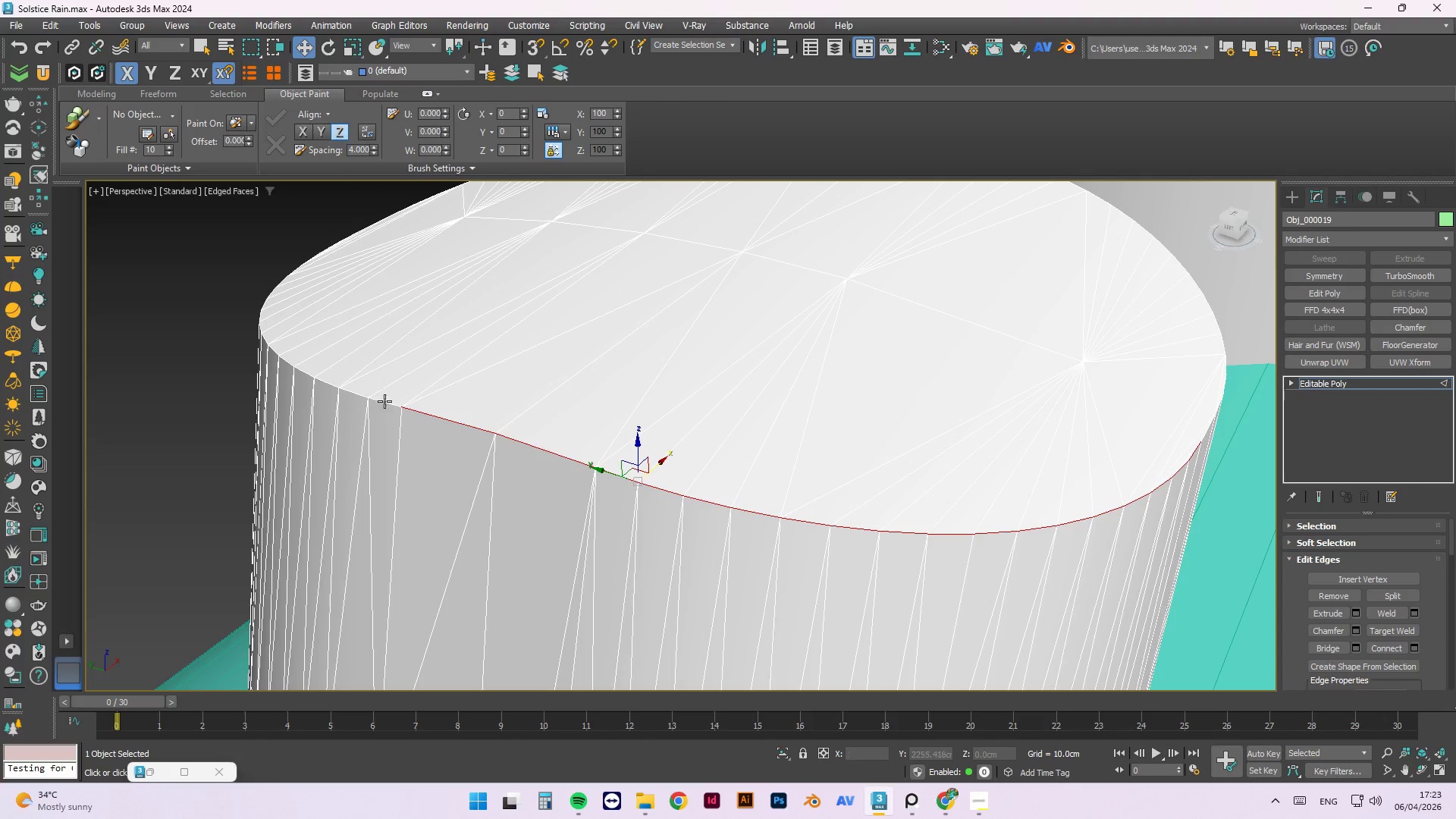 
scroll: coordinate [392, 407], scroll_direction: up, amount: 1.0
 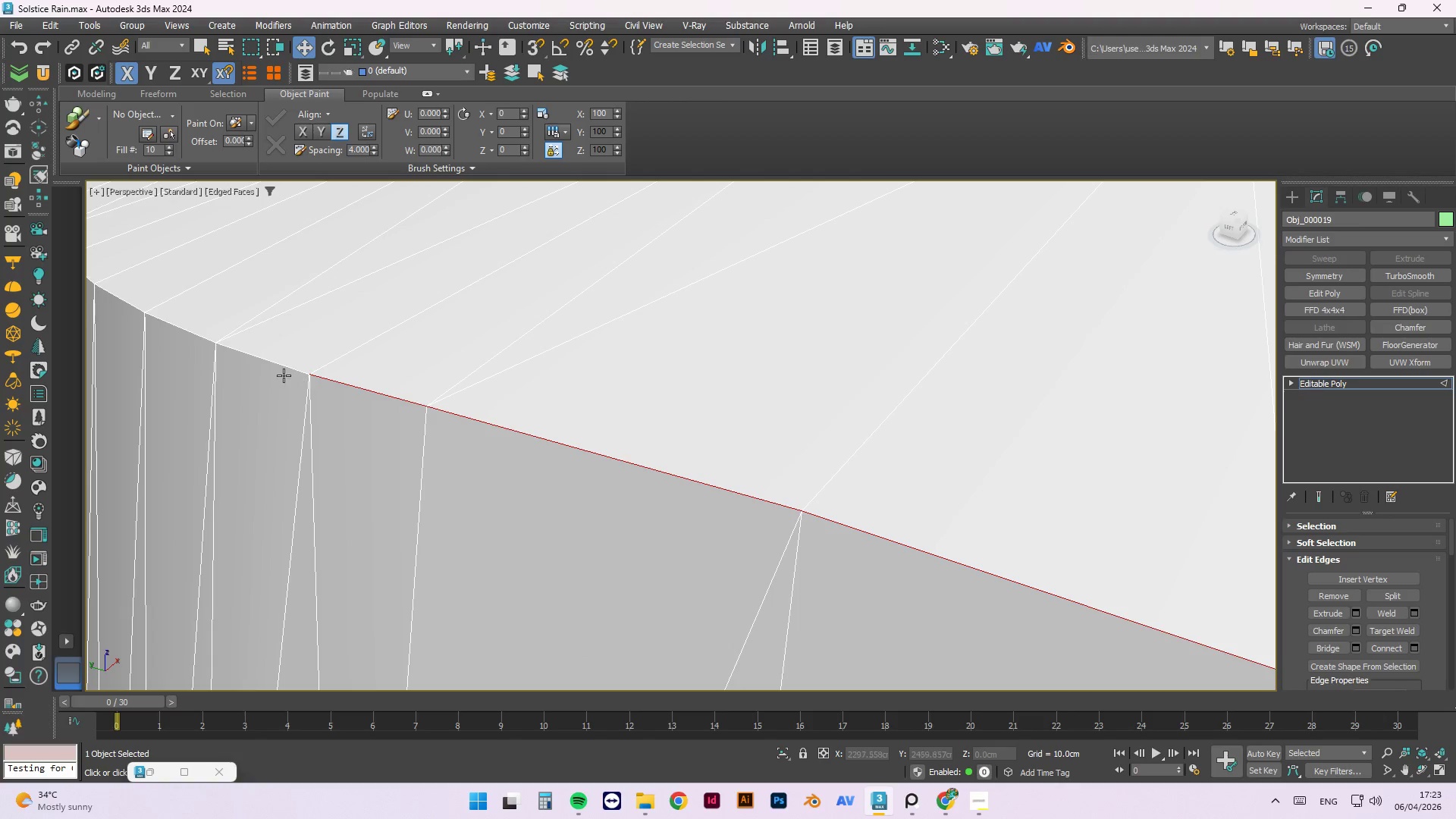 
left_click([283, 375])
 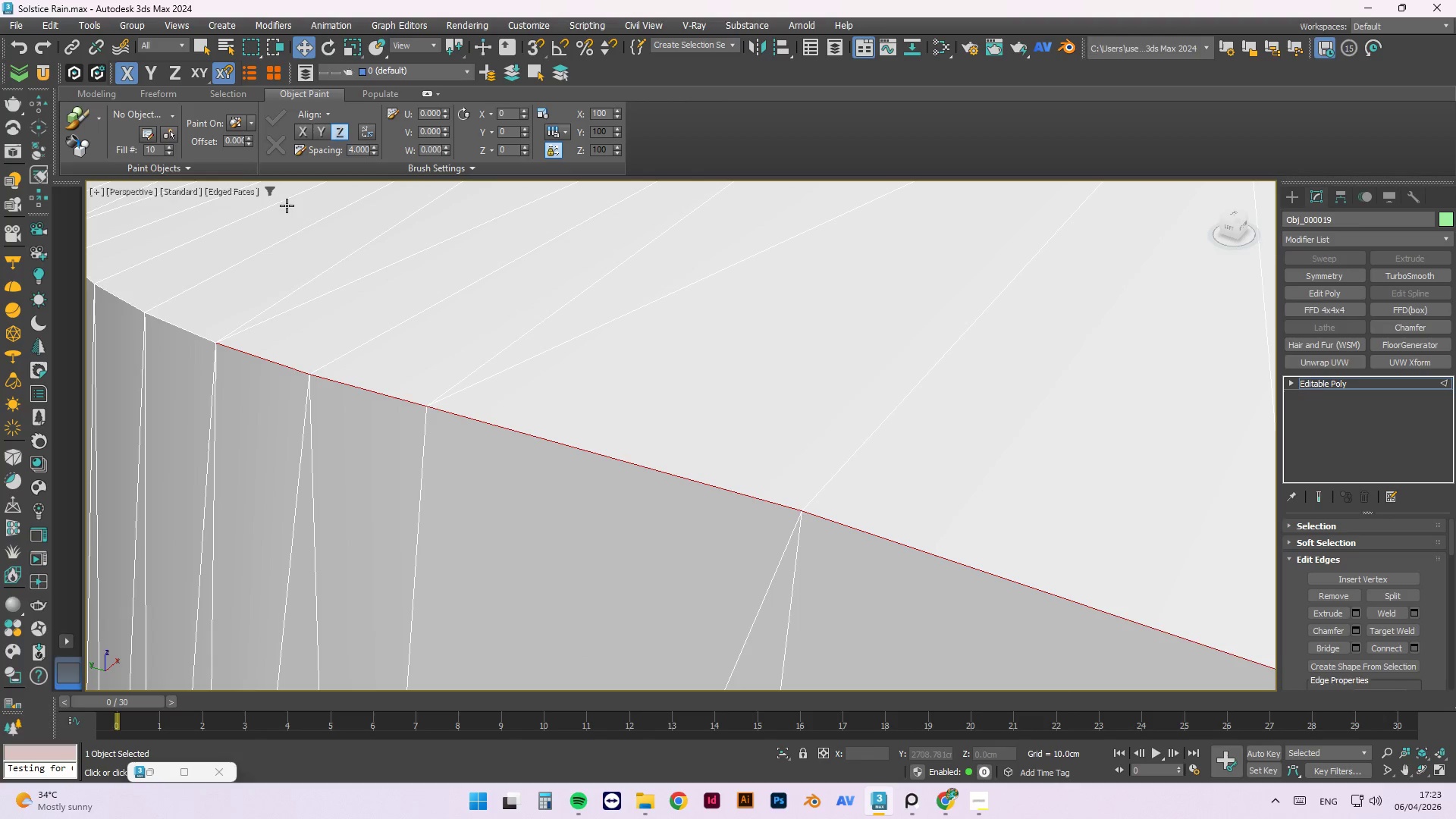 
hold_key(key=AltLeft, duration=1.36)
 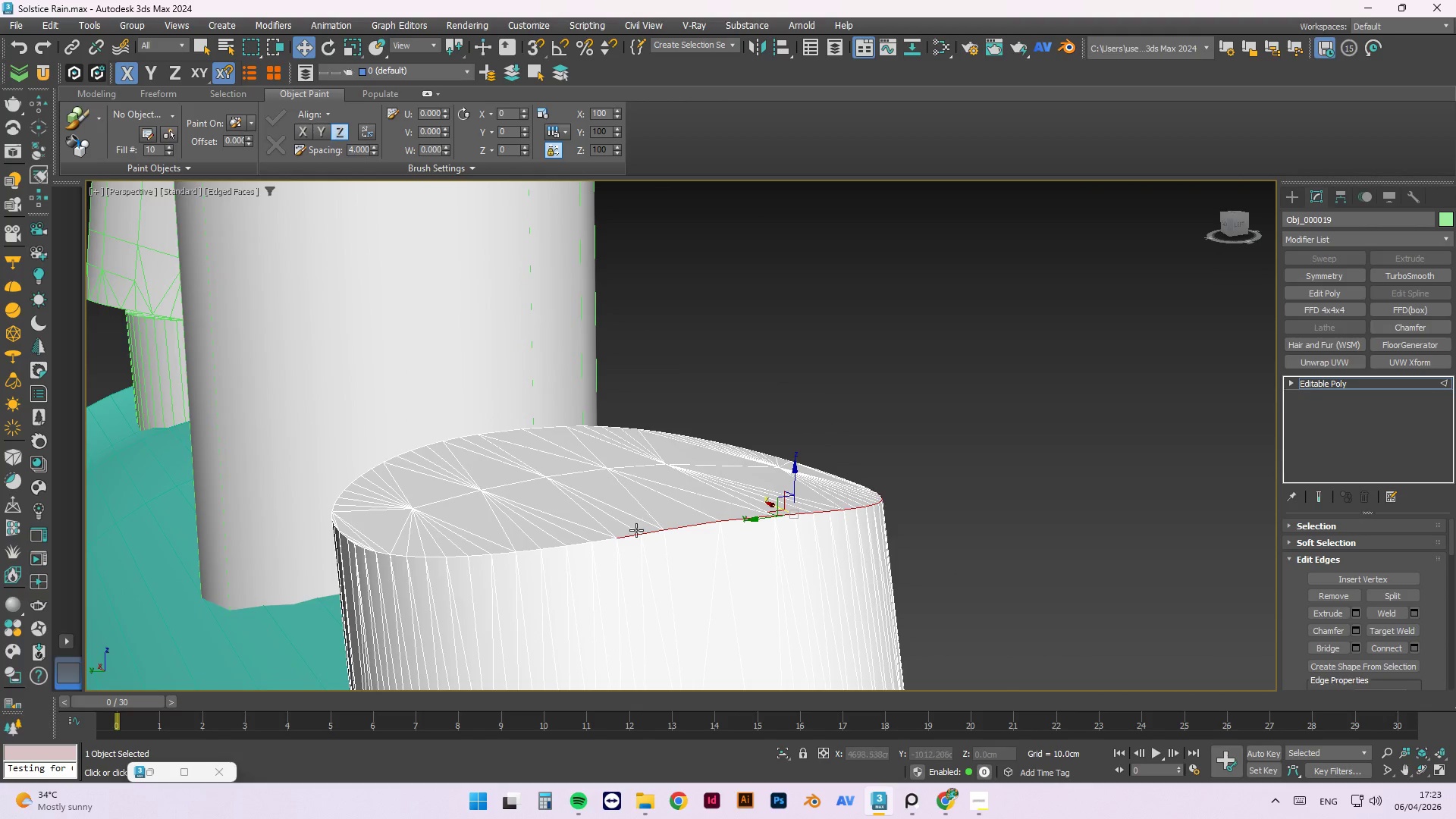 
scroll: coordinate [742, 466], scroll_direction: down, amount: 5.0
 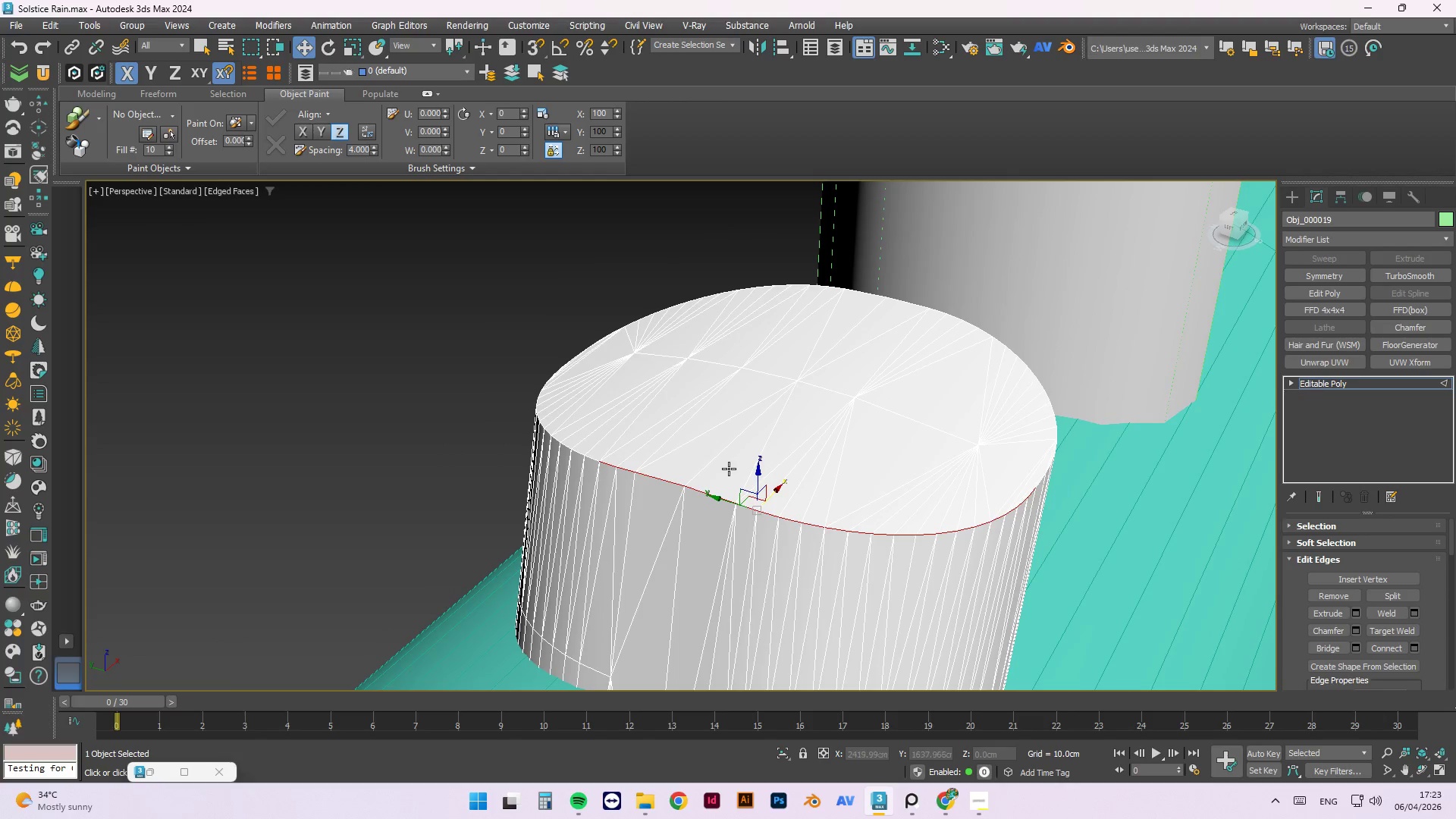 
hold_key(key=ControlLeft, duration=1.48)
 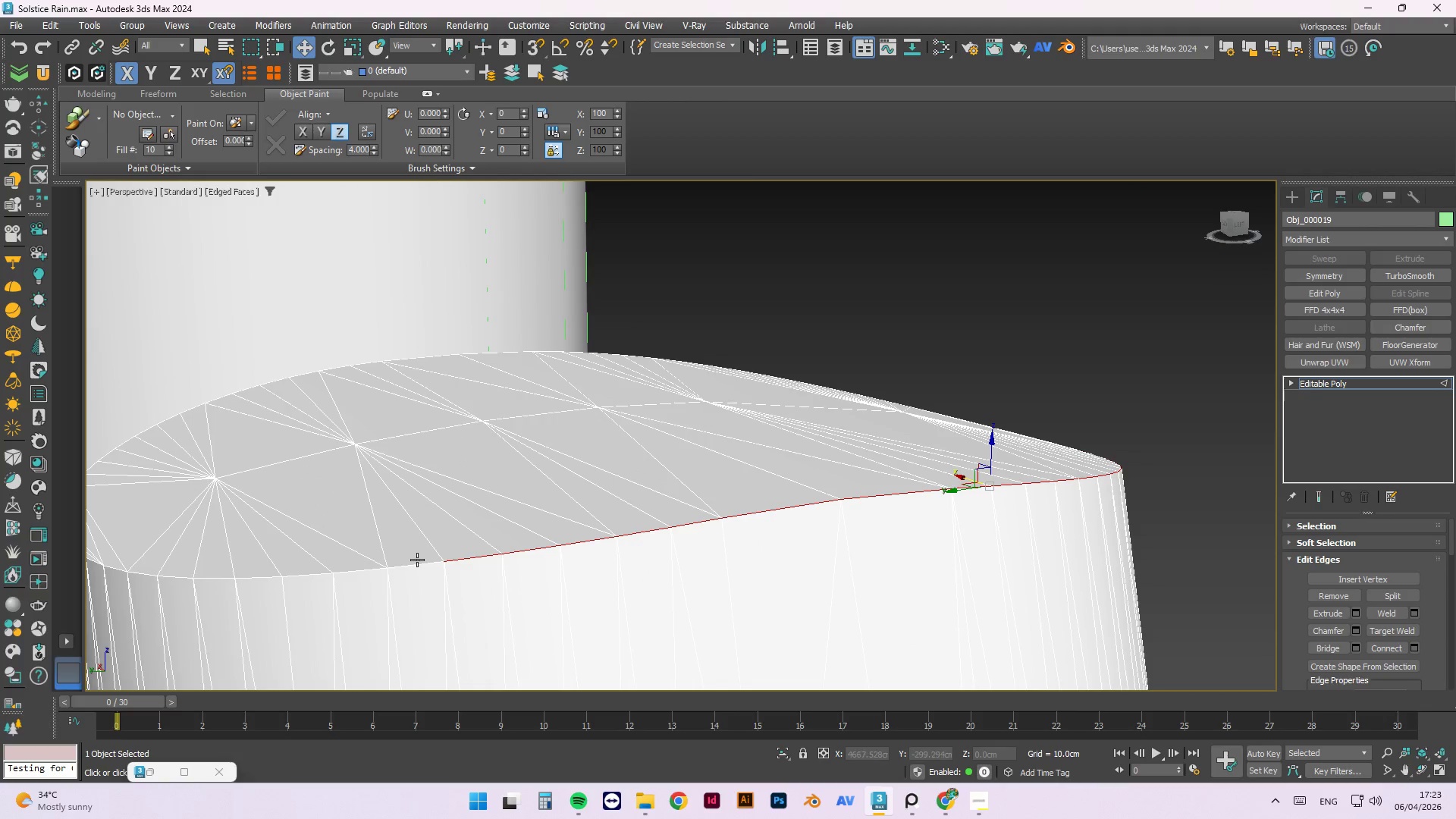 
scroll: coordinate [601, 544], scroll_direction: up, amount: 2.0
 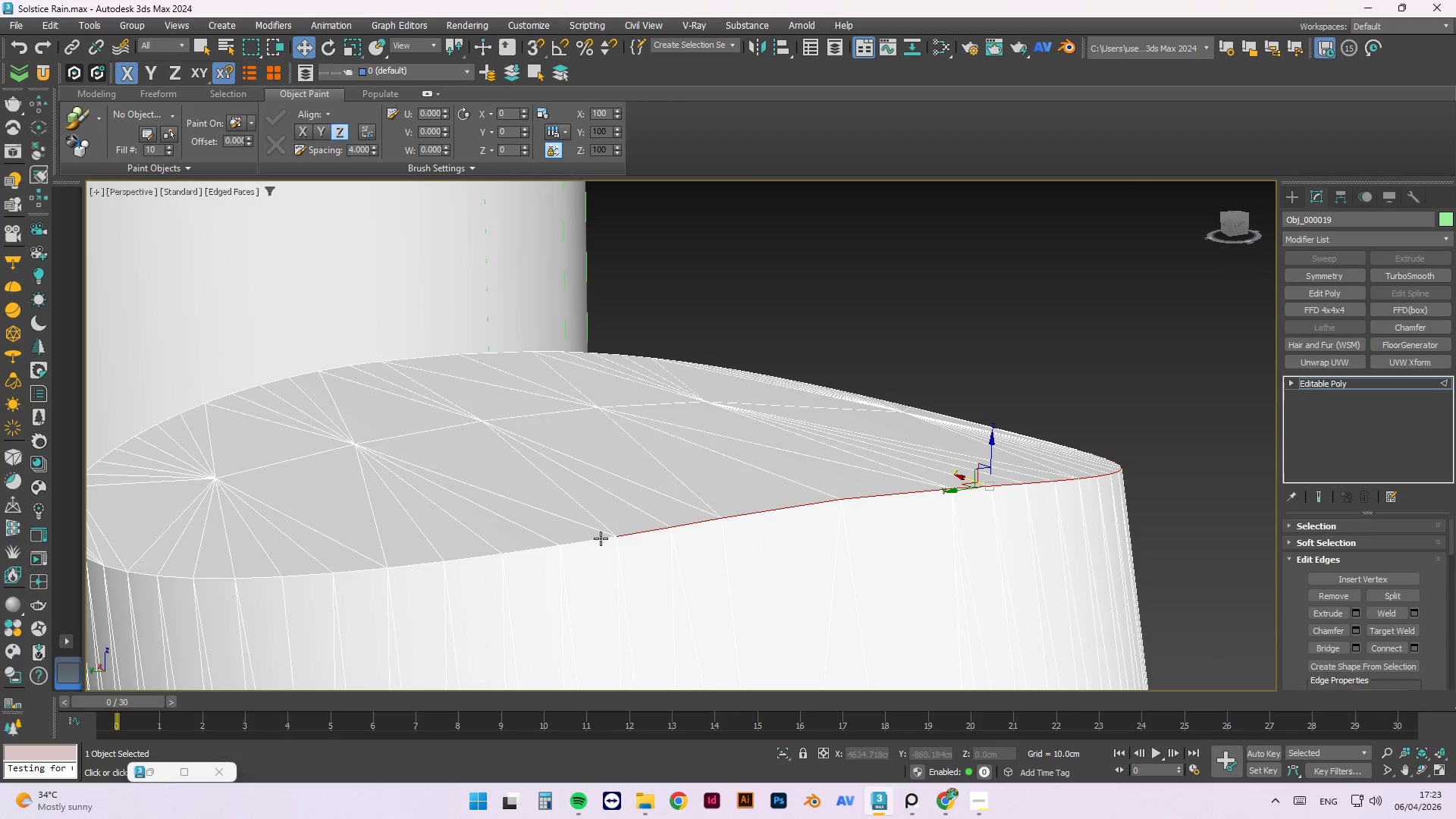 
left_click([600, 538])
 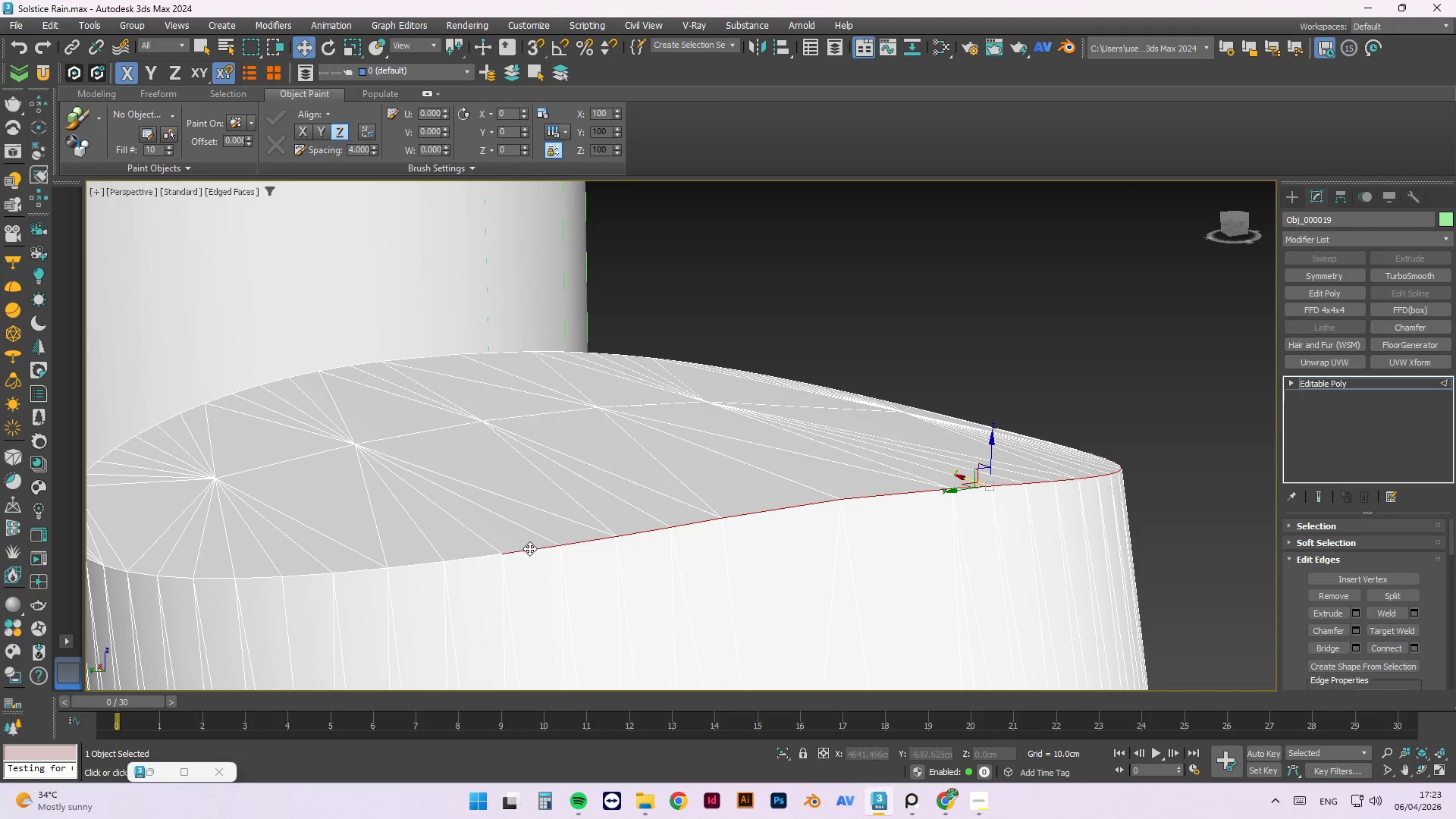 
double_click([480, 554])
 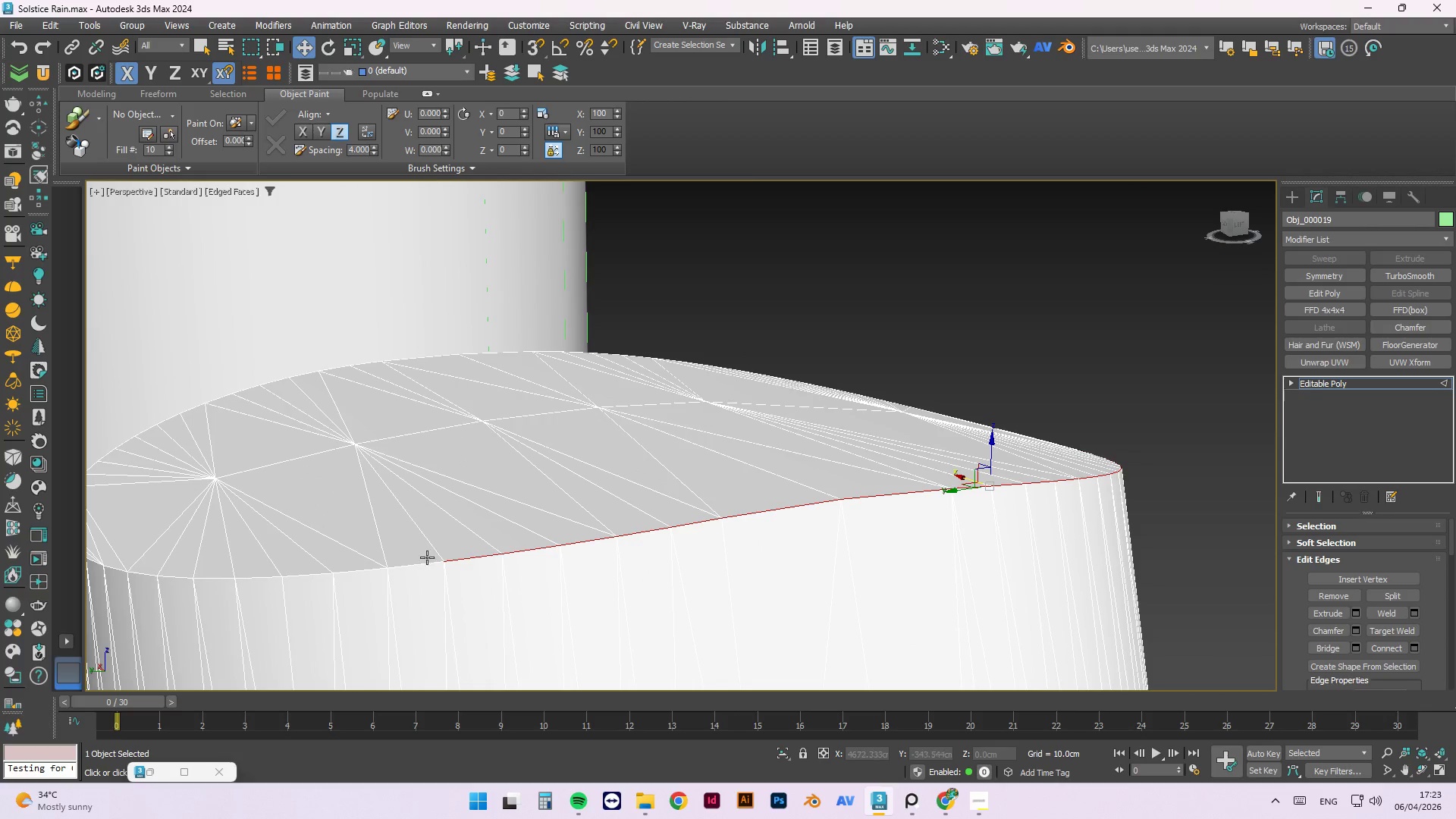 
hold_key(key=ControlLeft, duration=1.25)
left_click([417, 560])
 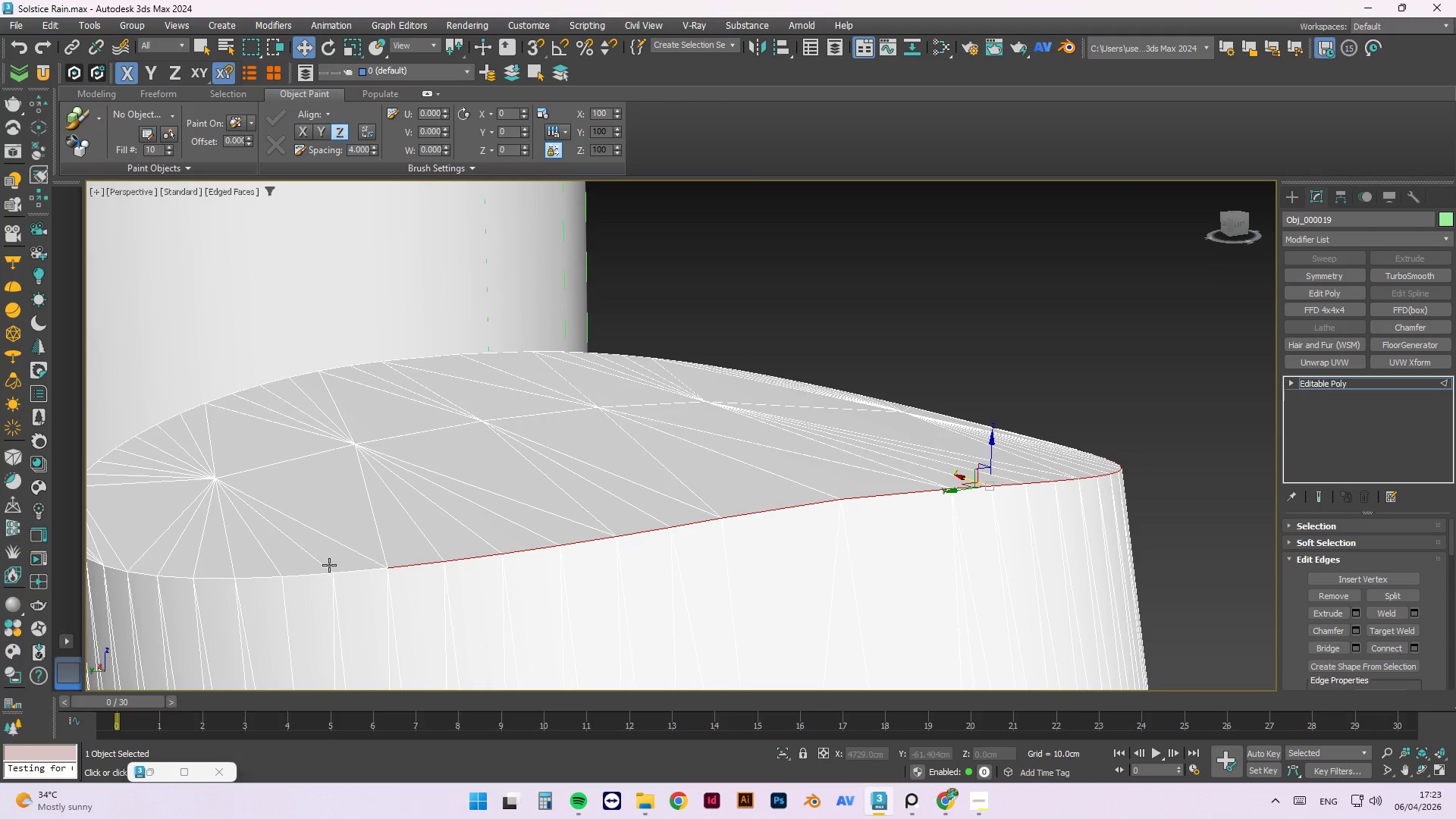 
double_click([329, 565])
 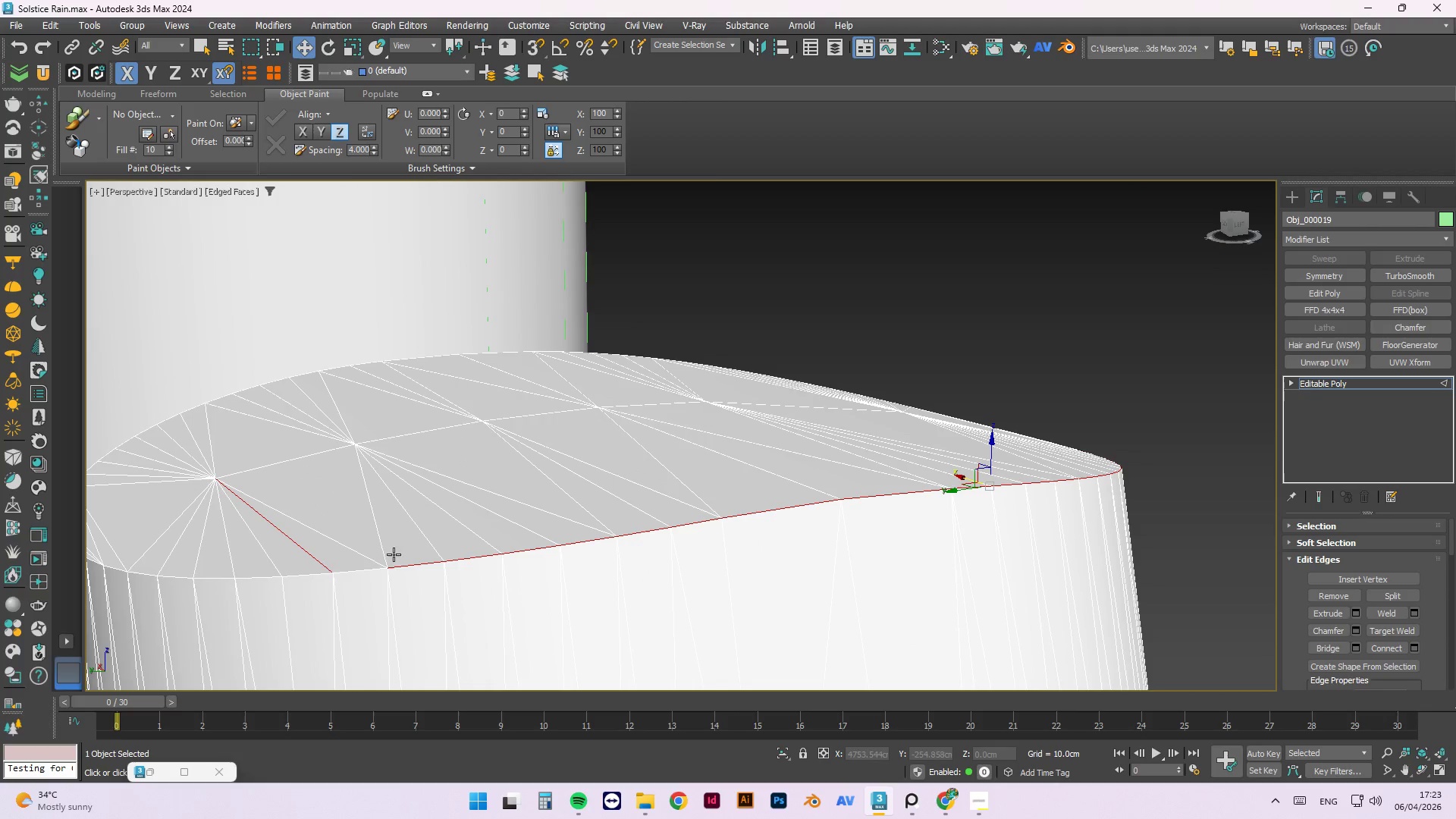 
hold_key(key=AltLeft, duration=0.52)
left_click([297, 547])
 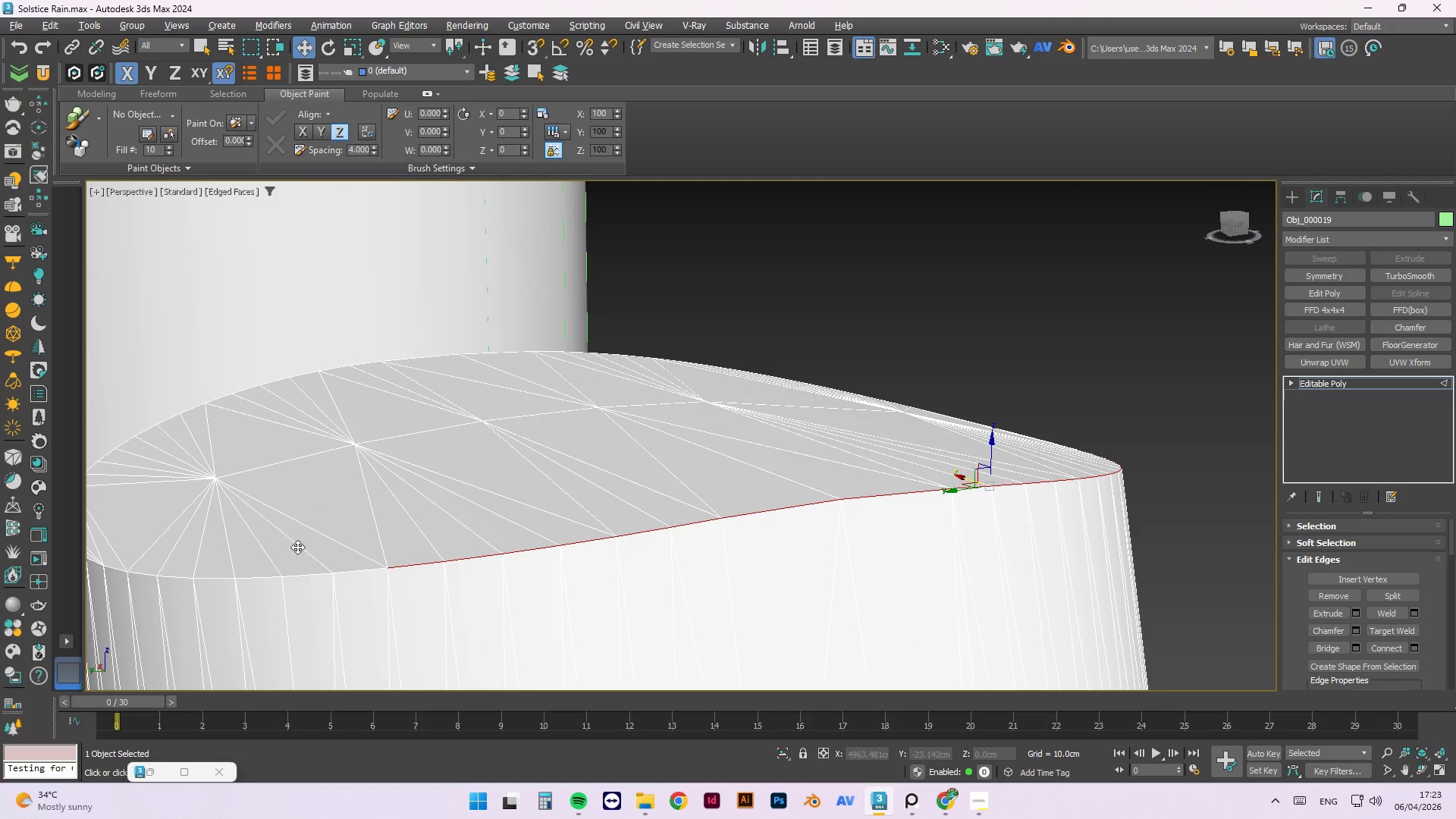 
hold_key(key=AltLeft, duration=6.64)
hold_key(key=ControlLeft, duration=1.5)
double_click([303, 576])
 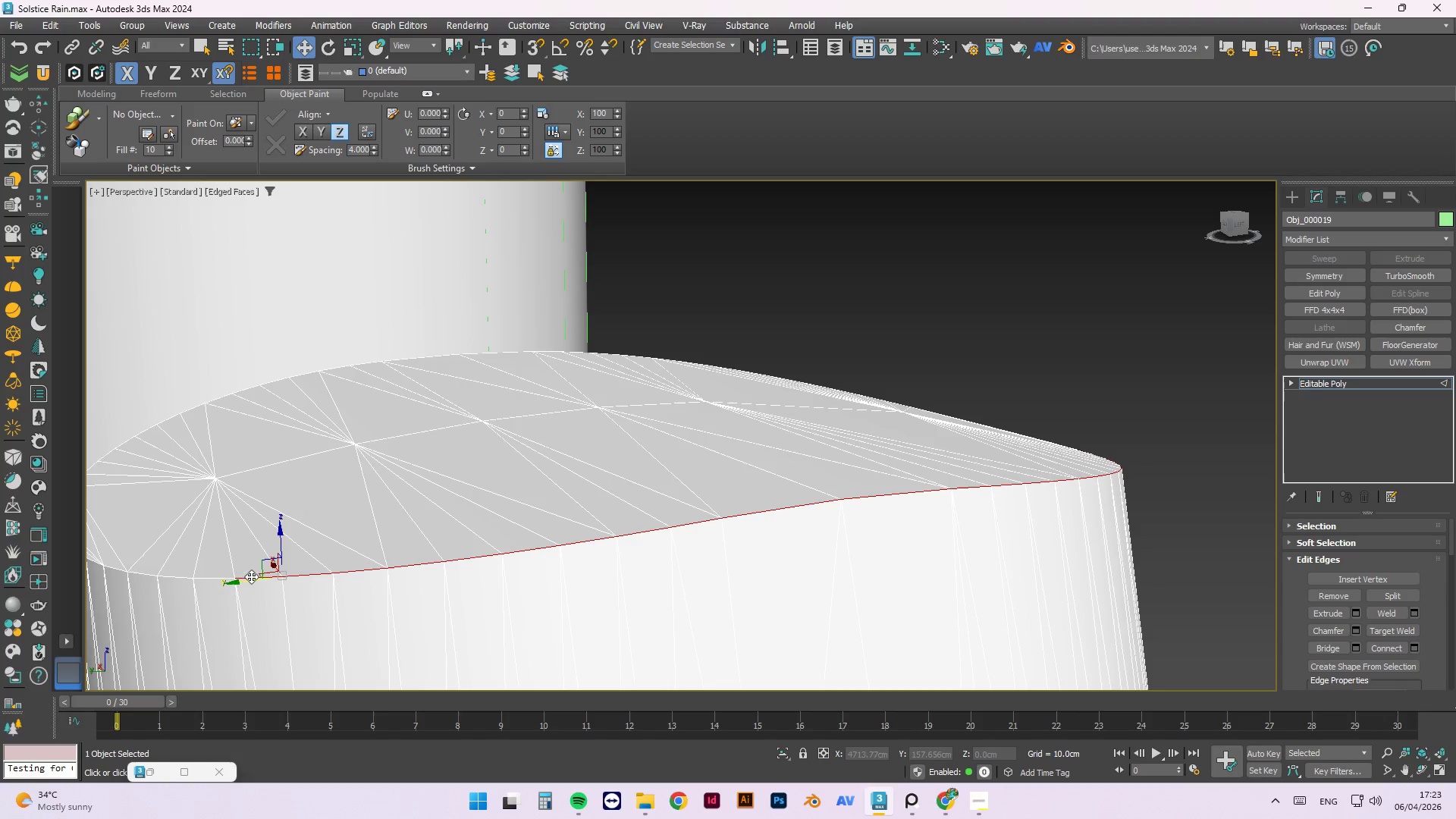 
hold_key(key=ControlLeft, duration=0.58)
 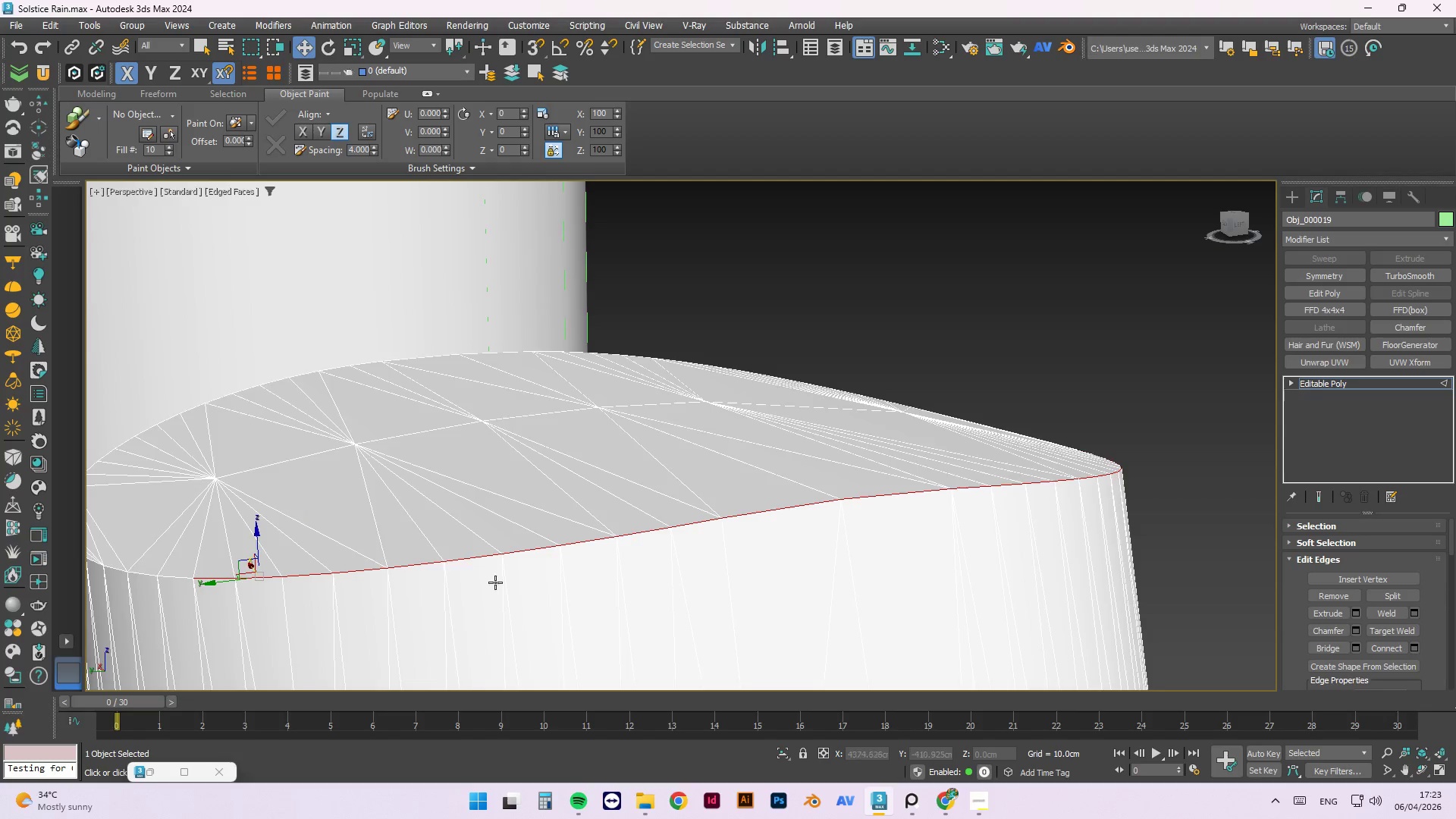 
scroll: coordinate [488, 581], scroll_direction: down, amount: 1.0
 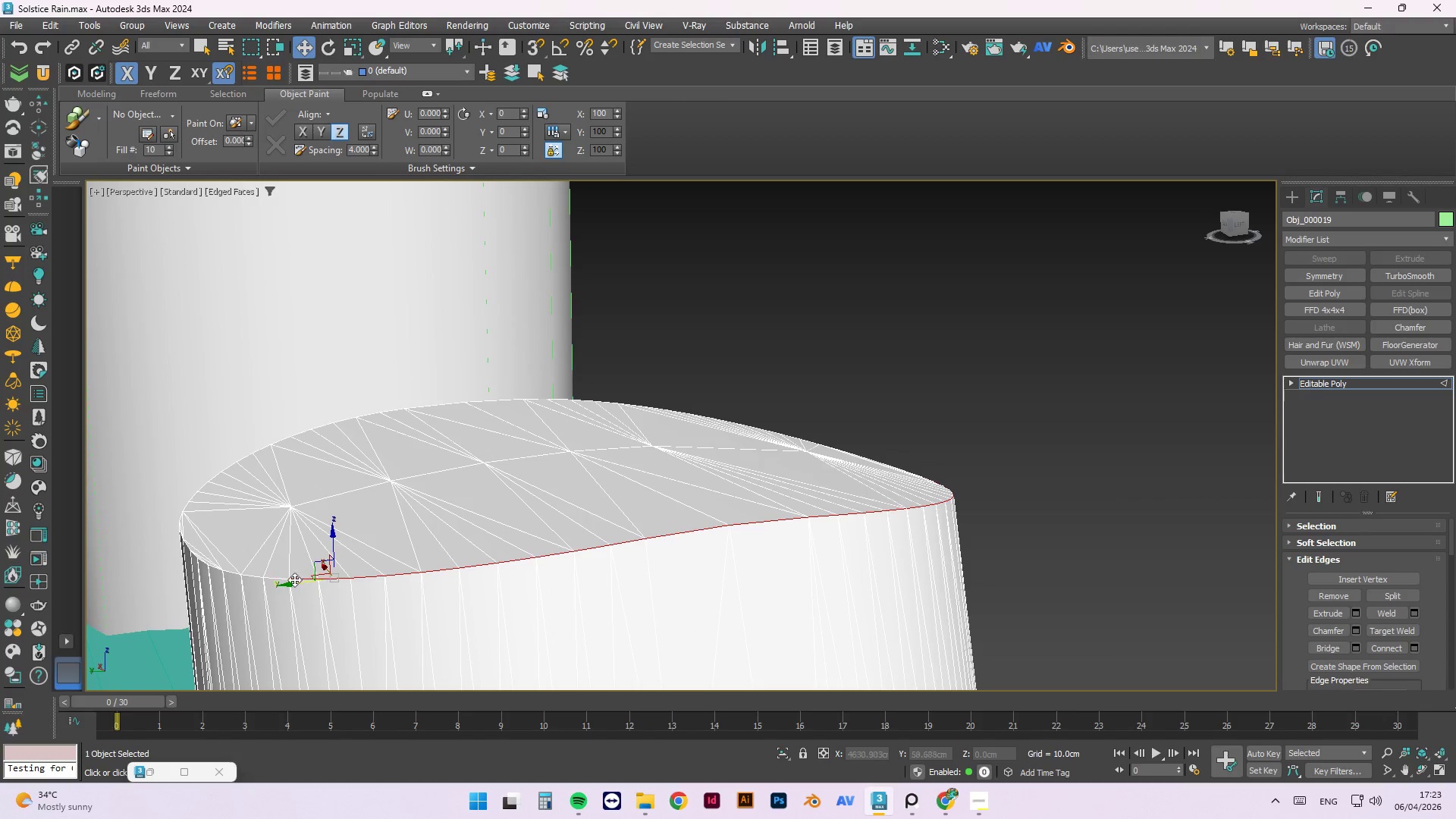 
hold_key(key=ControlLeft, duration=1.5)
 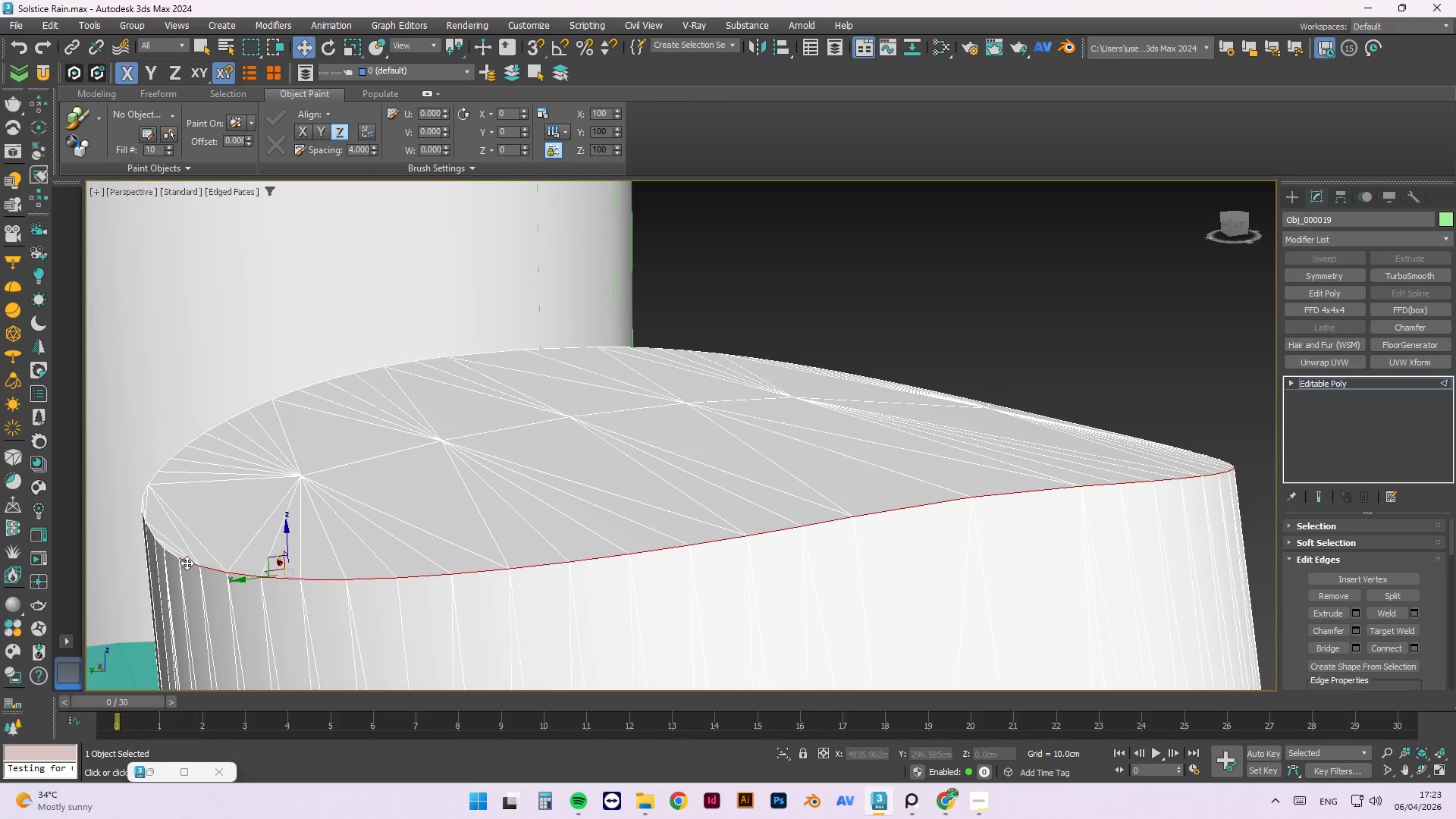 
scroll: coordinate [268, 579], scroll_direction: up, amount: 1.0
 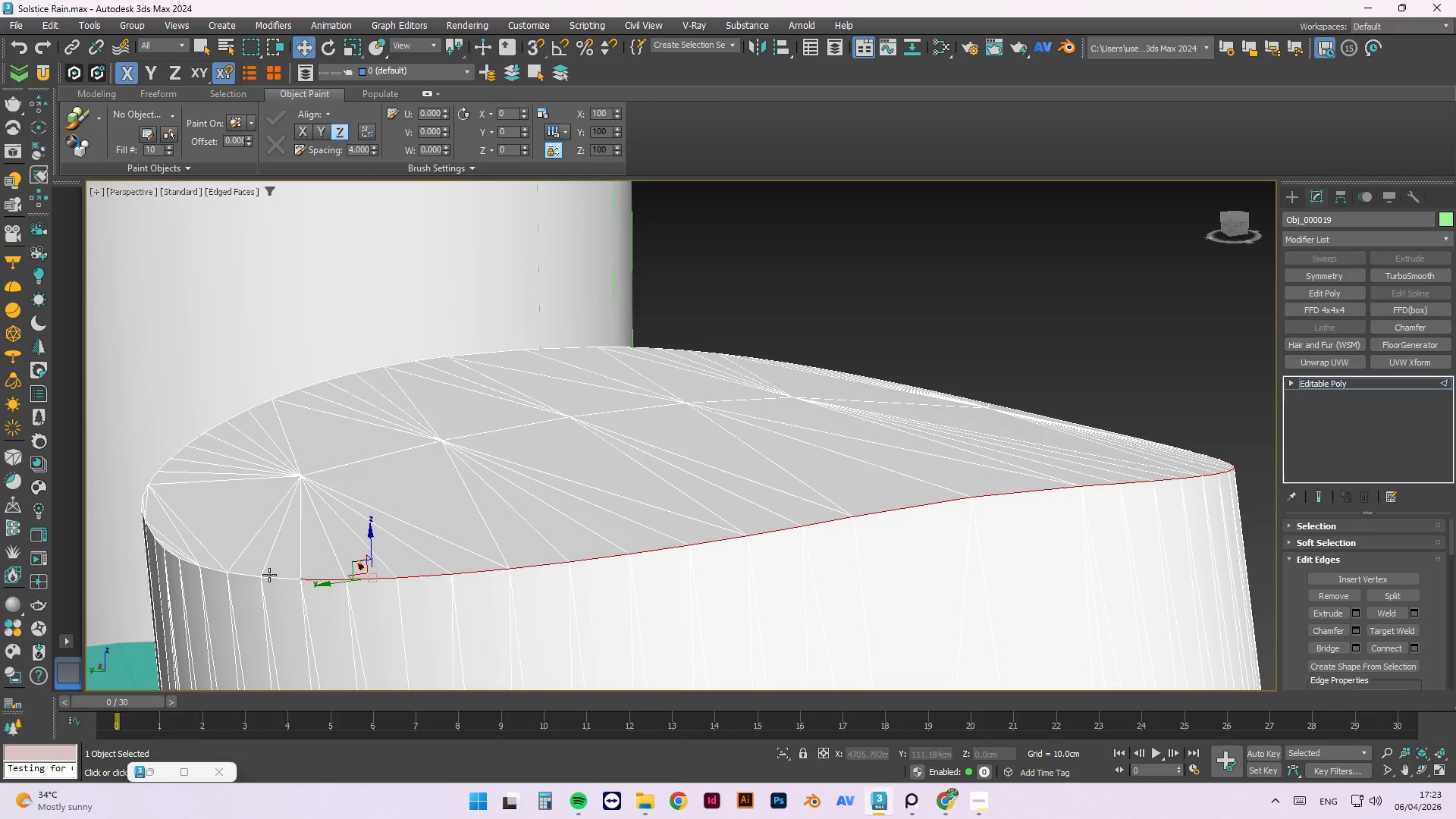 
left_click([272, 575])
 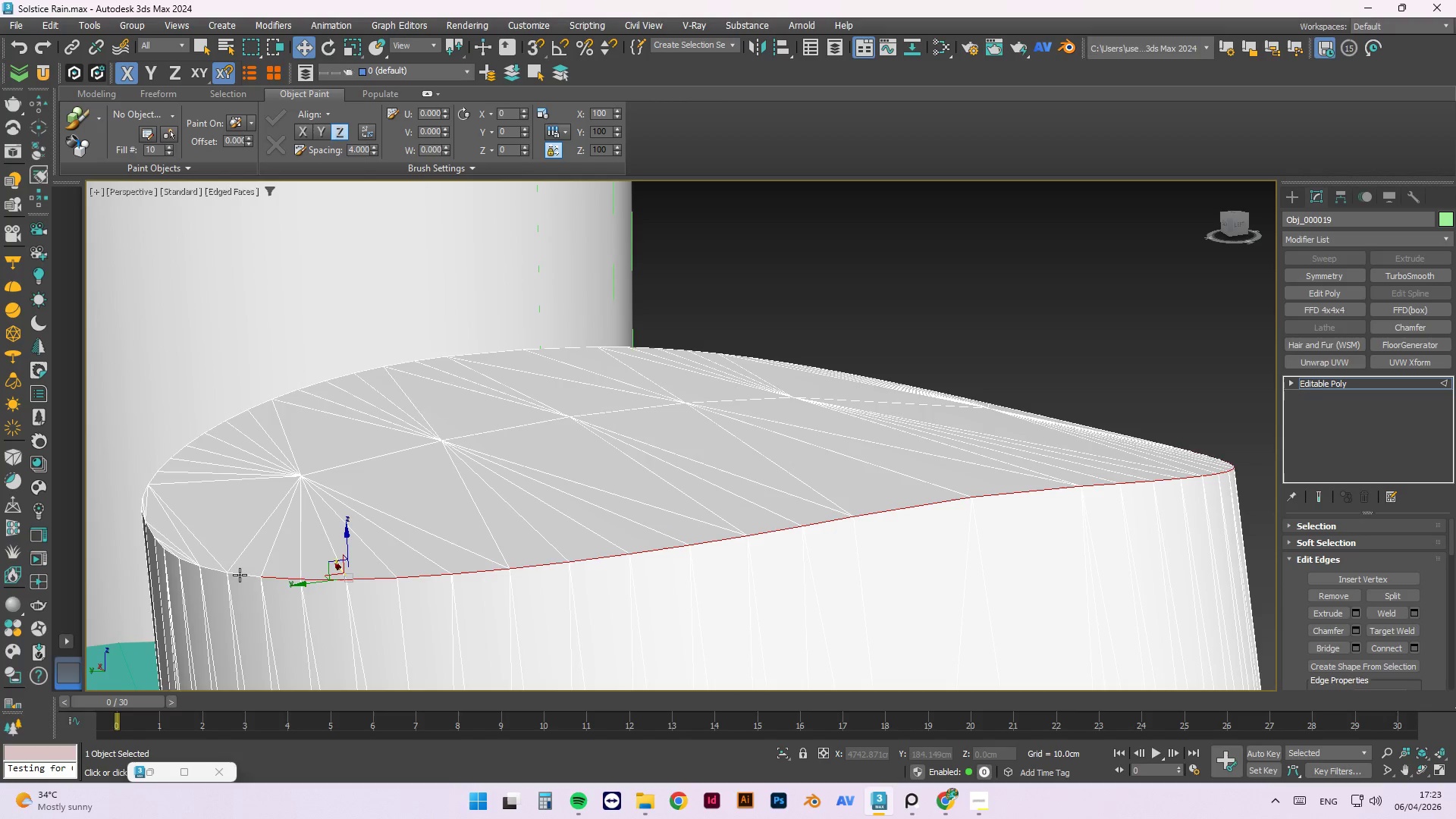 
double_click([240, 575])
 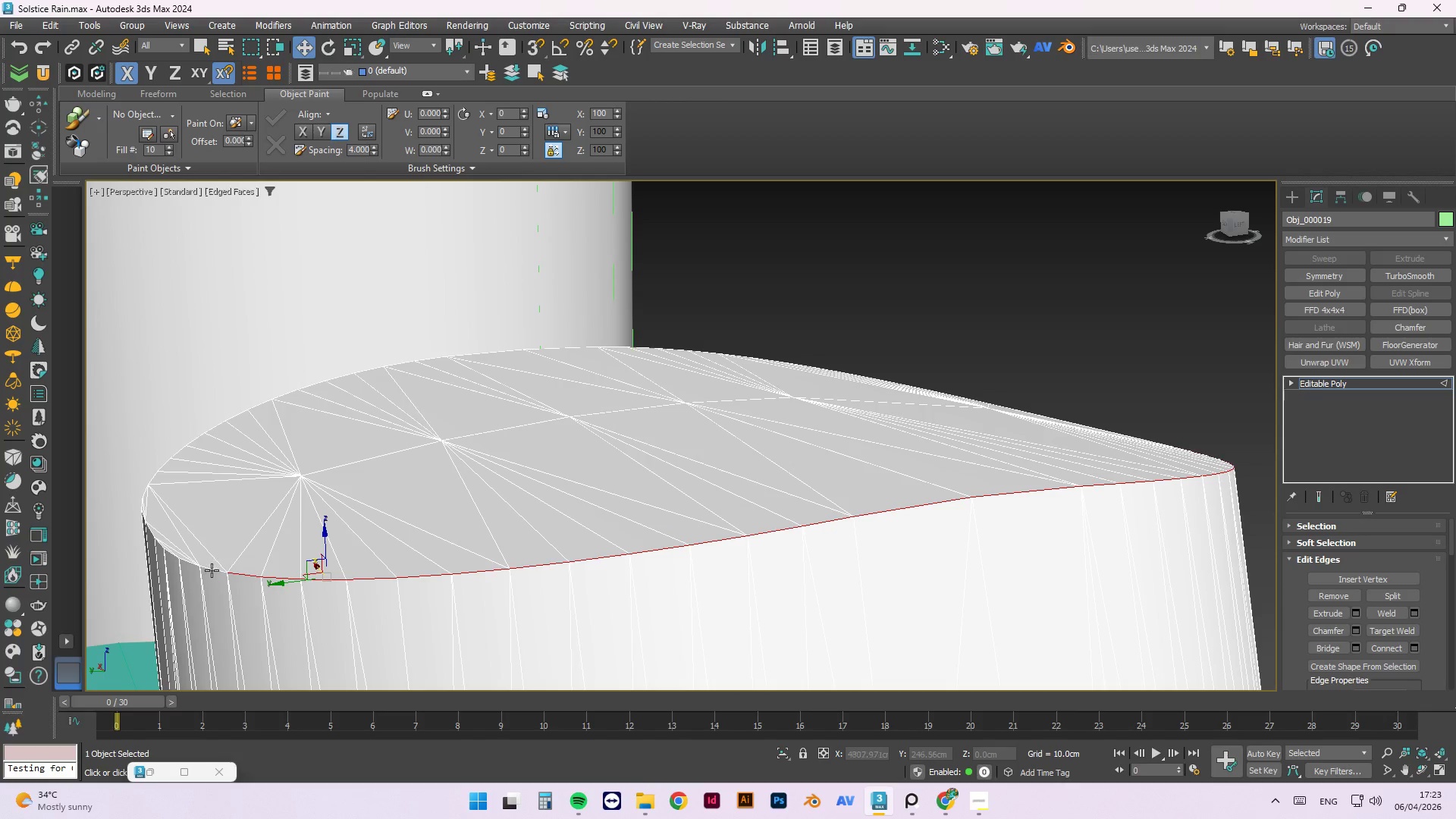 
left_click([212, 570])
 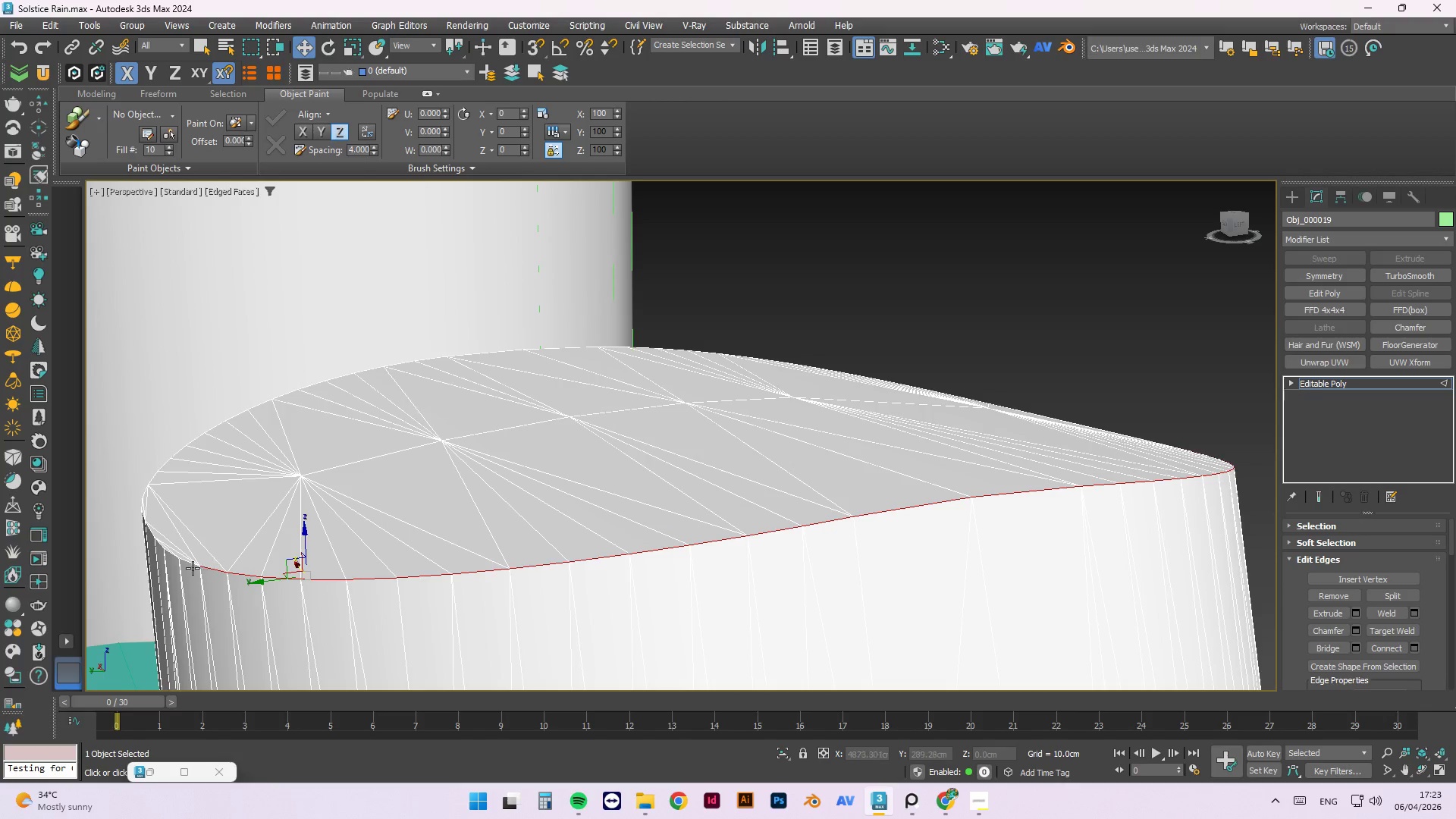 
hold_key(key=ControlLeft, duration=0.66)
left_click([187, 563])
 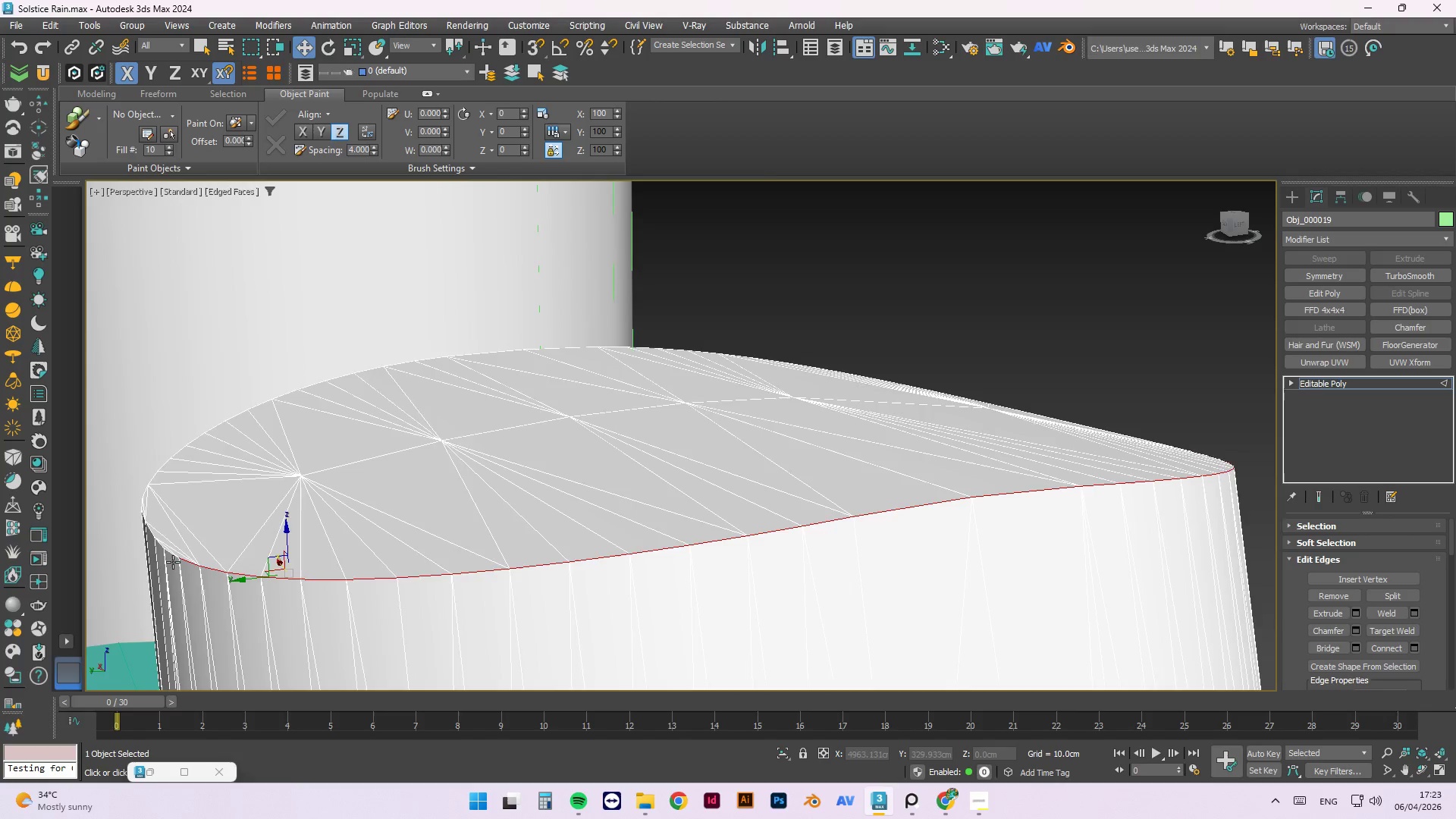 
hold_key(key=ControlLeft, duration=0.52)
 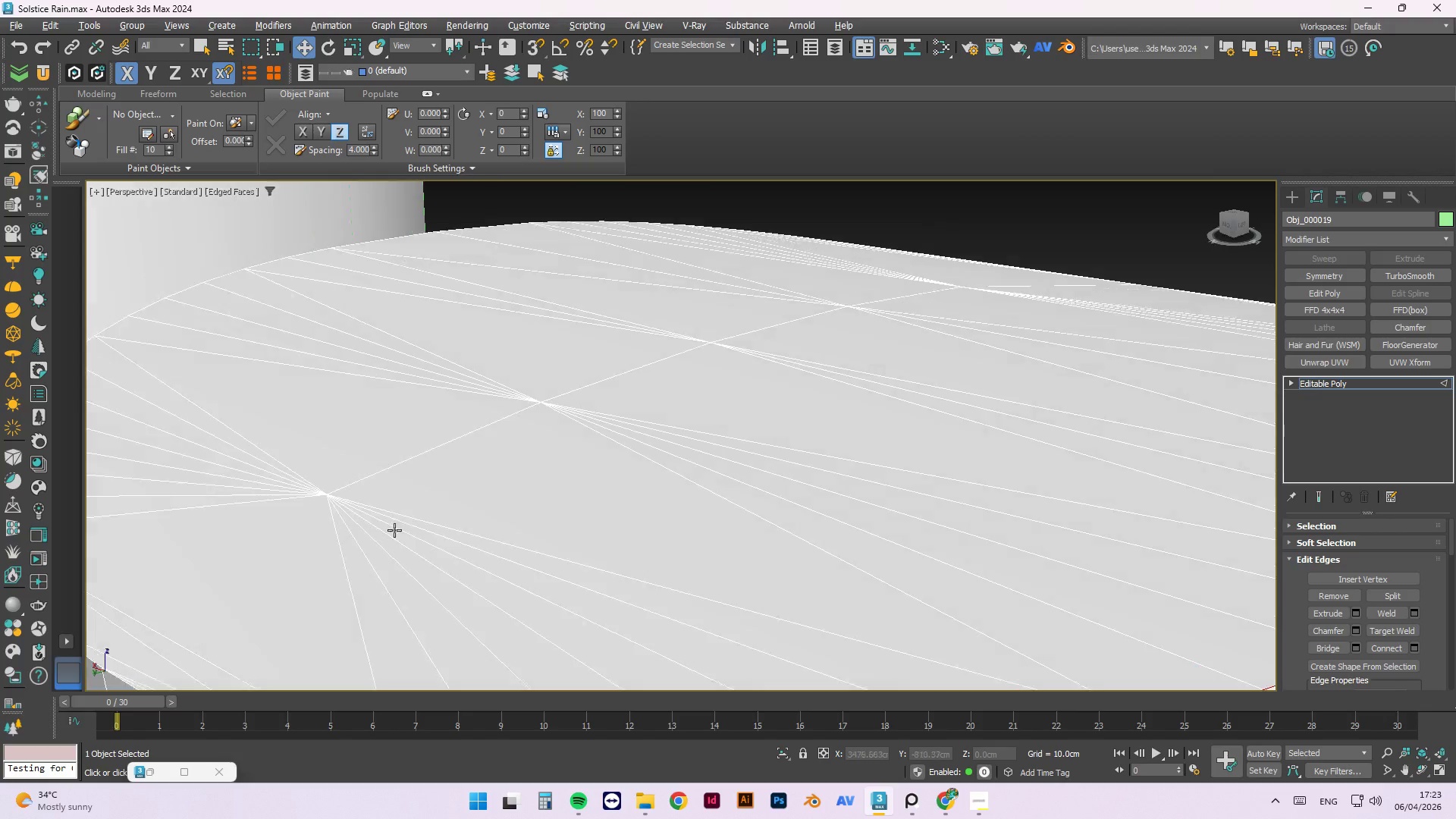 
scroll: coordinate [170, 560], scroll_direction: up, amount: 2.0
 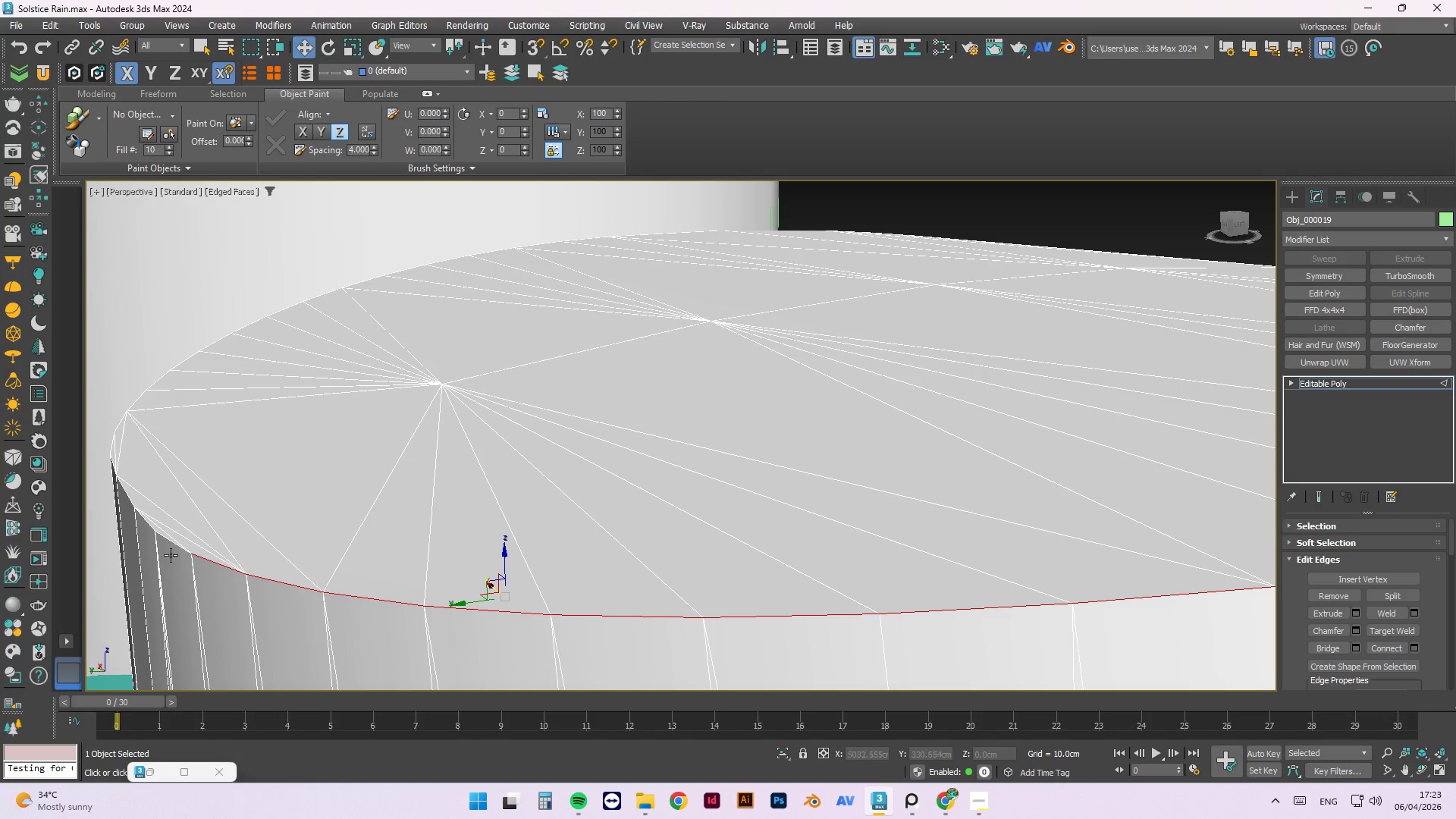 
left_click([175, 546])
 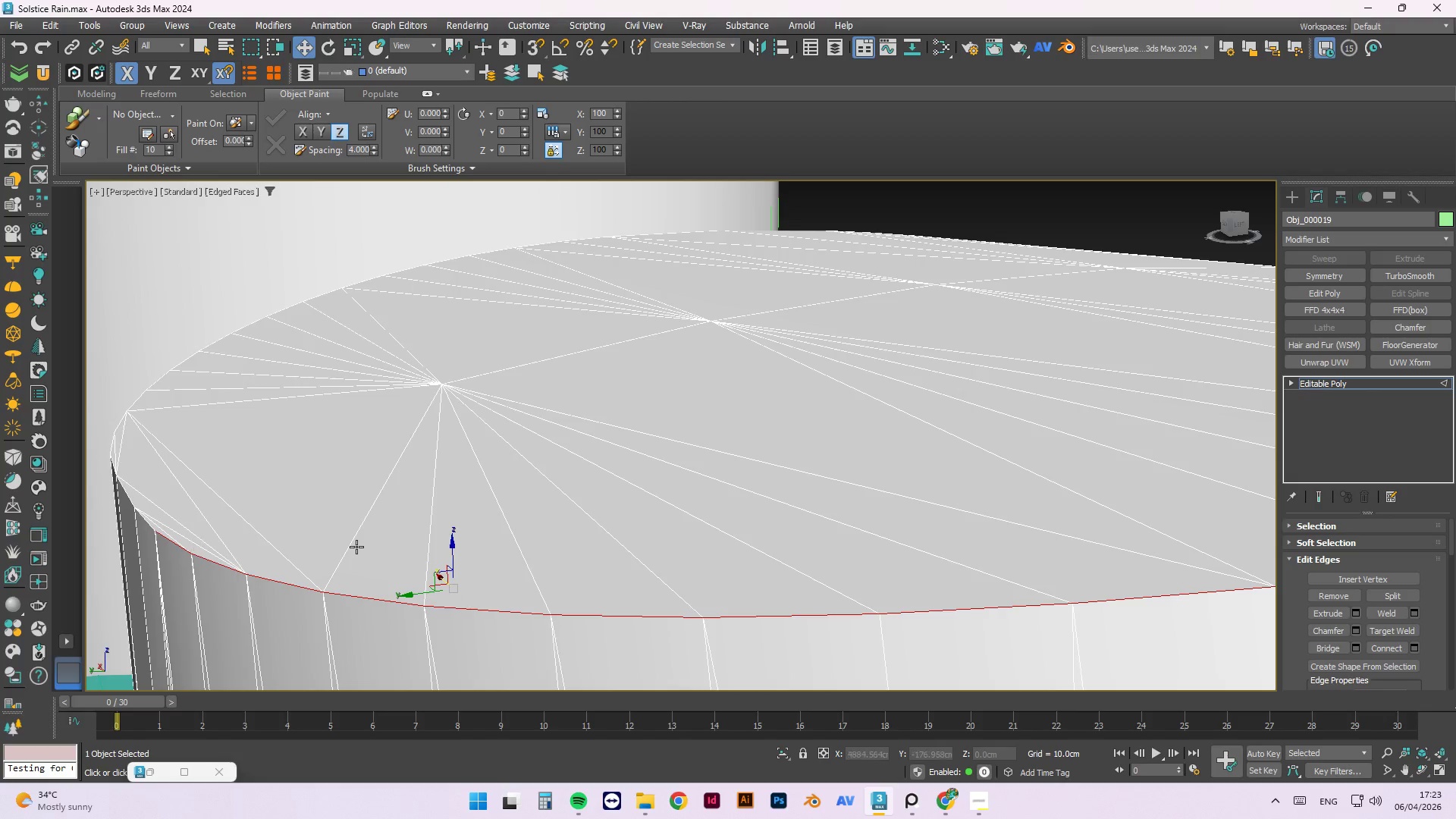 
hold_key(key=AltLeft, duration=0.5)
 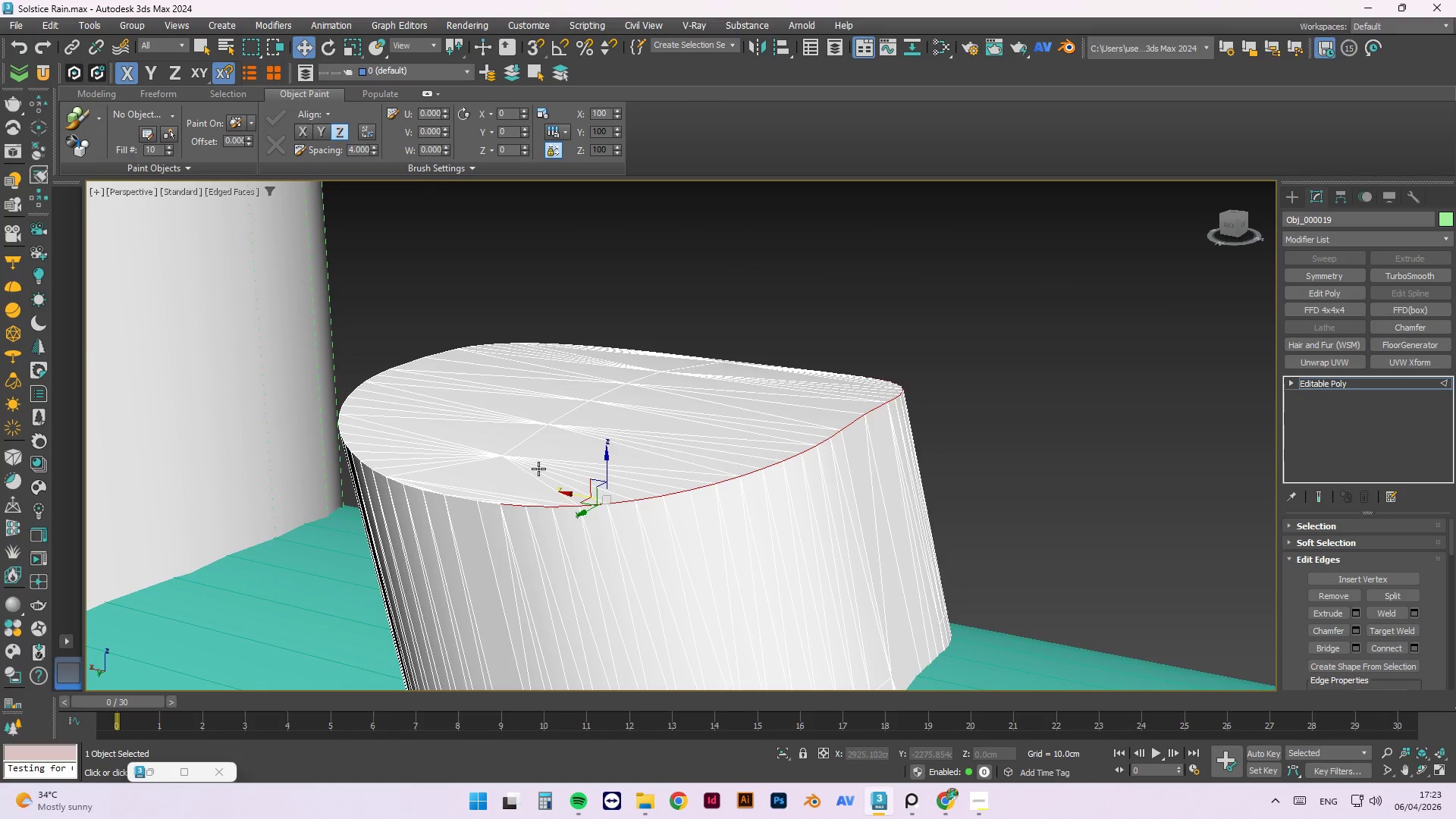 
scroll: coordinate [358, 547], scroll_direction: down, amount: 1.0
 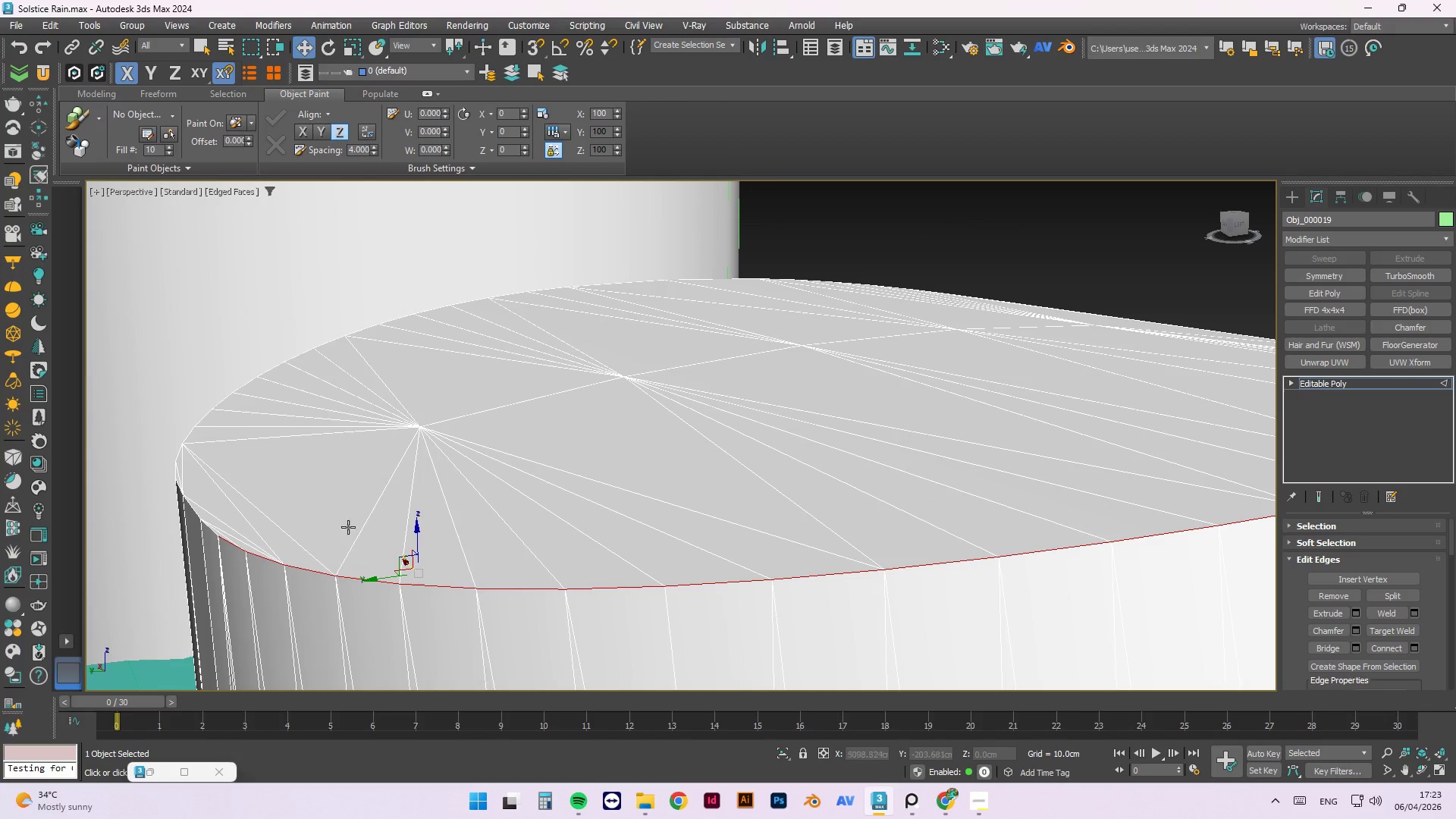 
hold_key(key=AltLeft, duration=7.05)
scroll: coordinate [561, 400], scroll_direction: down, amount: 3.0
 